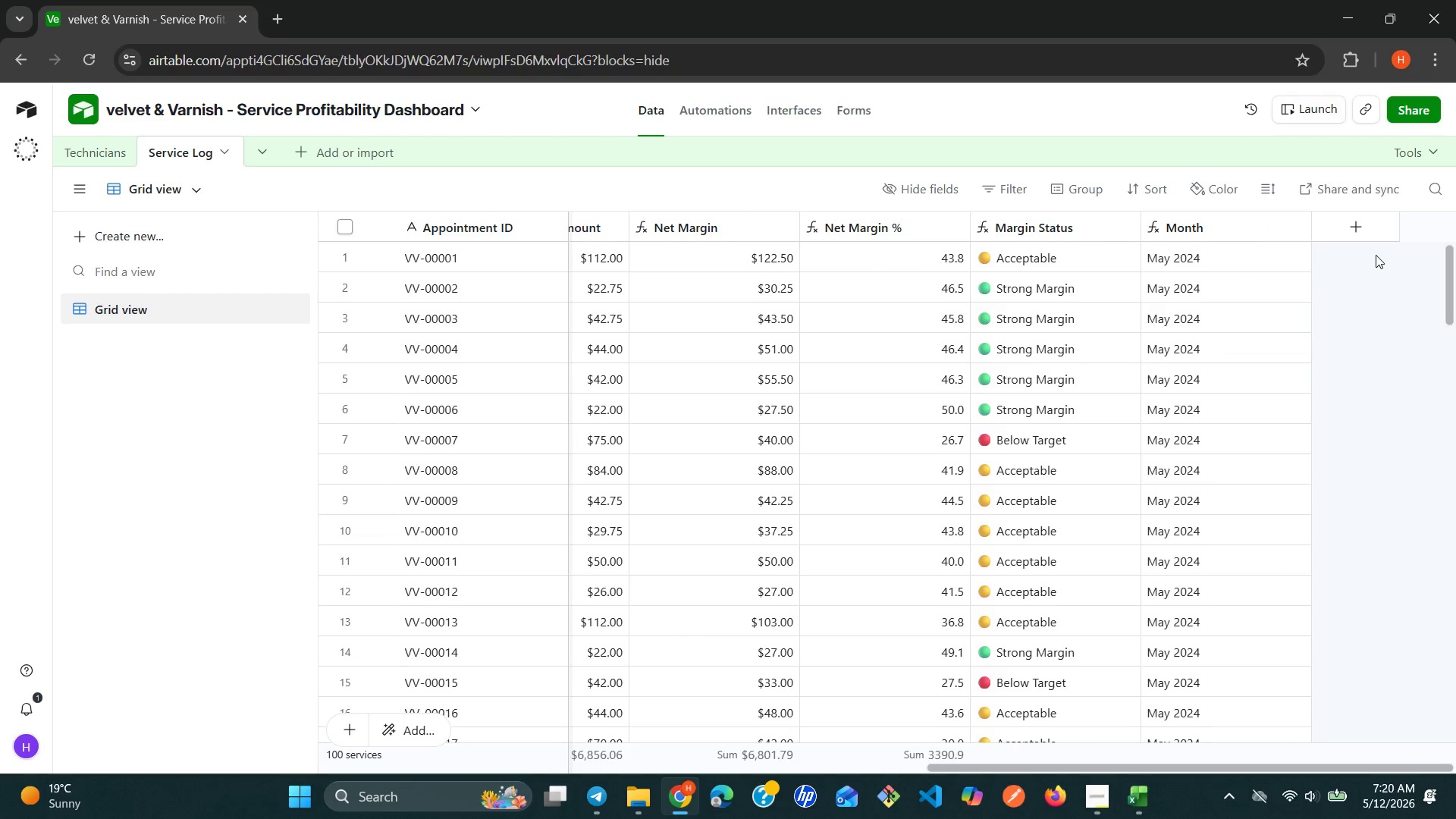 
left_click([1363, 237])
 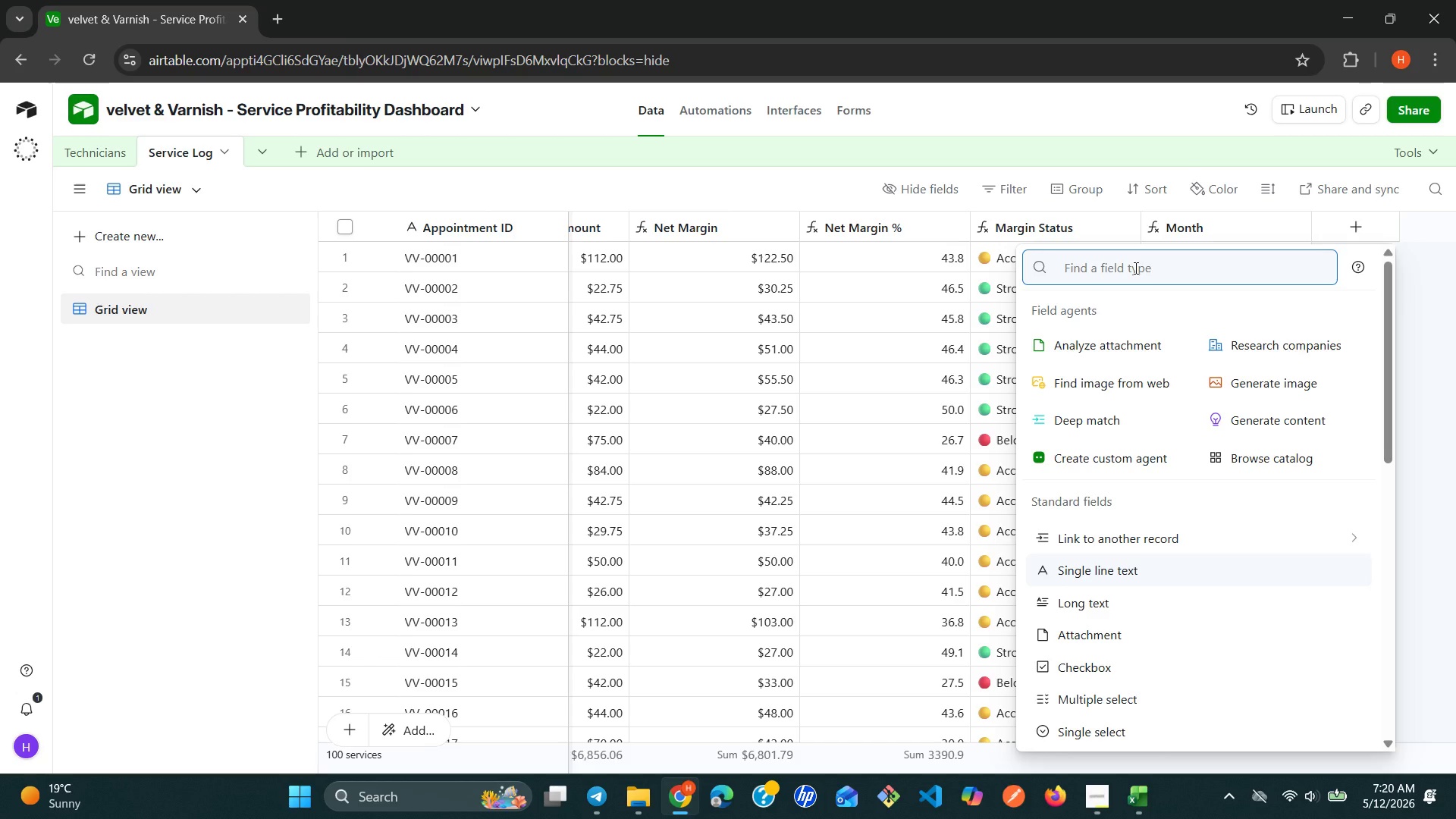 
type(Tech)
key(Backspace)
key(Backspace)
key(Backspace)
key(Backspace)
 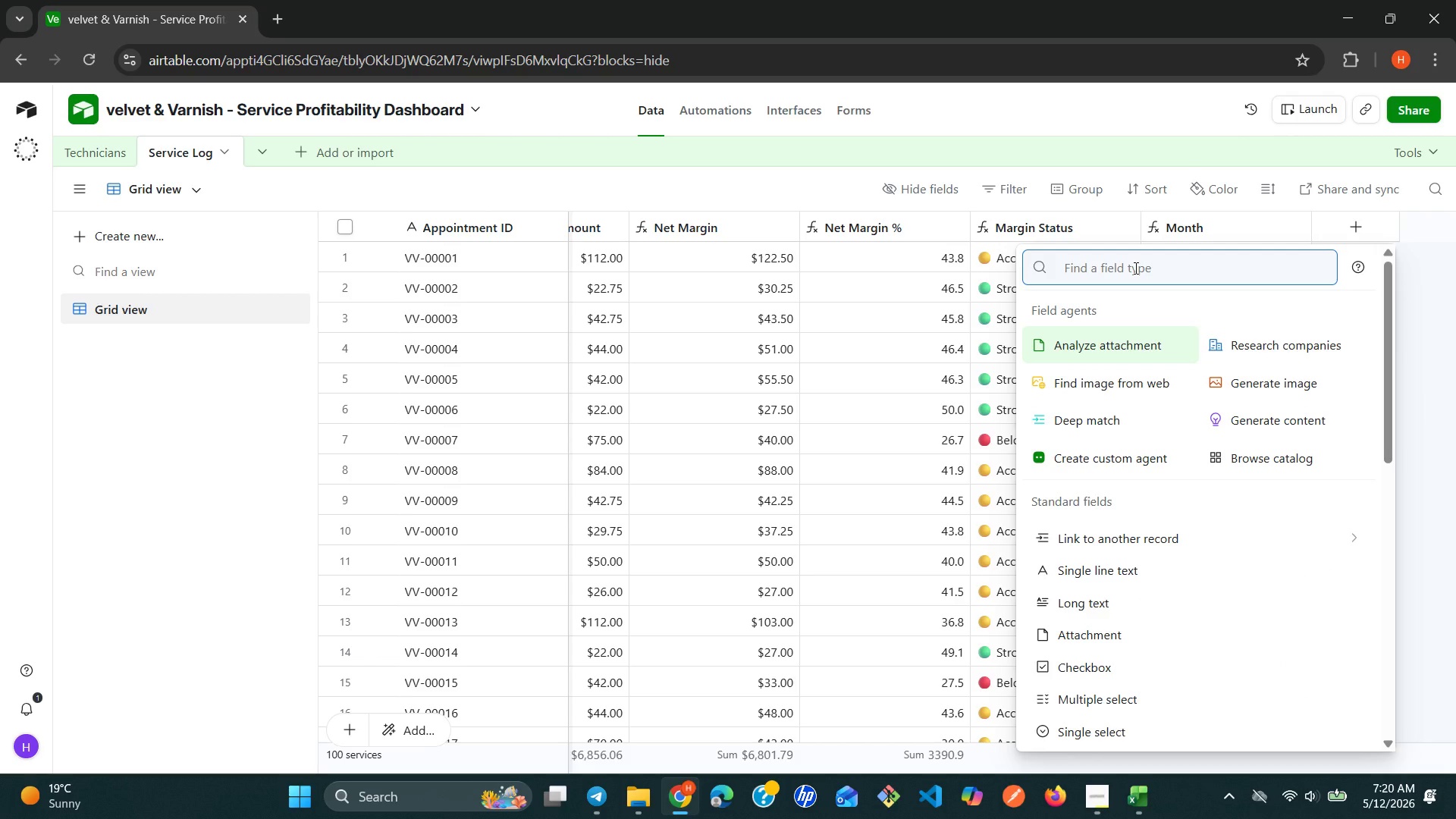 
type(LI)
 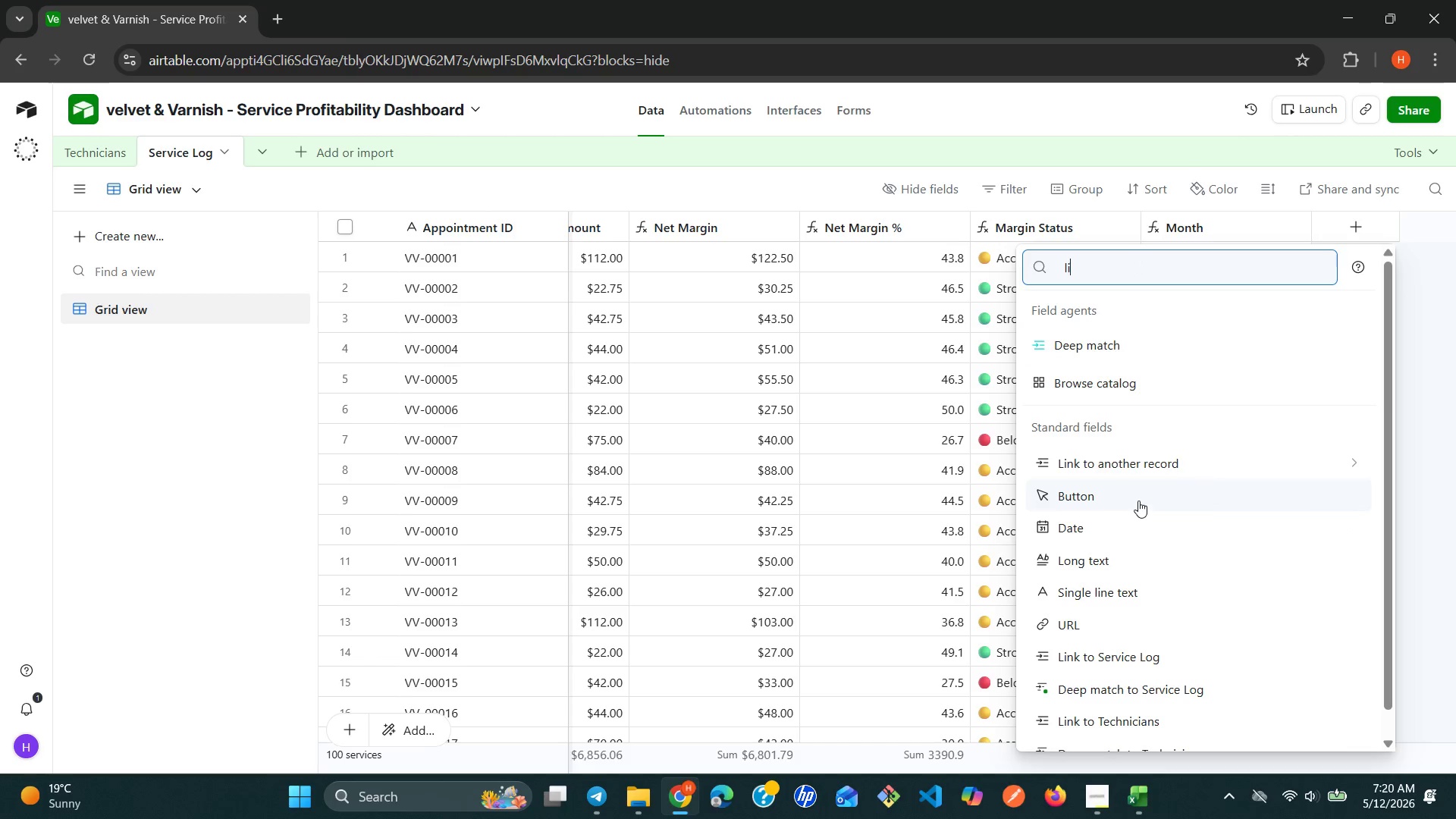 
left_click([1159, 466])
 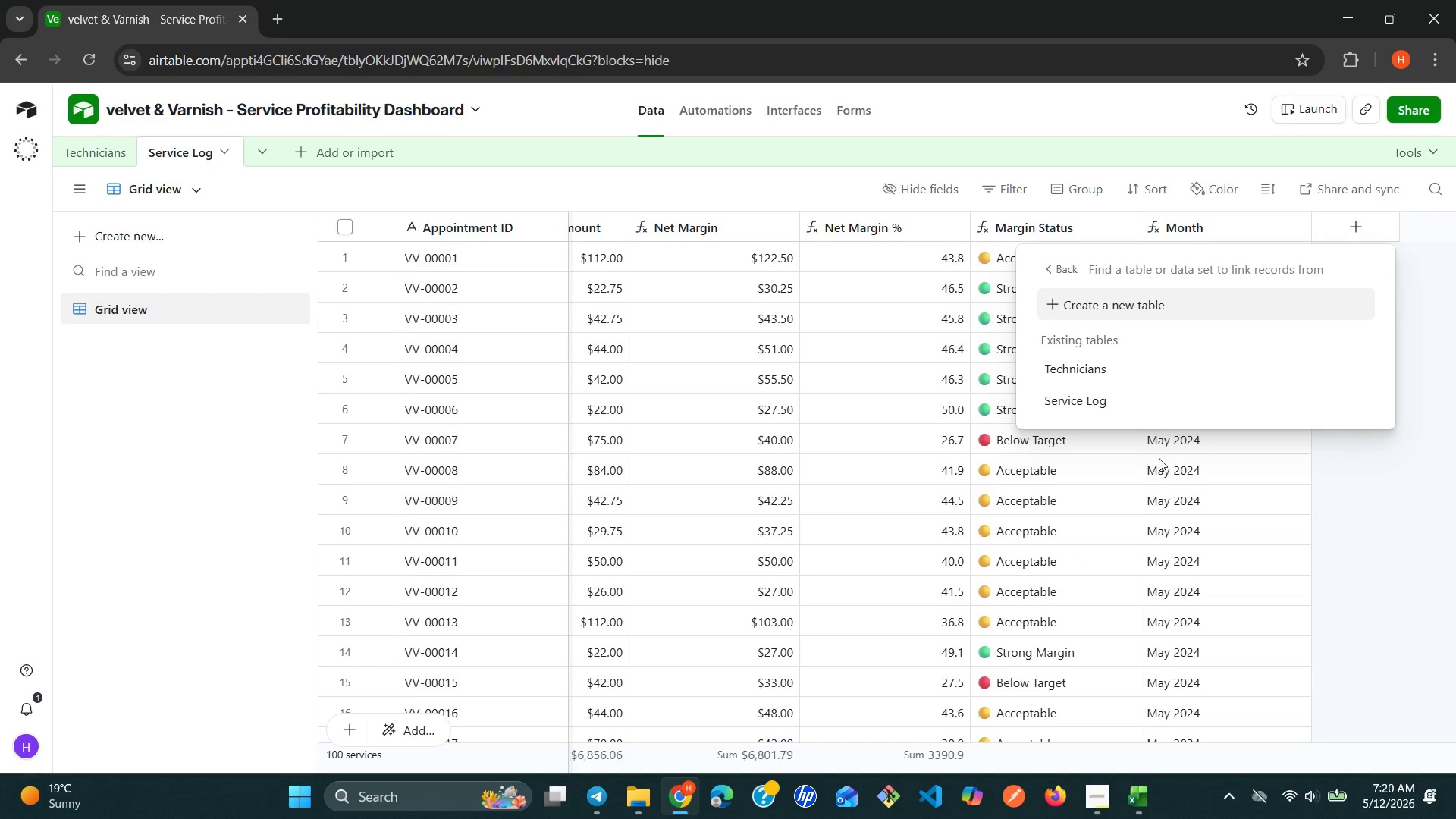 
left_click([1142, 376])
 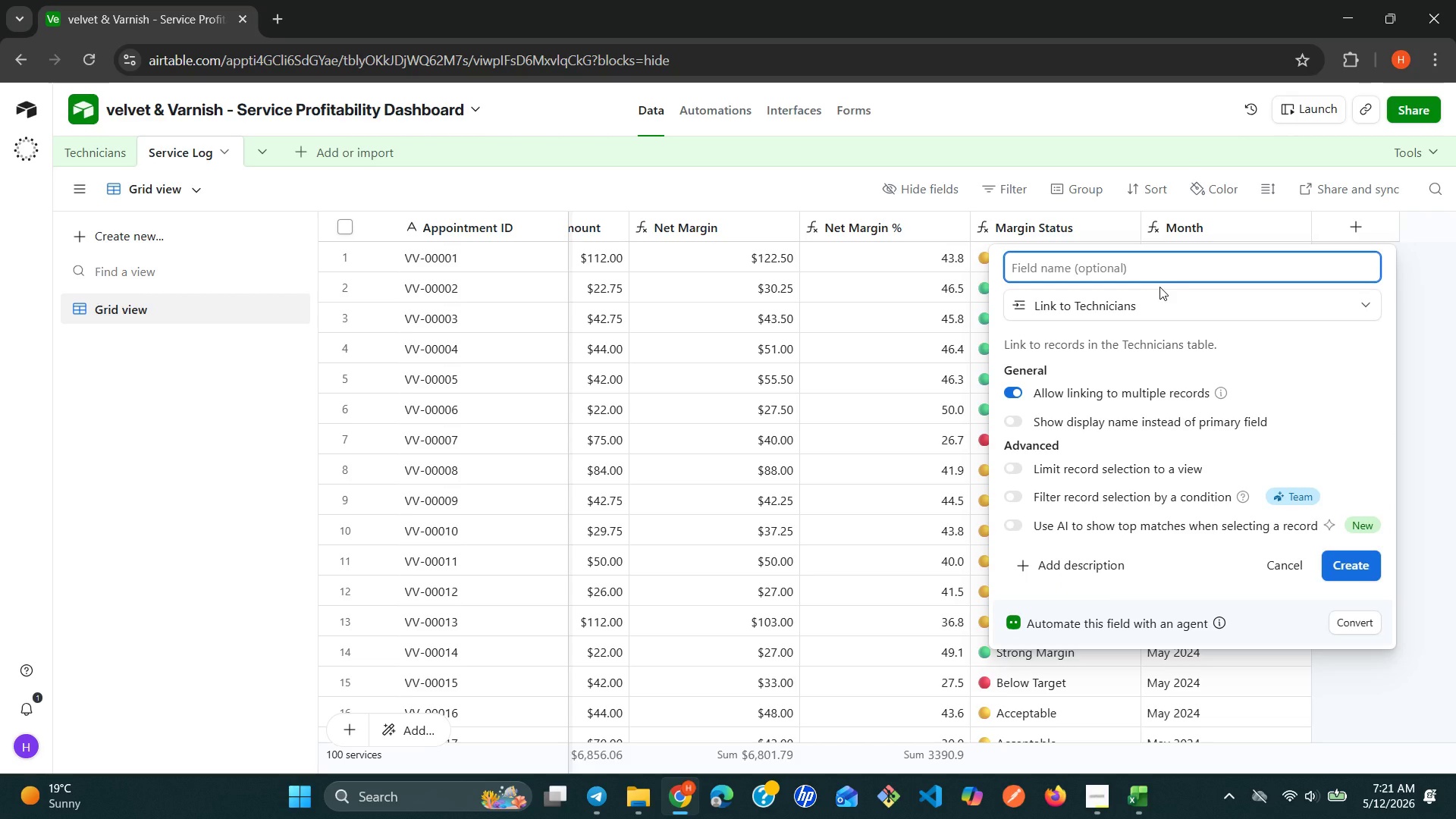 
type(R)
key(Backspace)
type(Technician (Linked))
 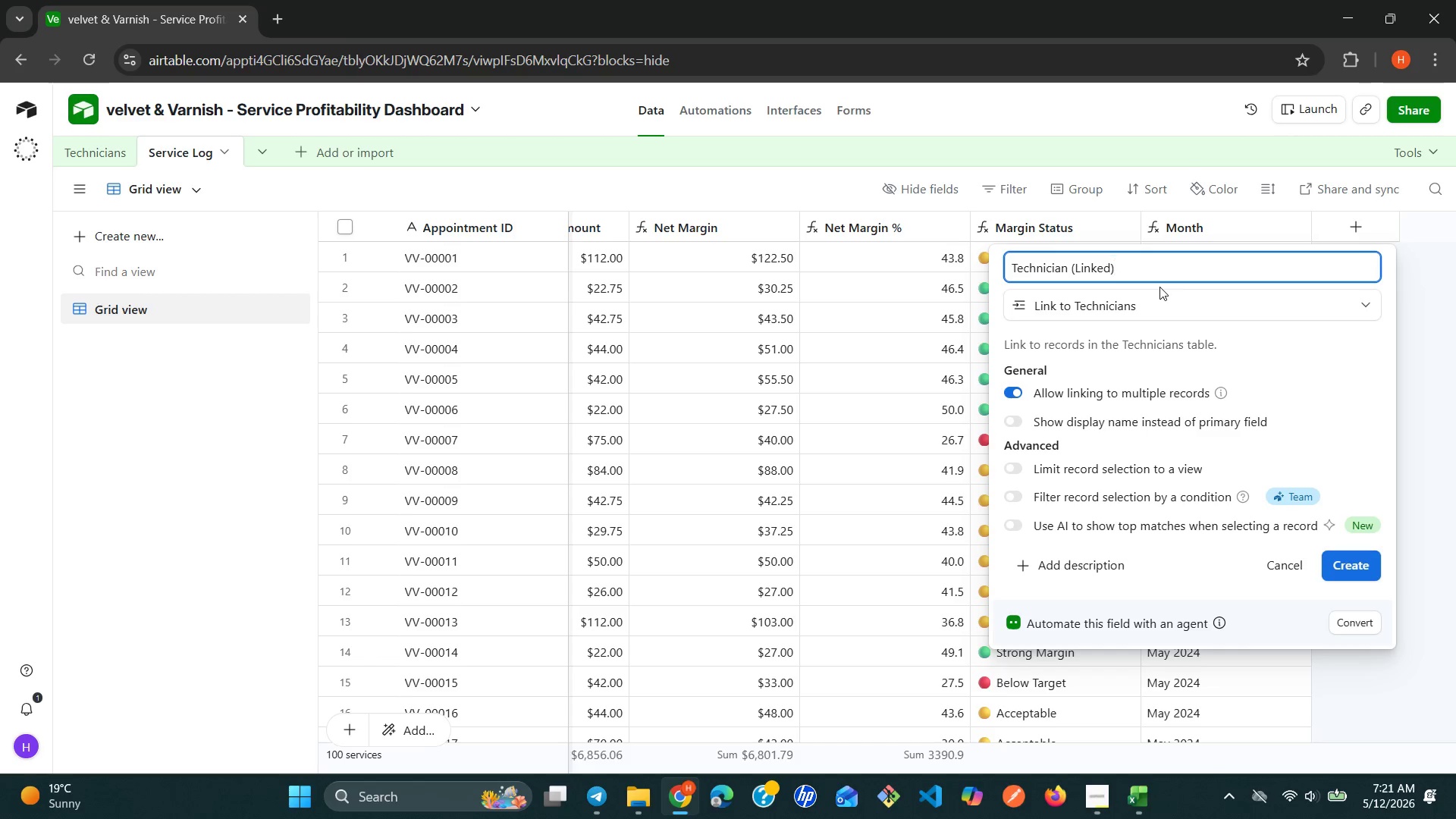 
wait(8.53)
 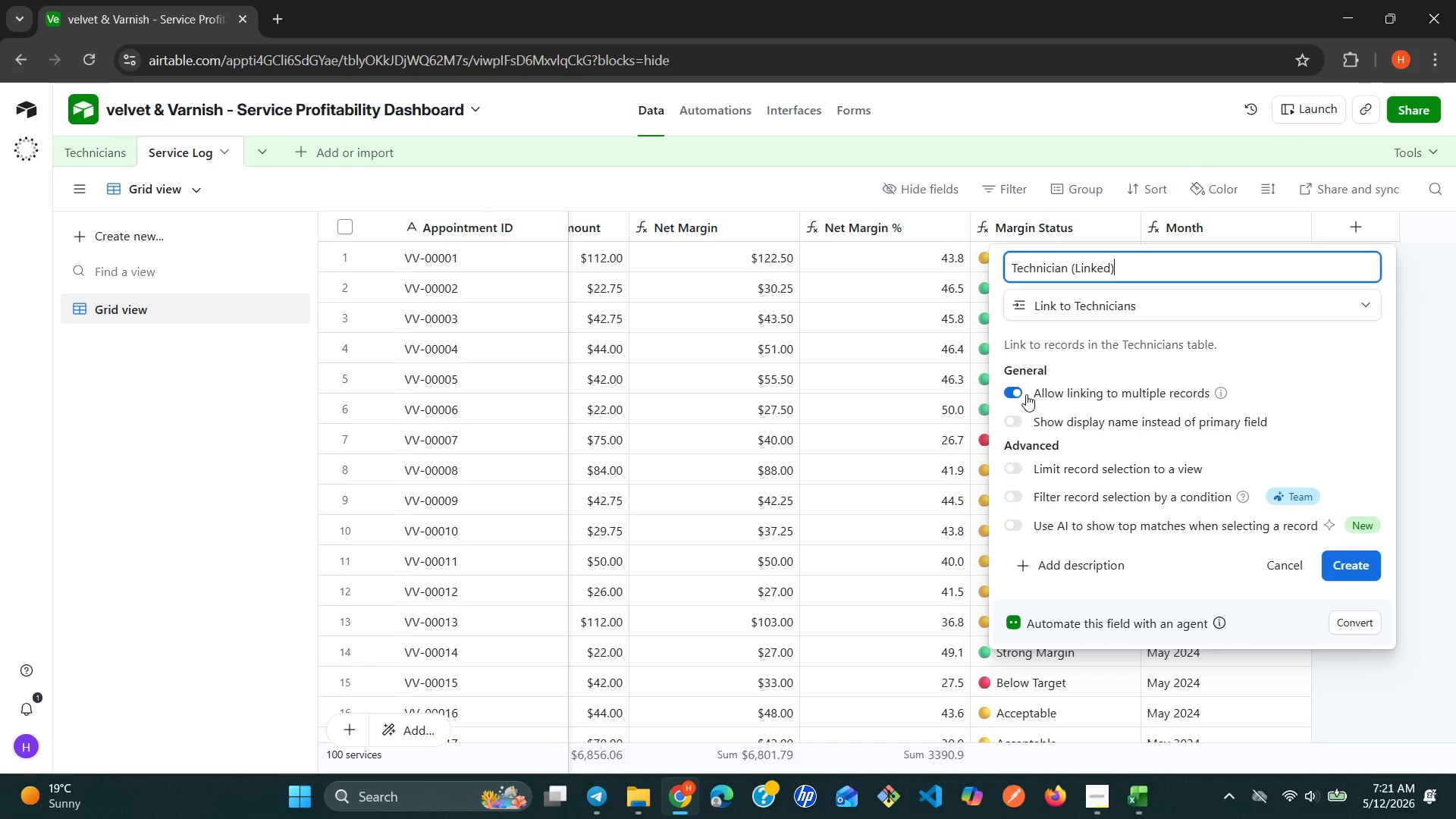 
left_click([1333, 572])
 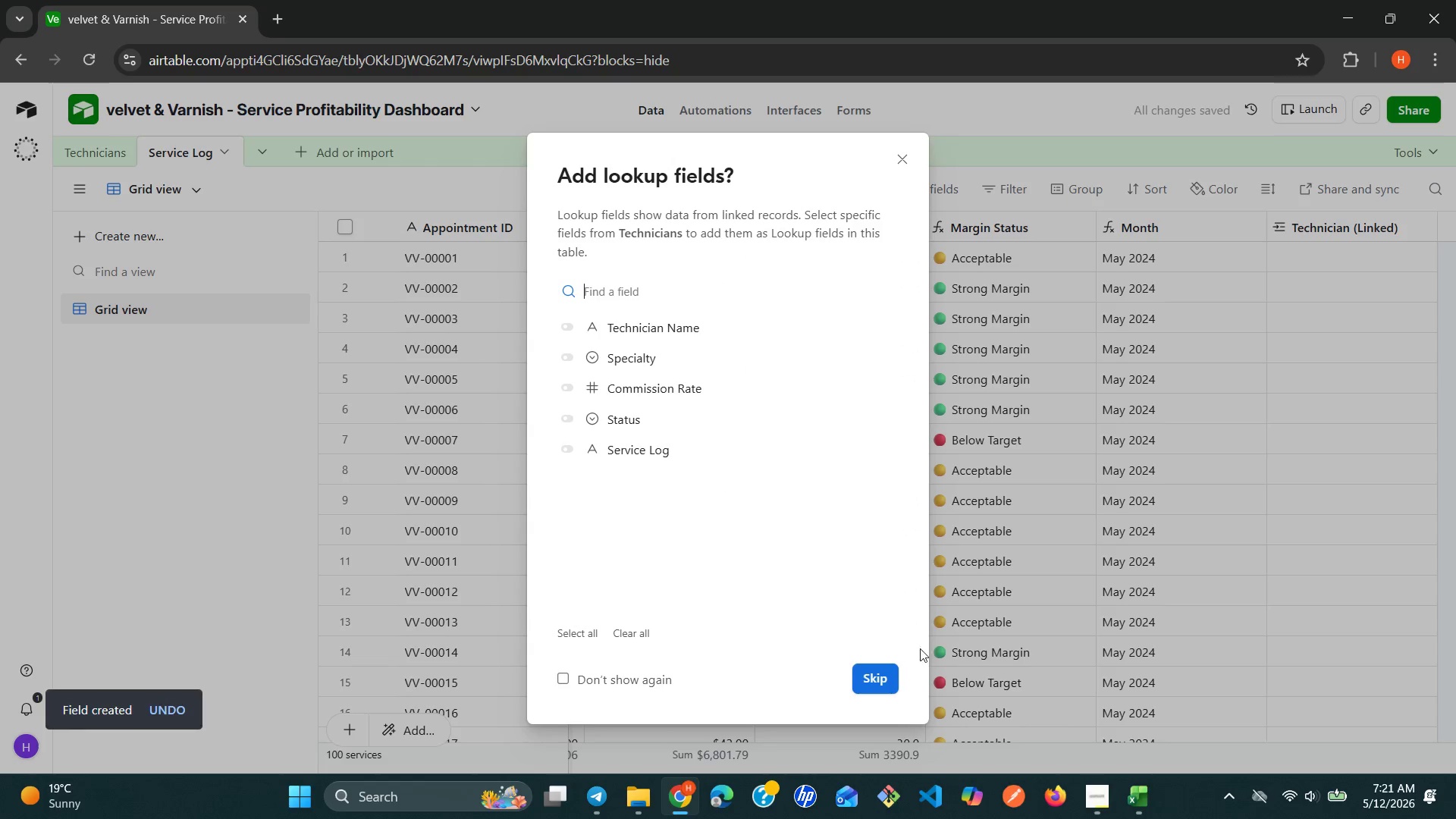 
left_click([892, 670])
 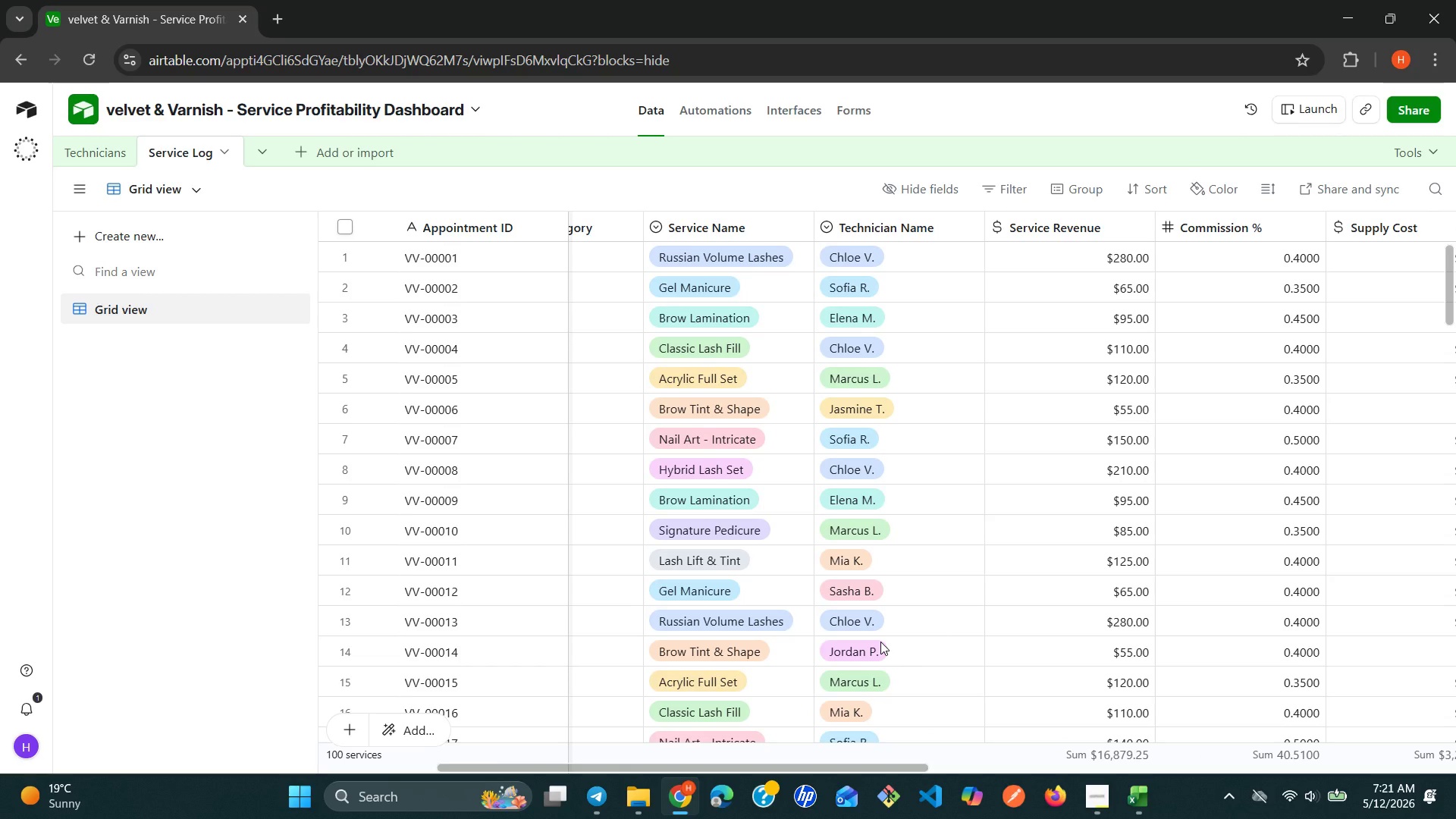 
wait(16.77)
 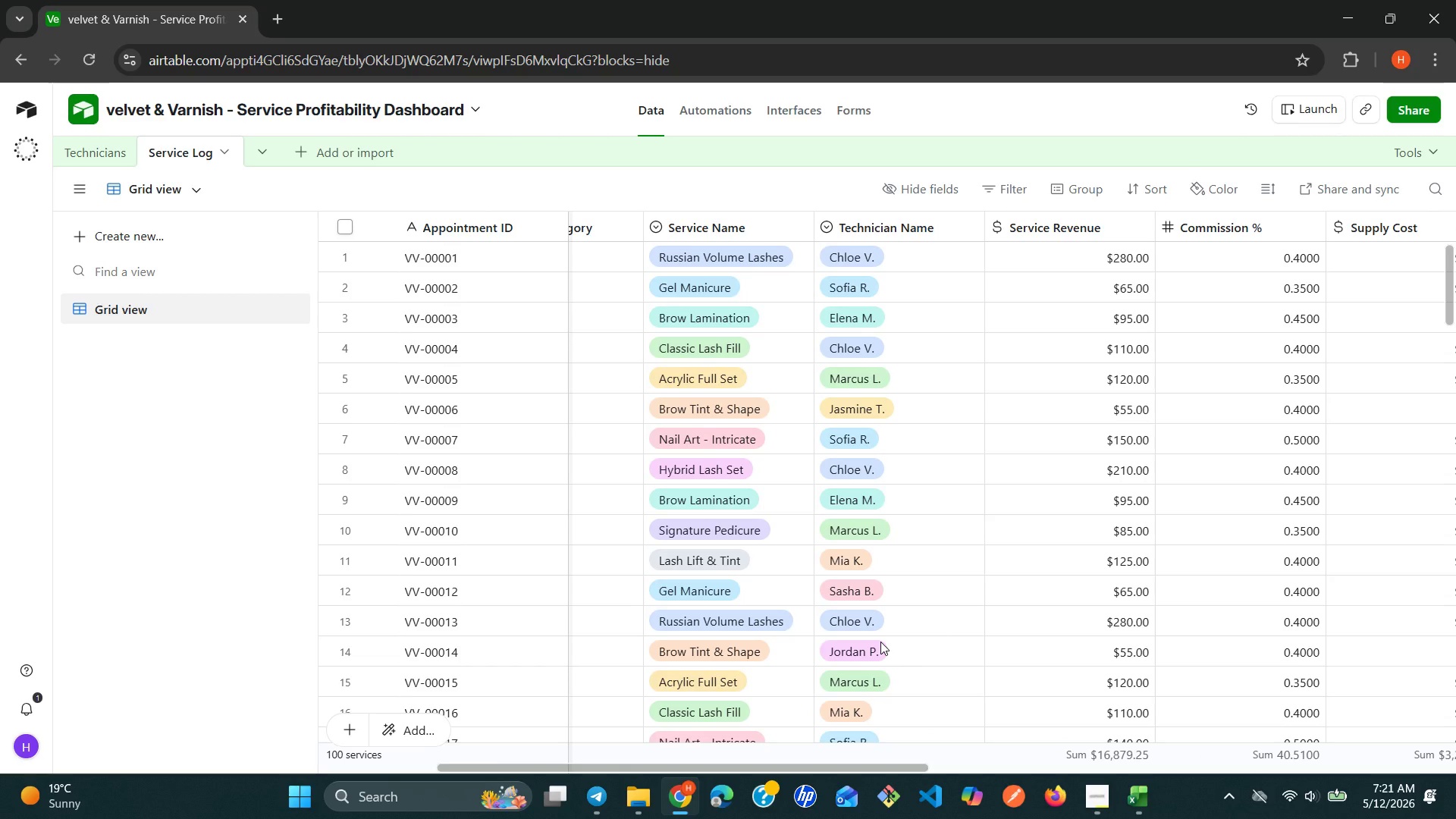 
left_click([914, 175])
 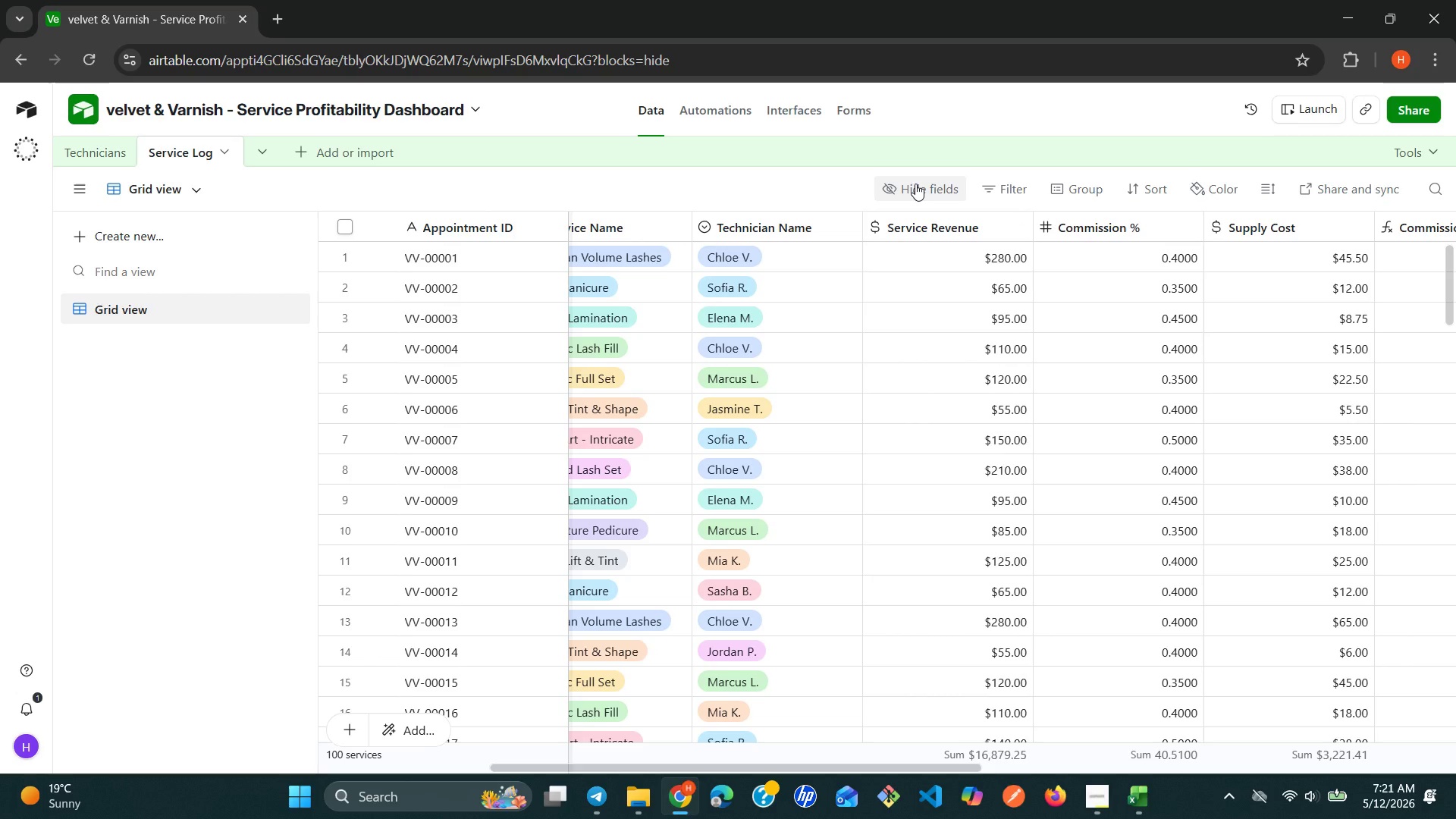 
left_click([915, 184])
 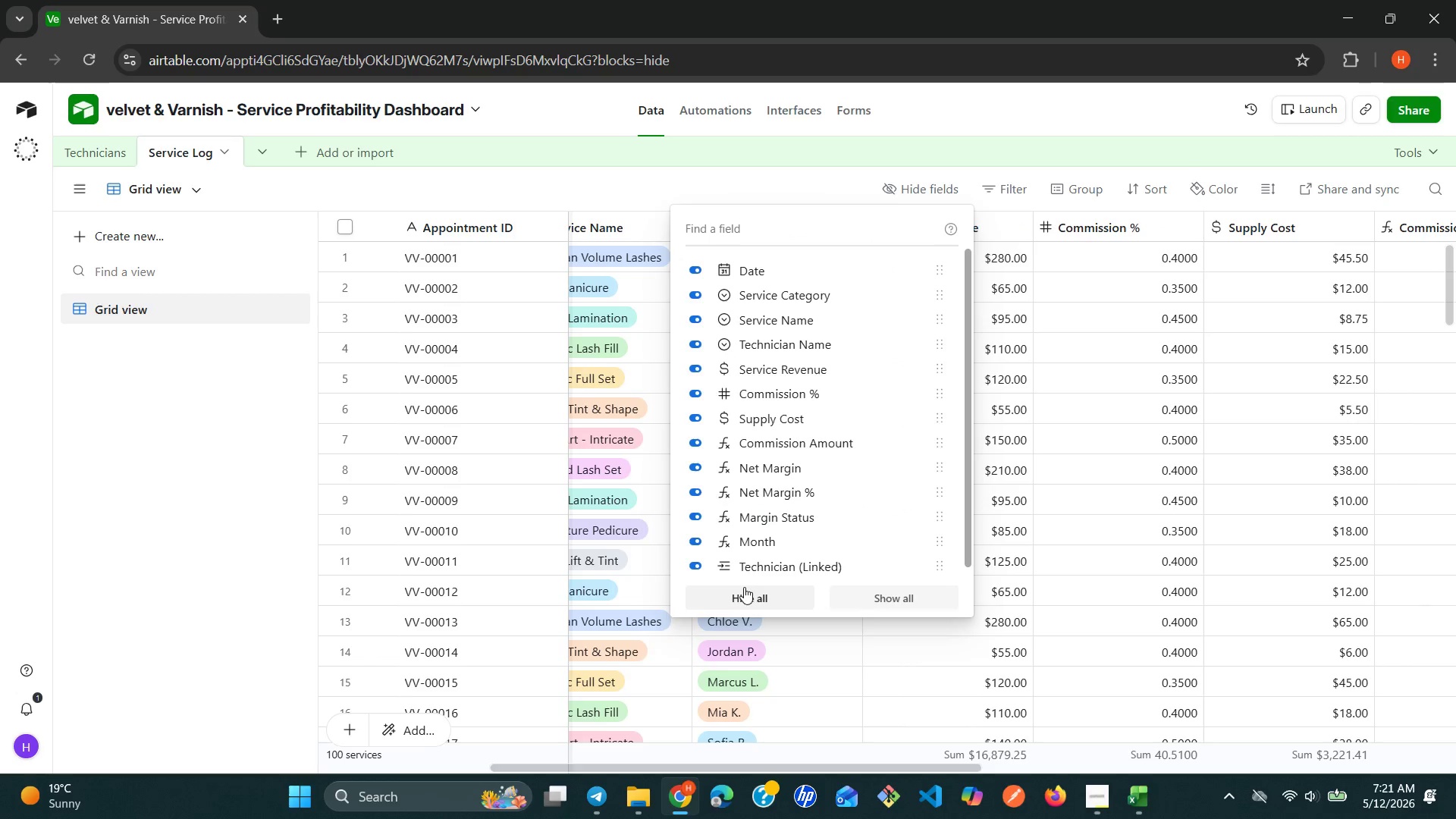 
left_click([744, 588])
 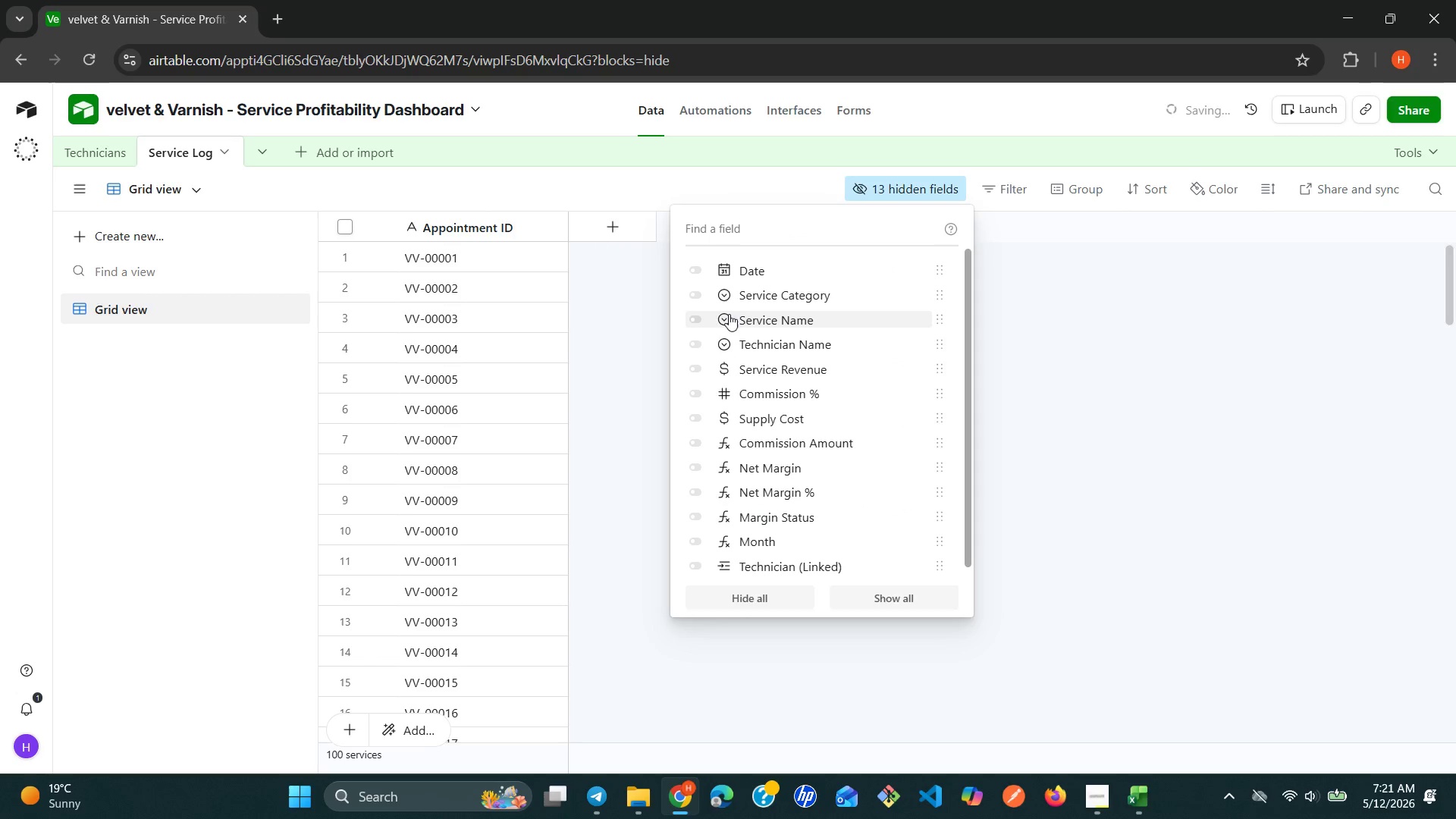 
mouse_move([714, 333])
 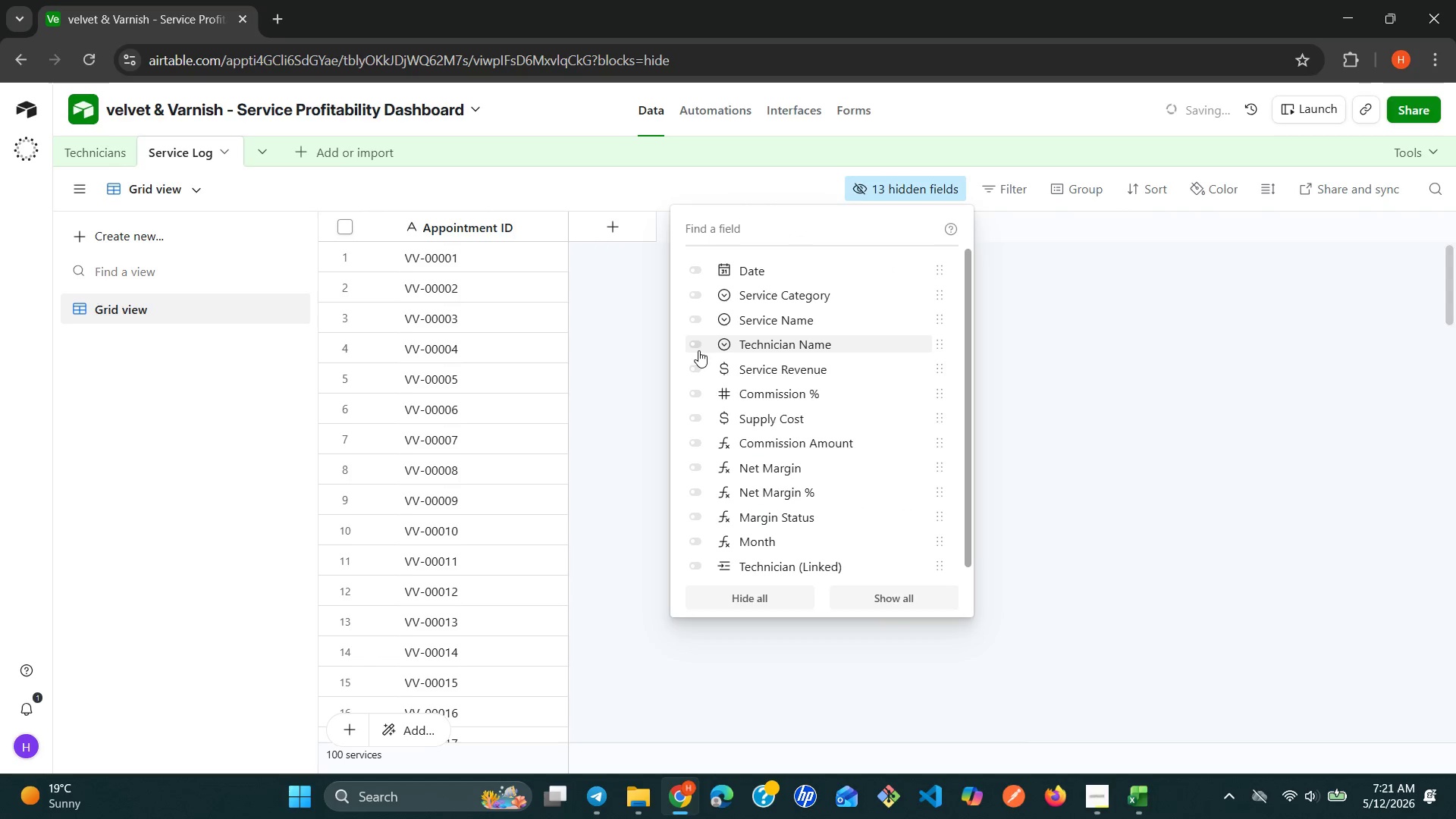 
left_click([698, 350])
 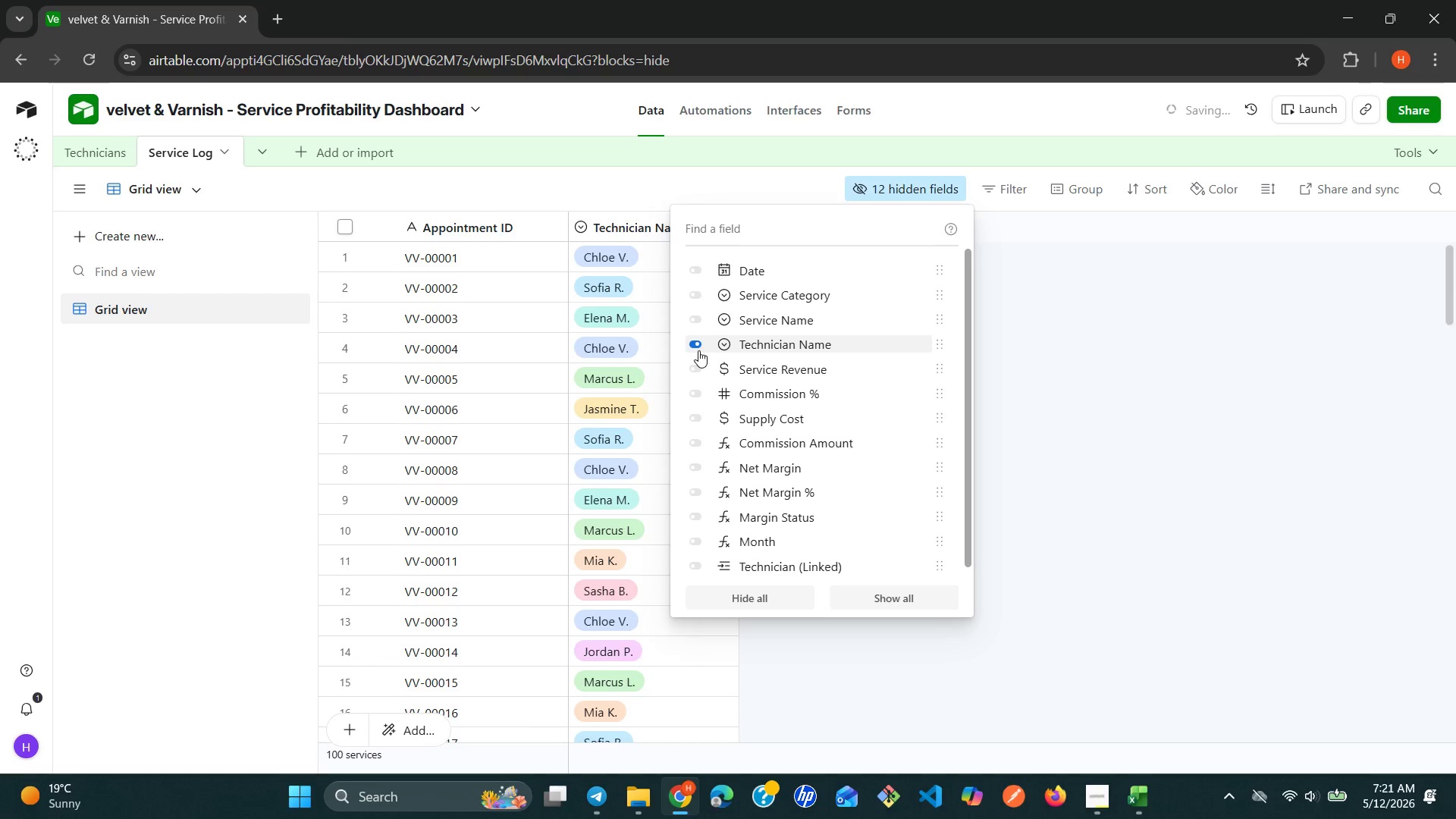 
scroll: coordinate [704, 350], scroll_direction: down, amount: 9.0
 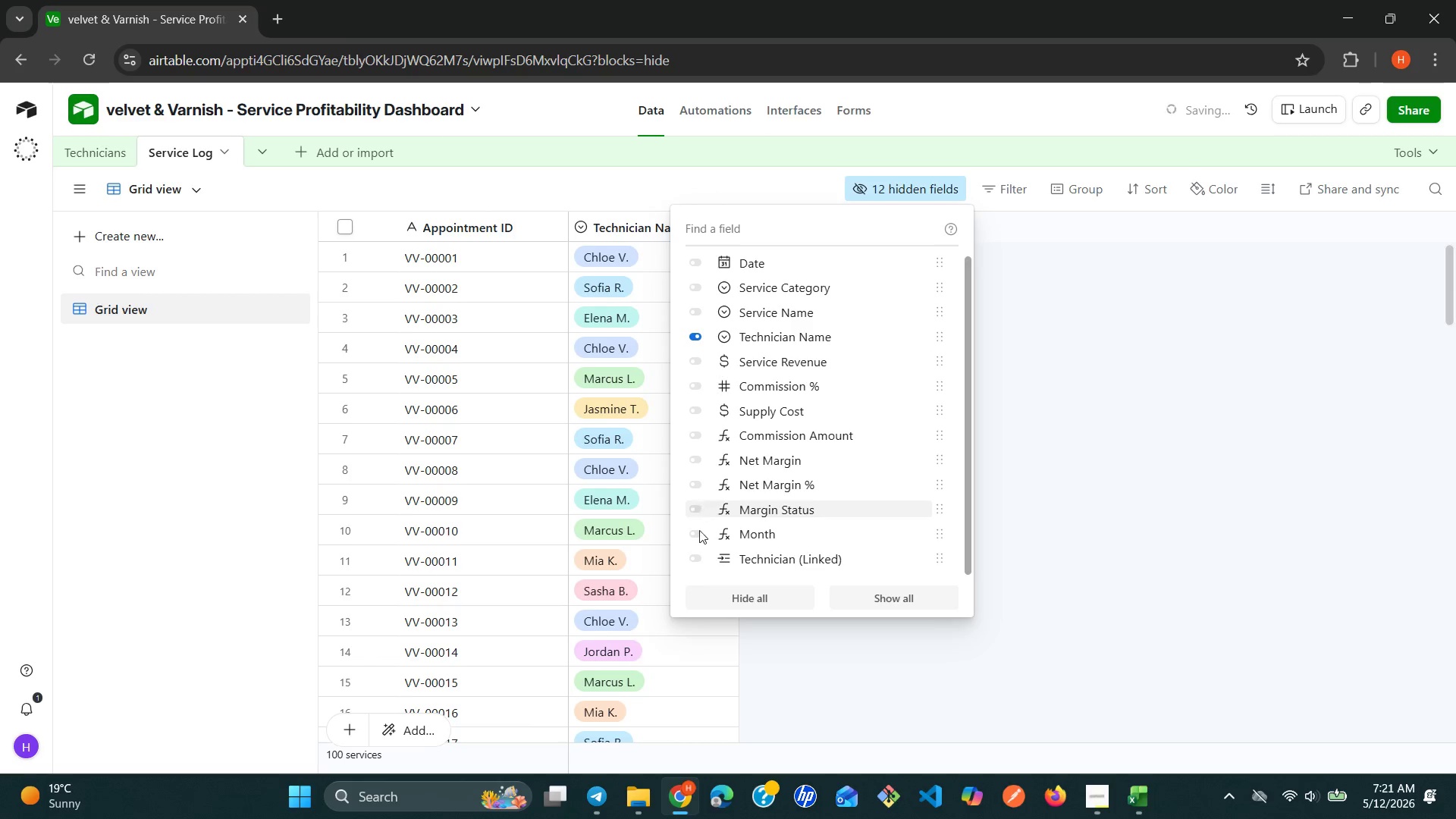 
mouse_move([699, 548])
 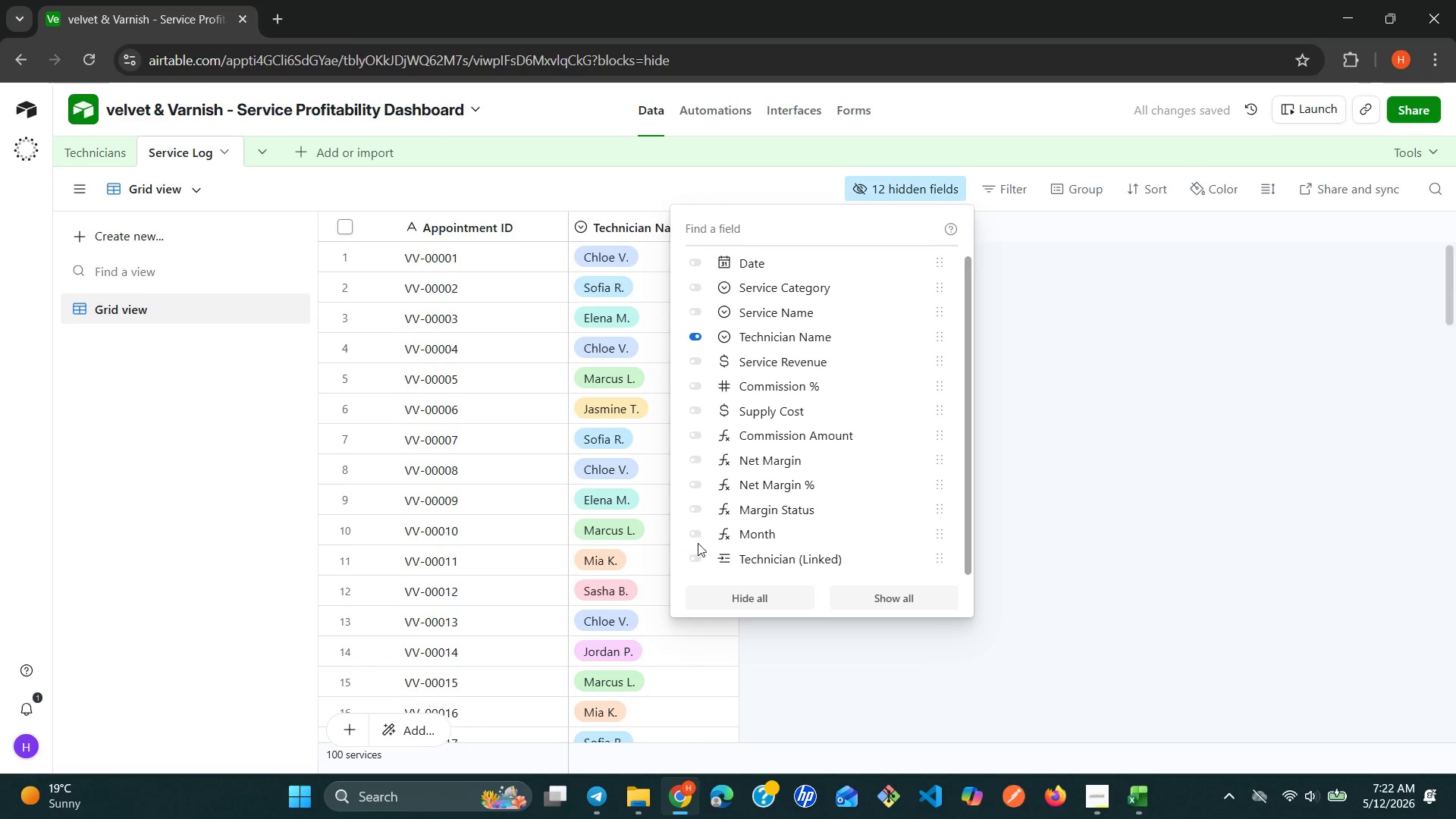 
left_click([701, 552])
 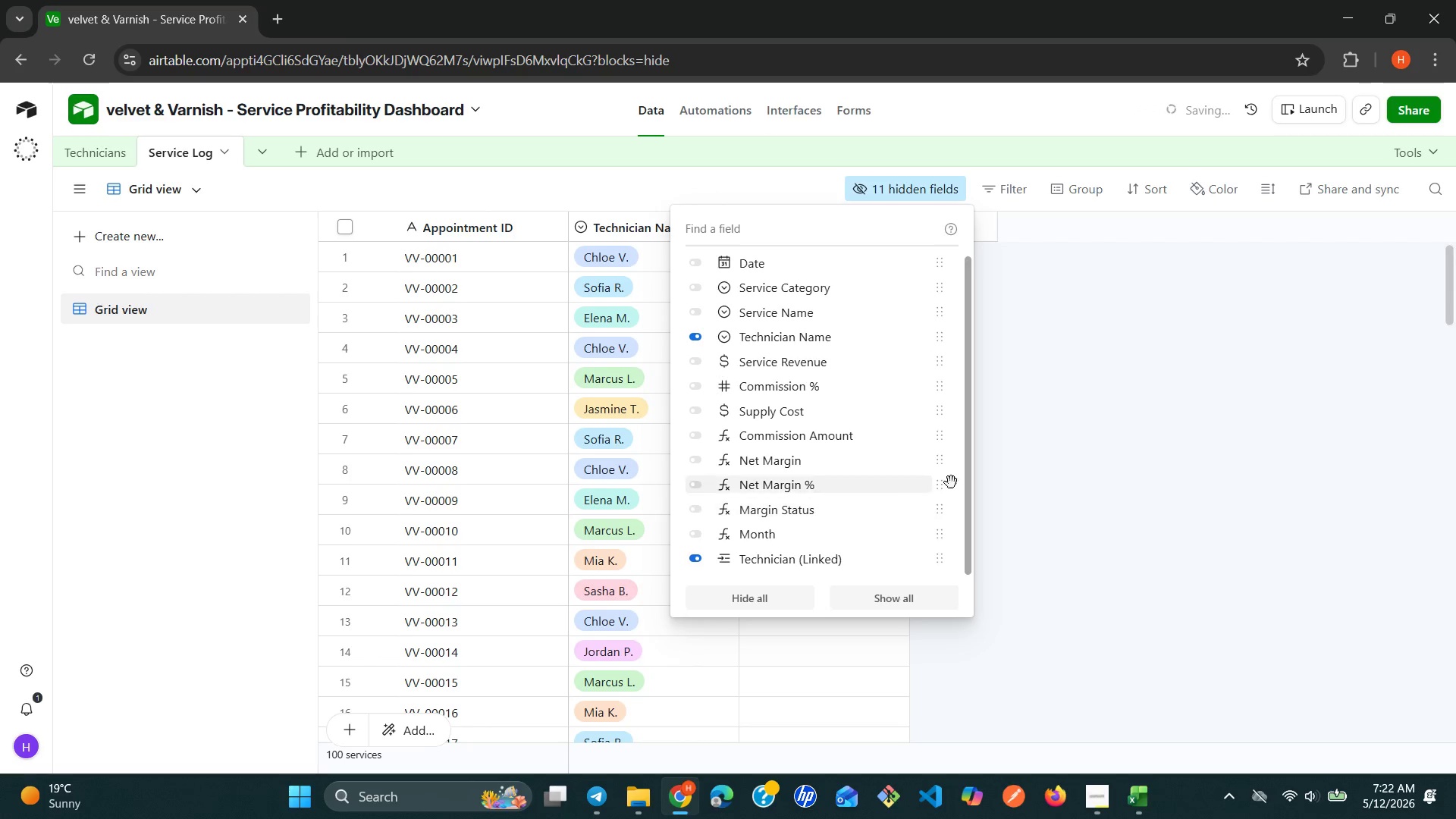 
left_click([1138, 463])
 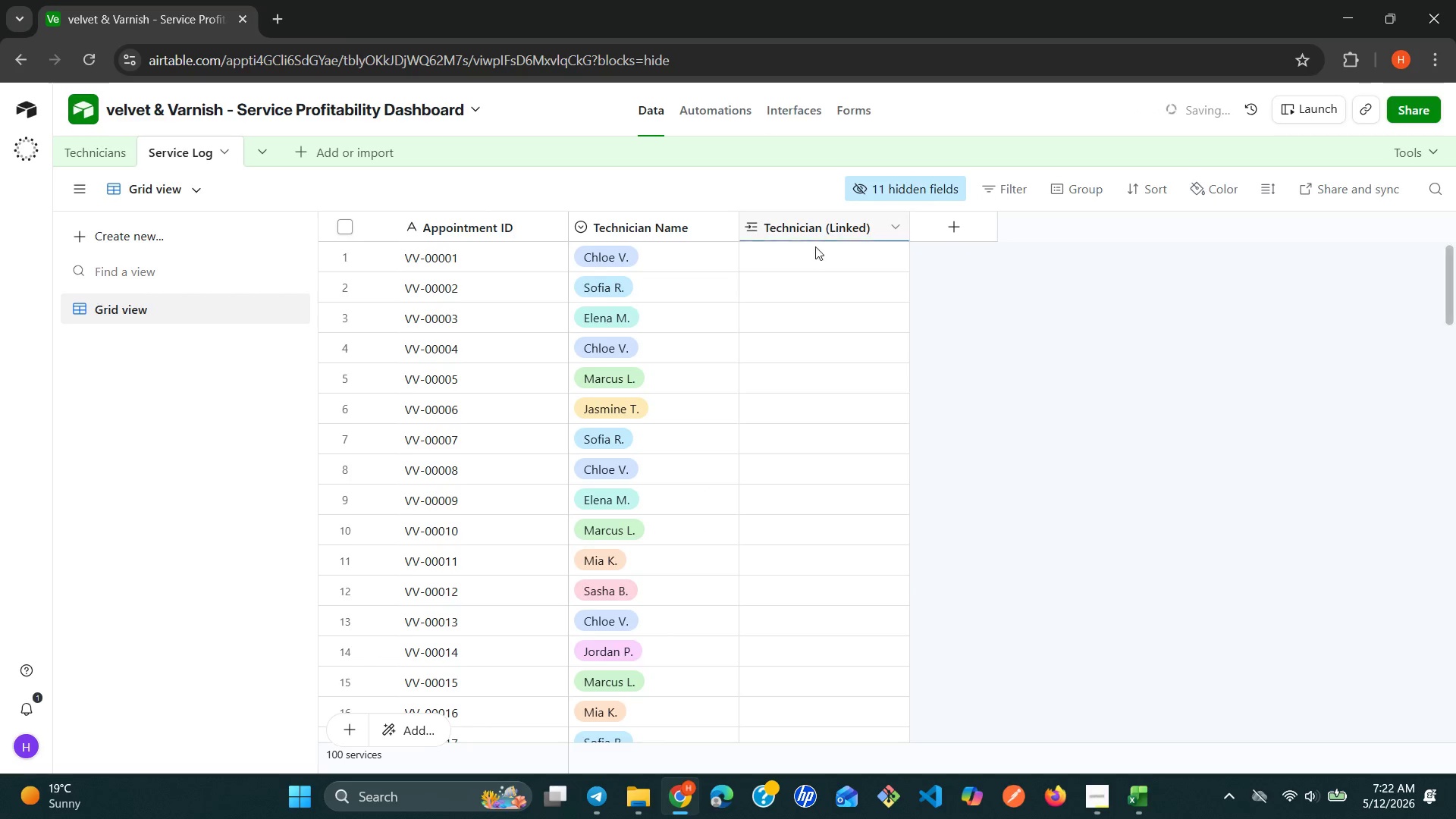 
left_click([805, 252])
 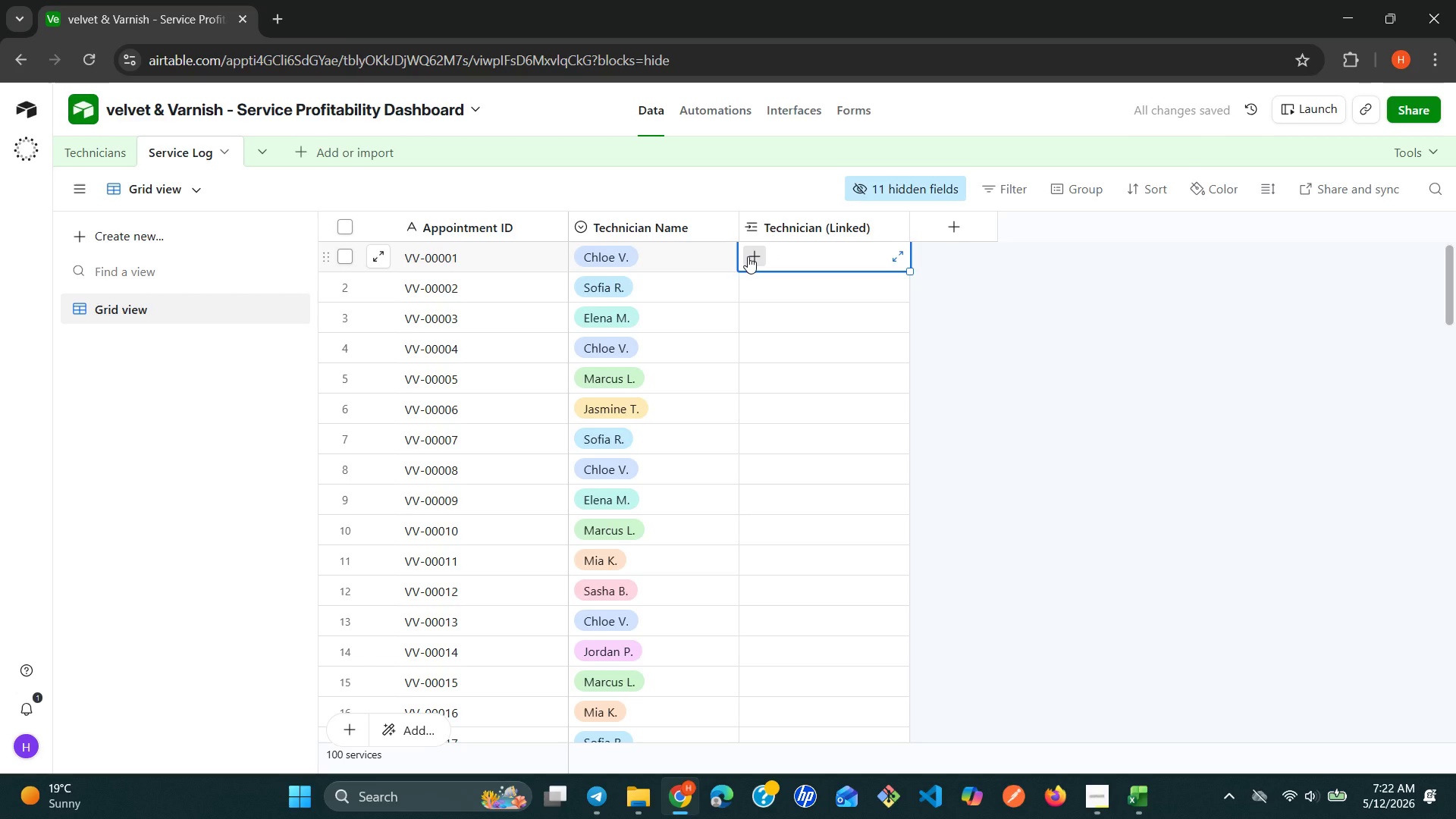 
type(te)
 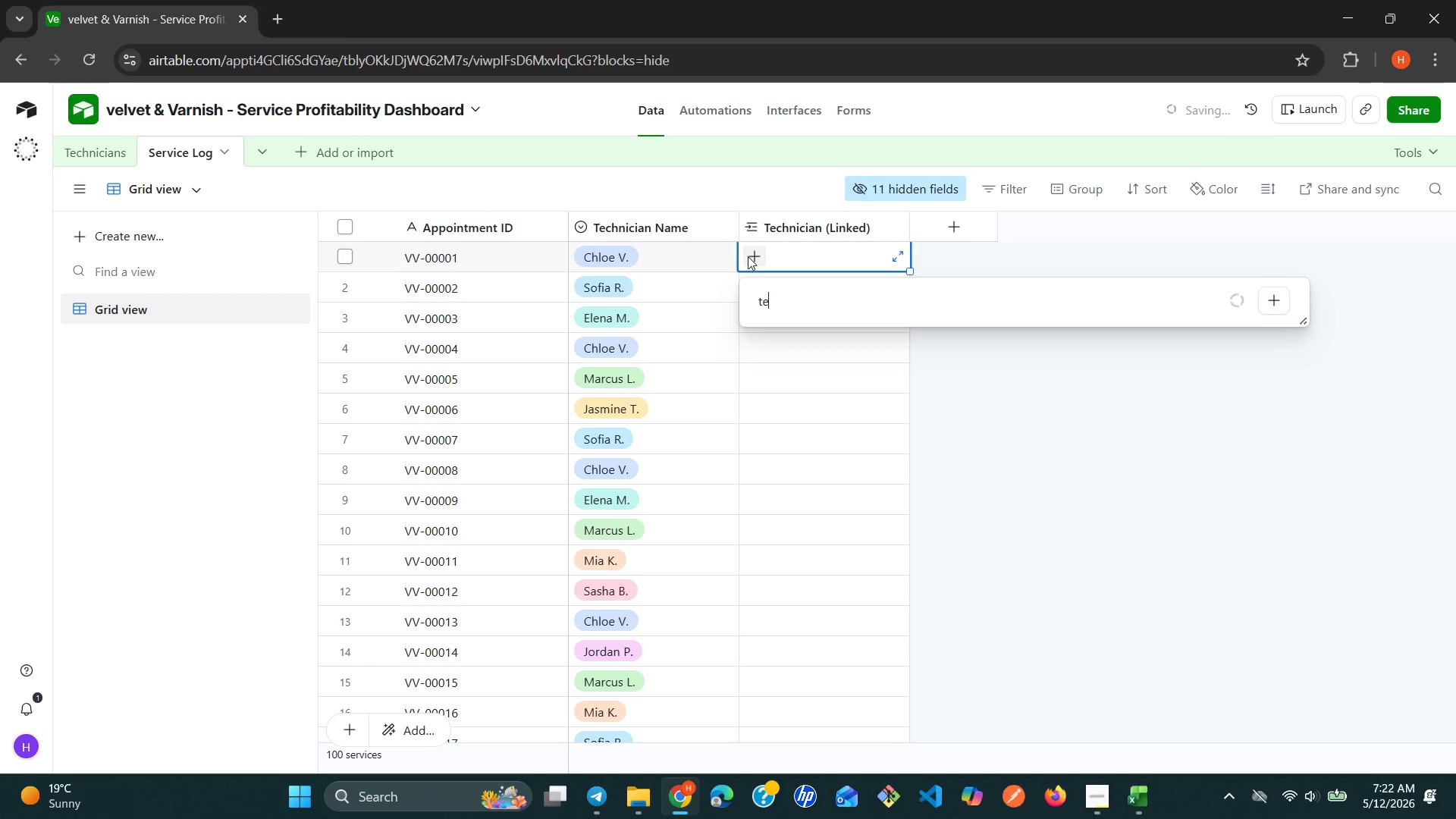 
key(Backspace)
key(Backspace)
type(ch)
 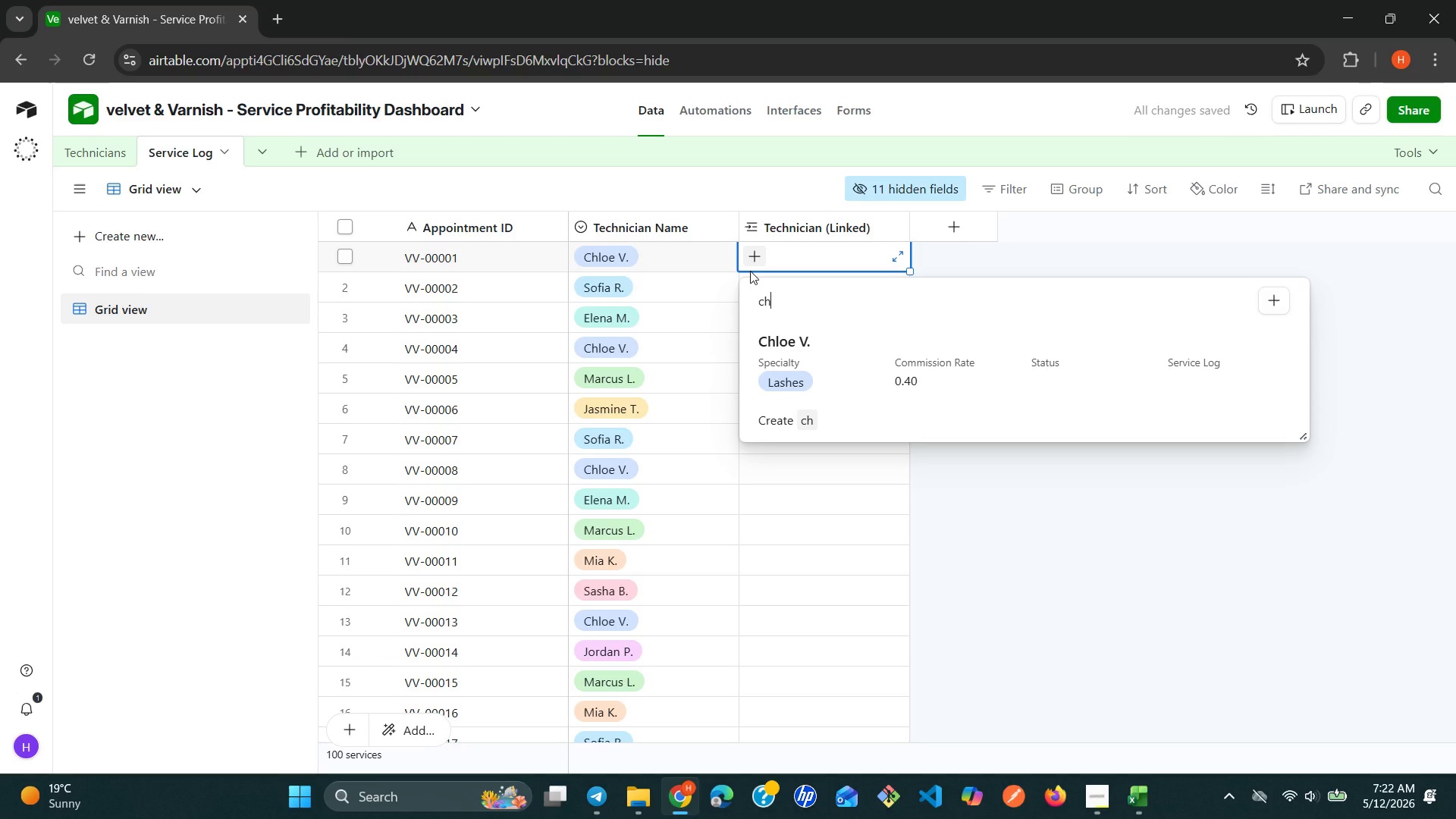 
key(ArrowDown)
 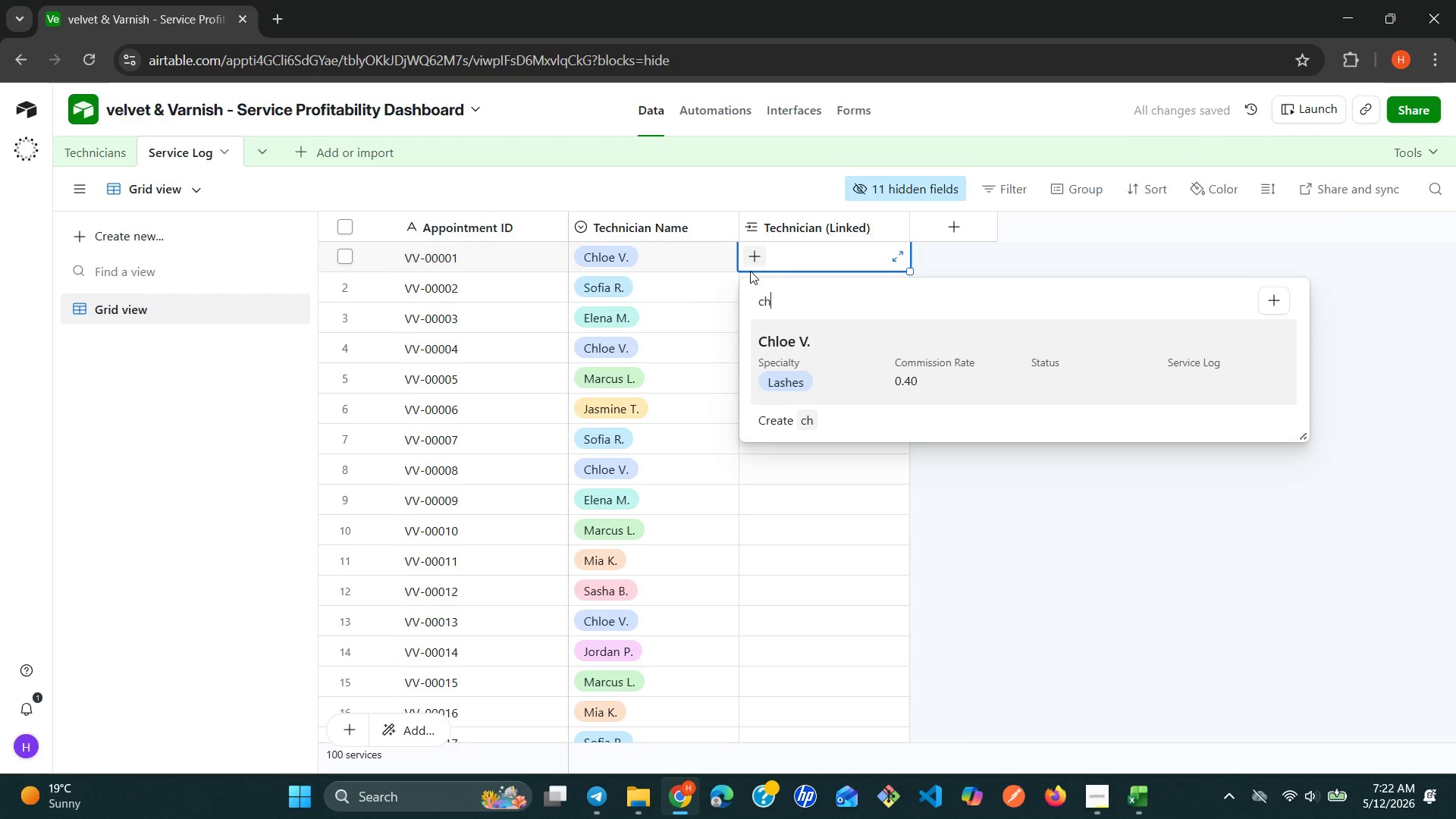 
key(Enter)
 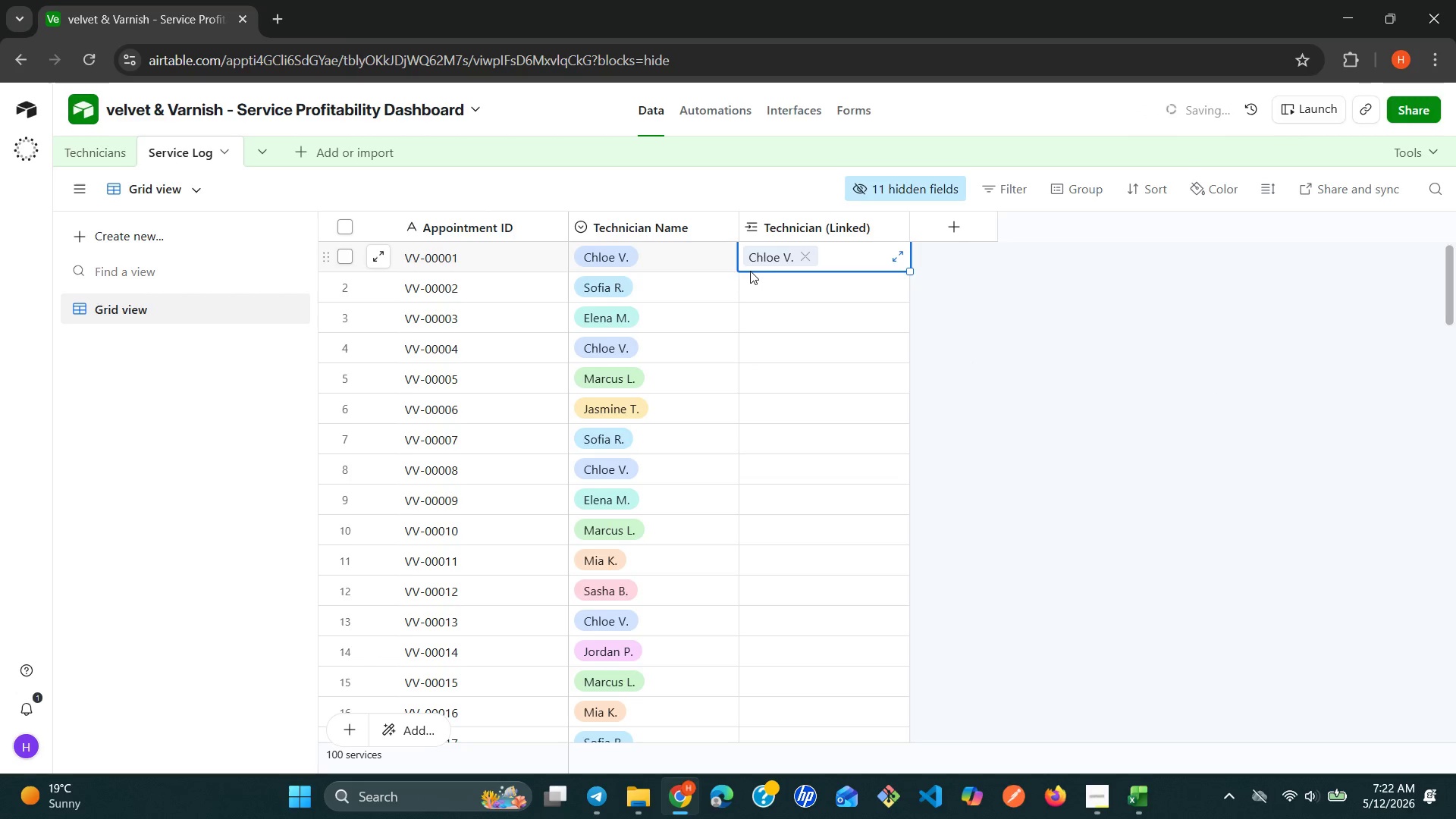 
key(Shift+ShiftRight)
 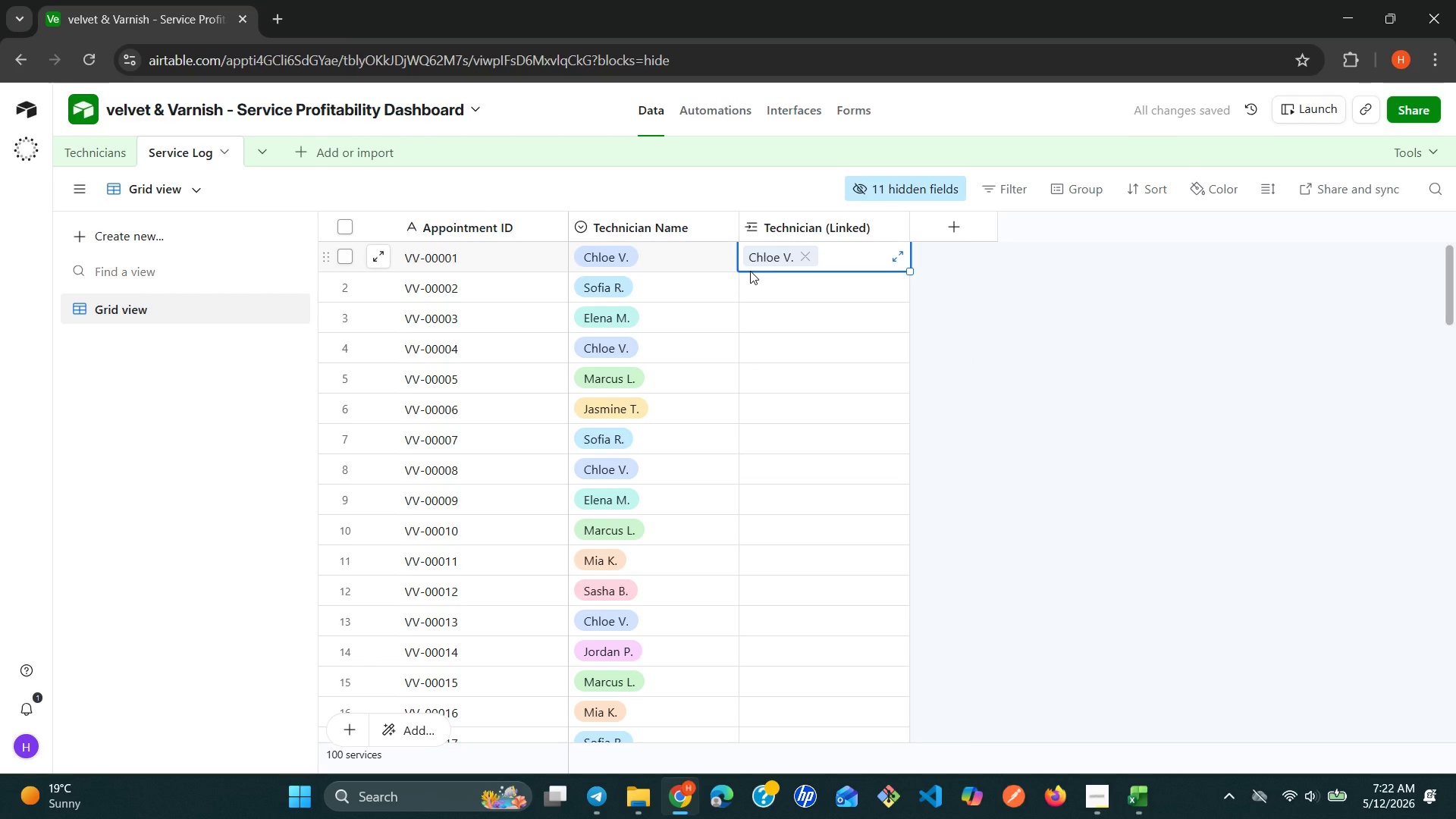 
key(Enter)
 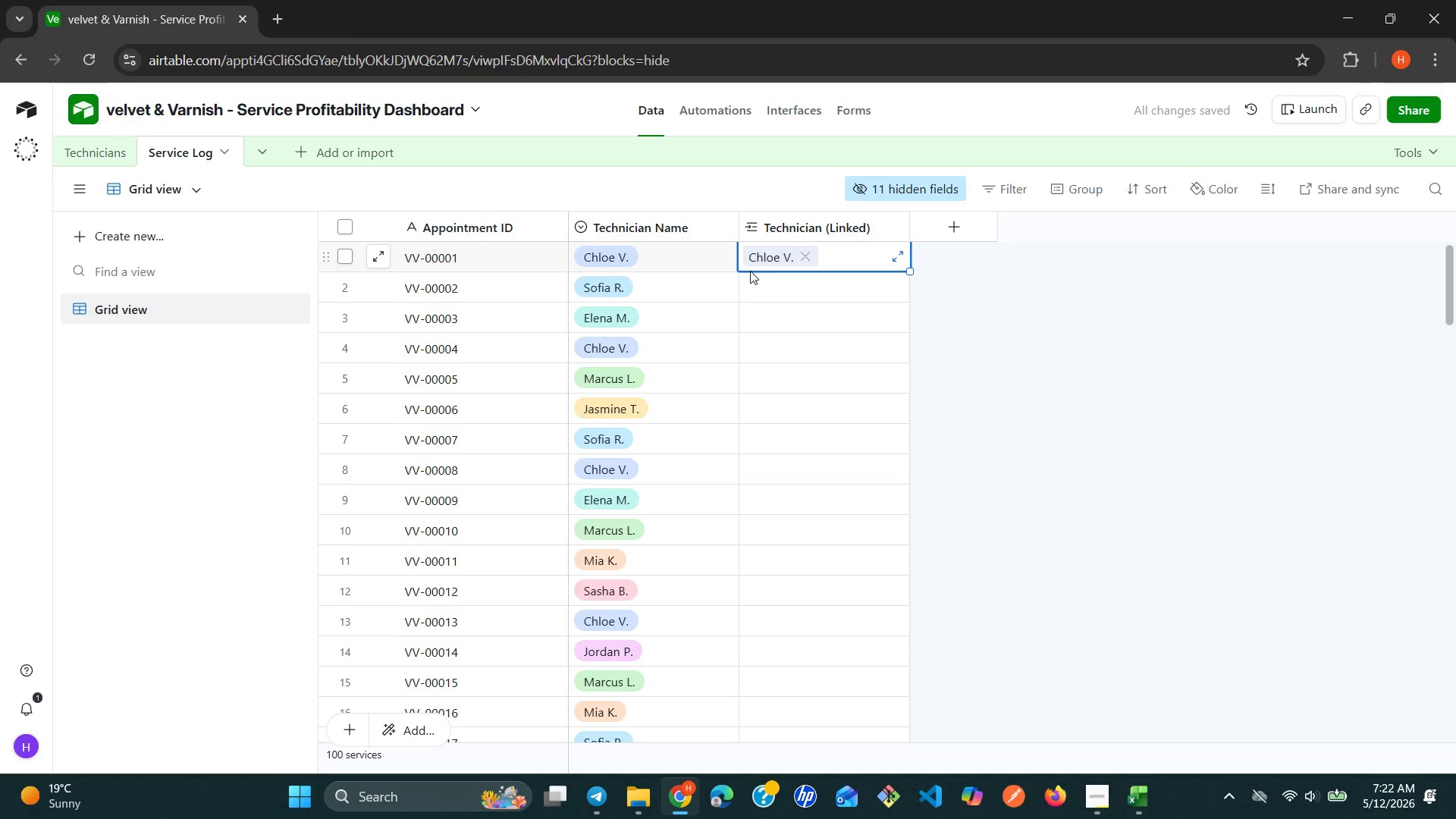 
key(ArrowDown)
 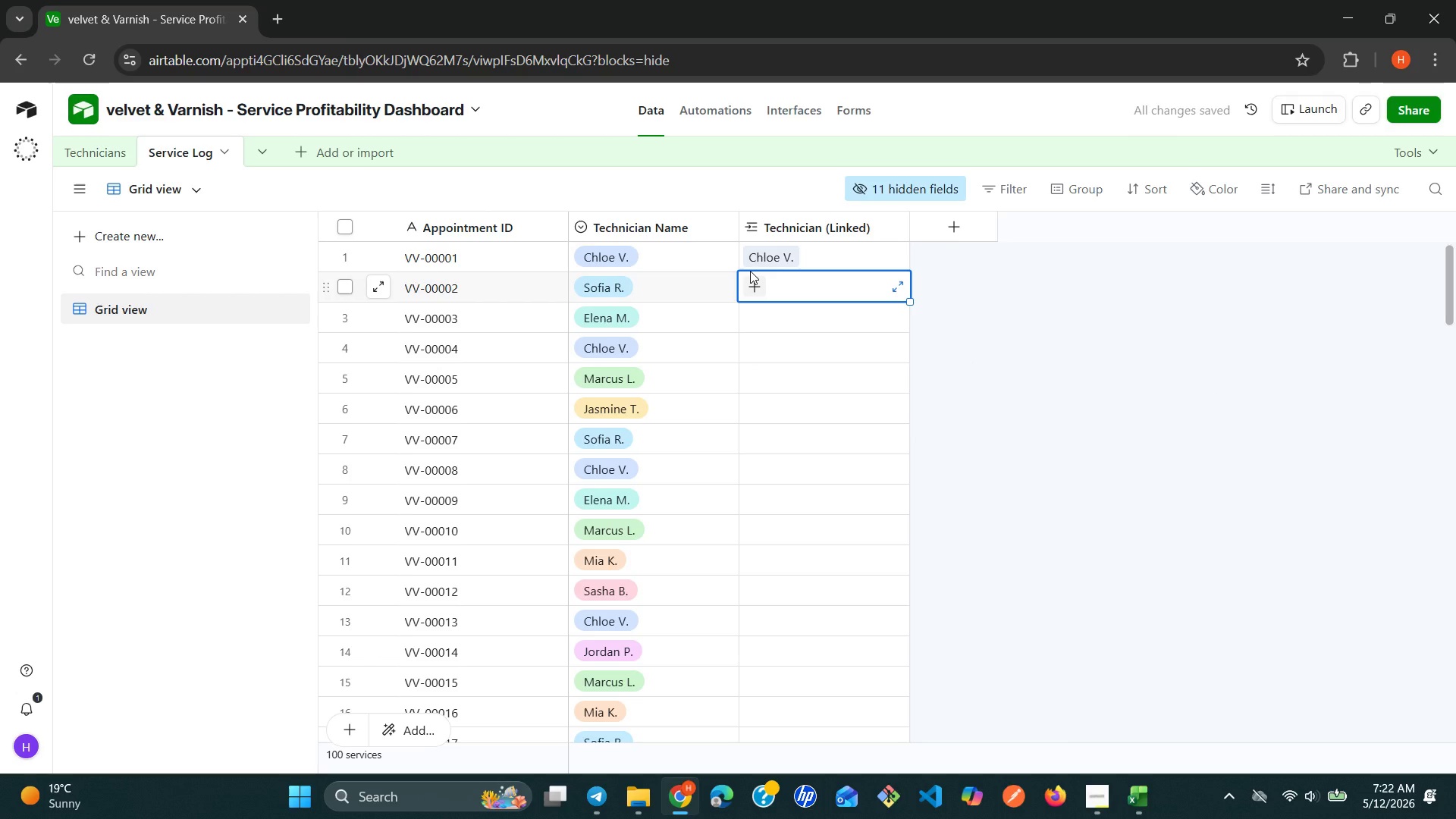 
type(so)
 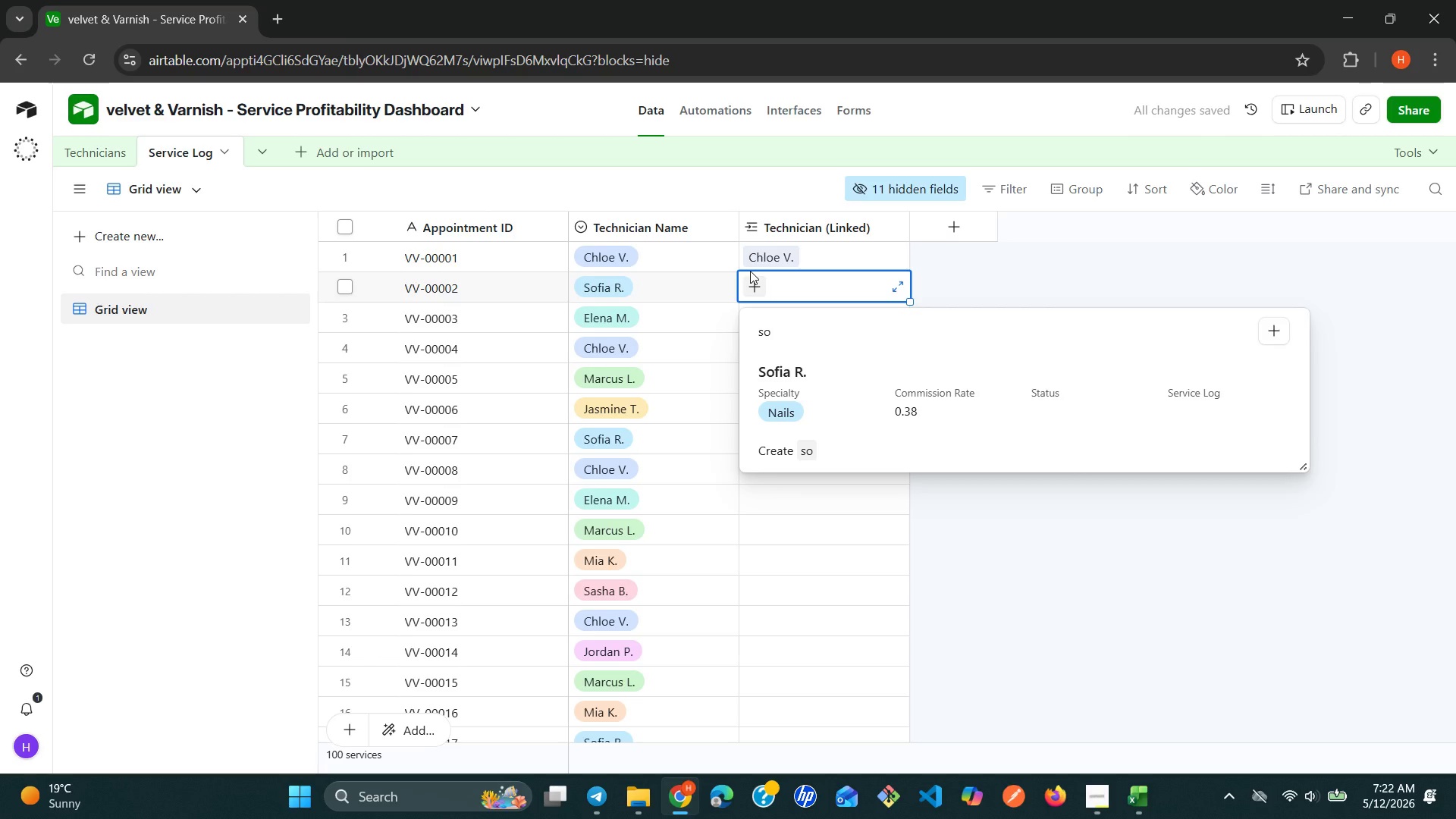 
key(ArrowDown)
 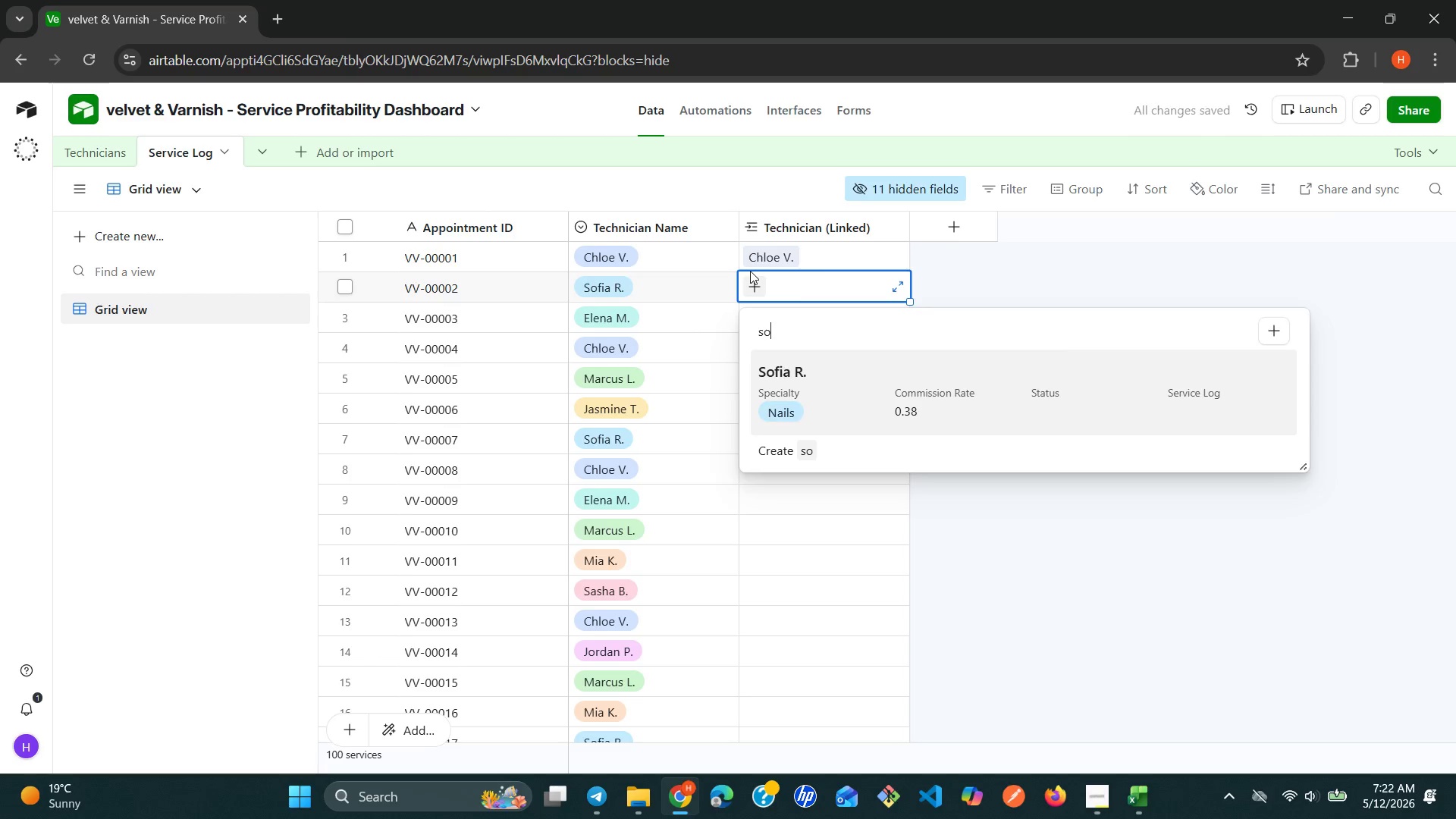 
key(Enter)
 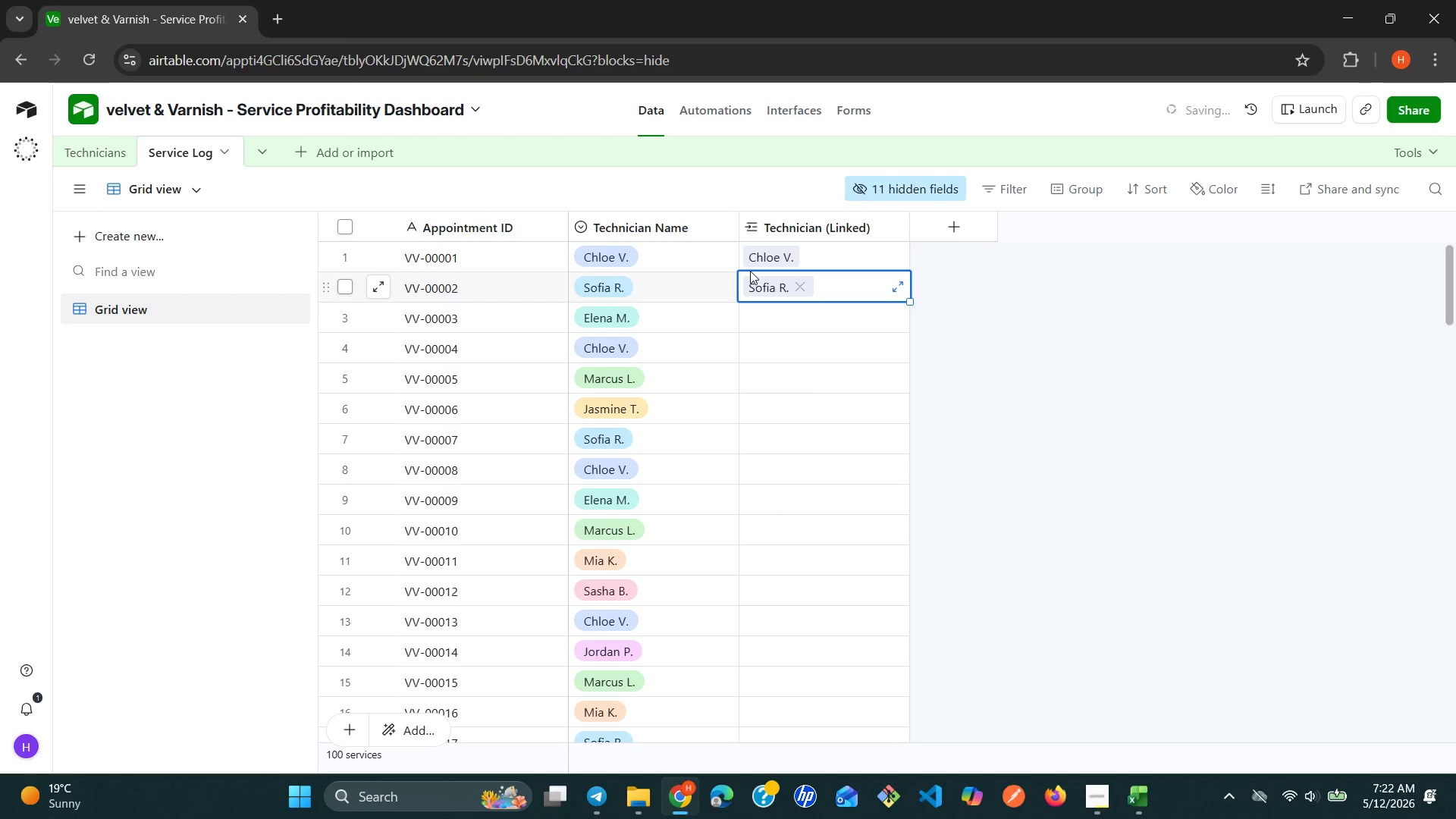 
key(ArrowDown)
 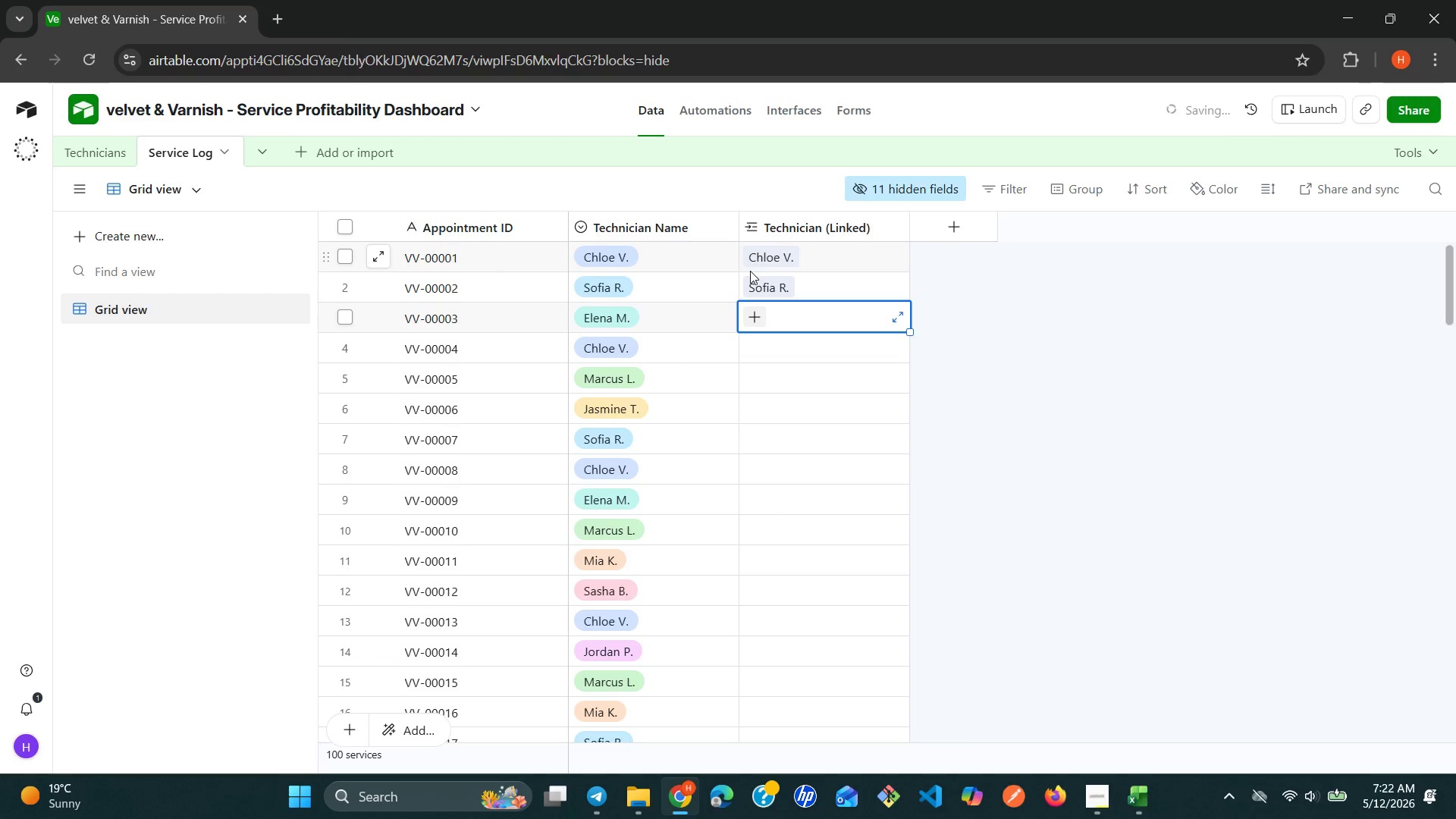 
type(el)
 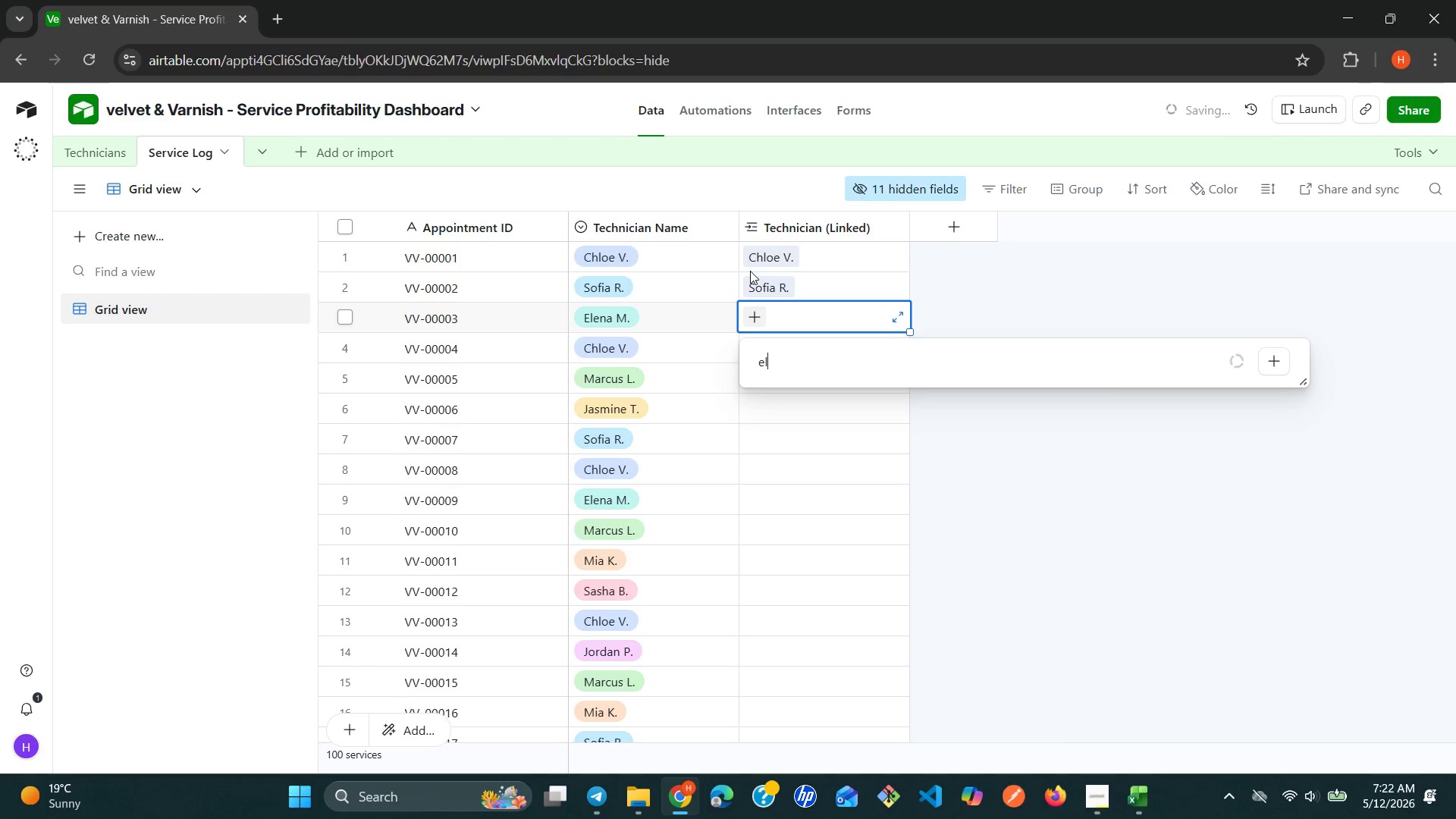 
key(ArrowDown)
 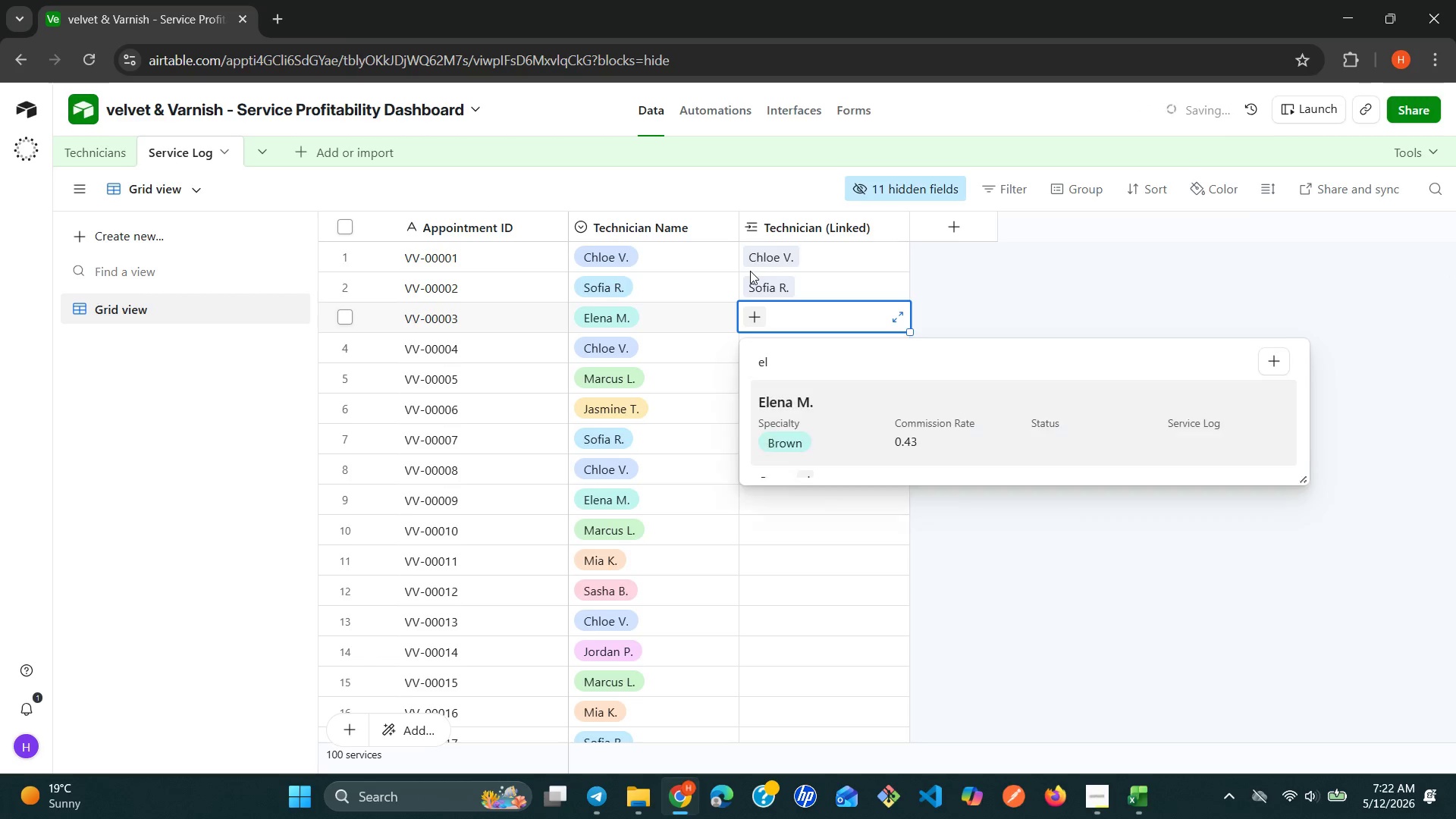 
key(ArrowDown)
 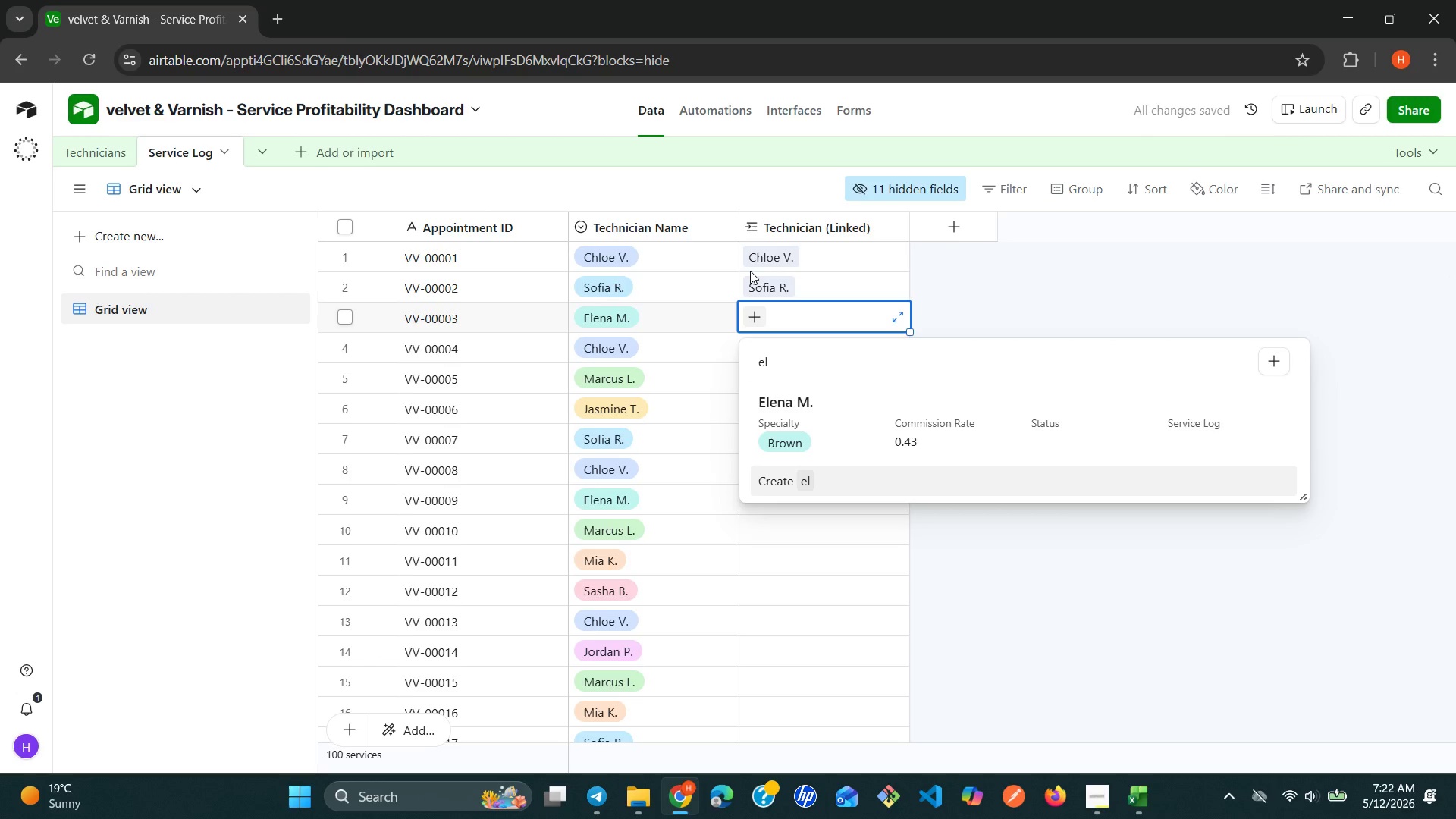 
key(ArrowUp)
 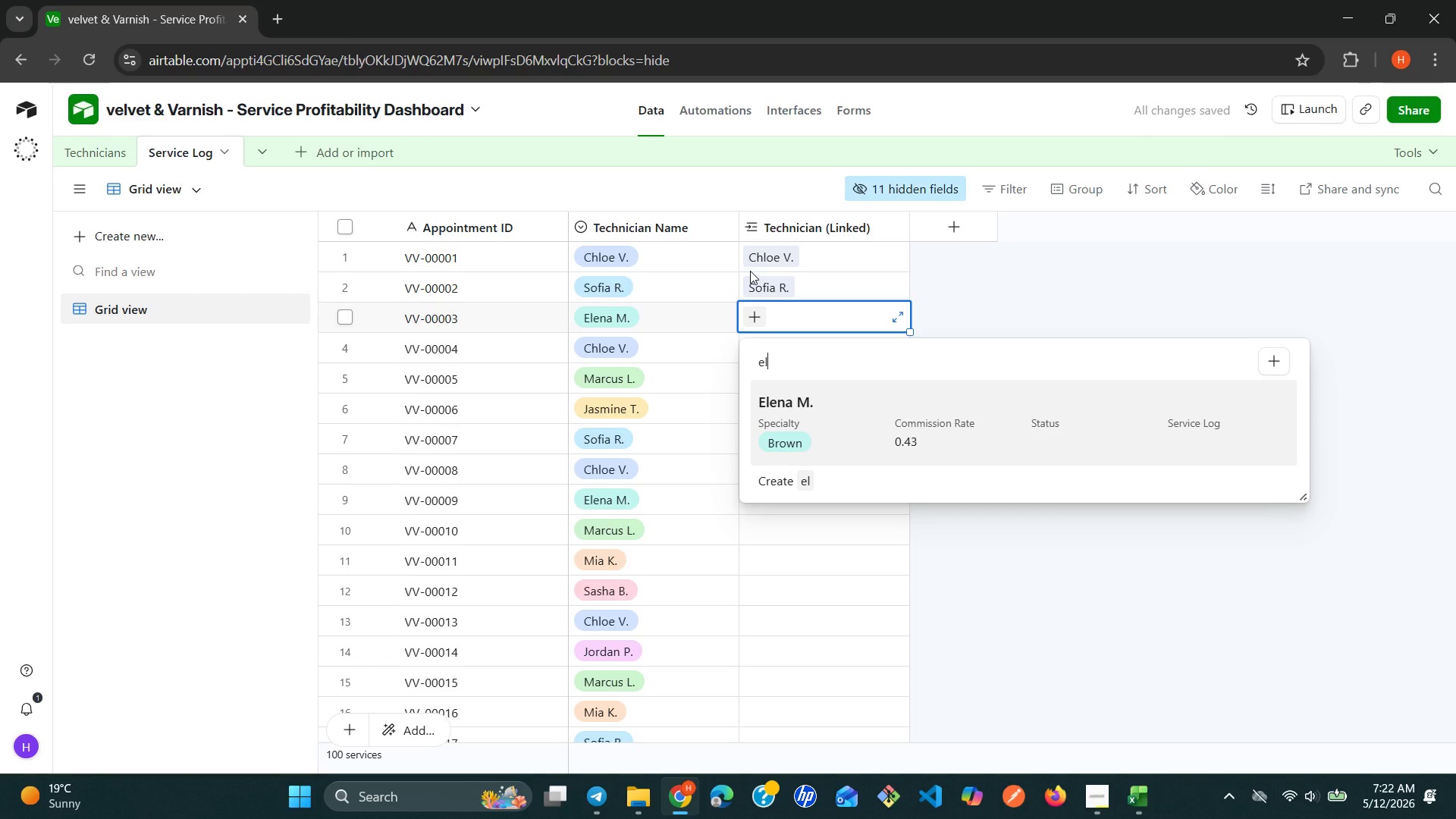 
key(Enter)
 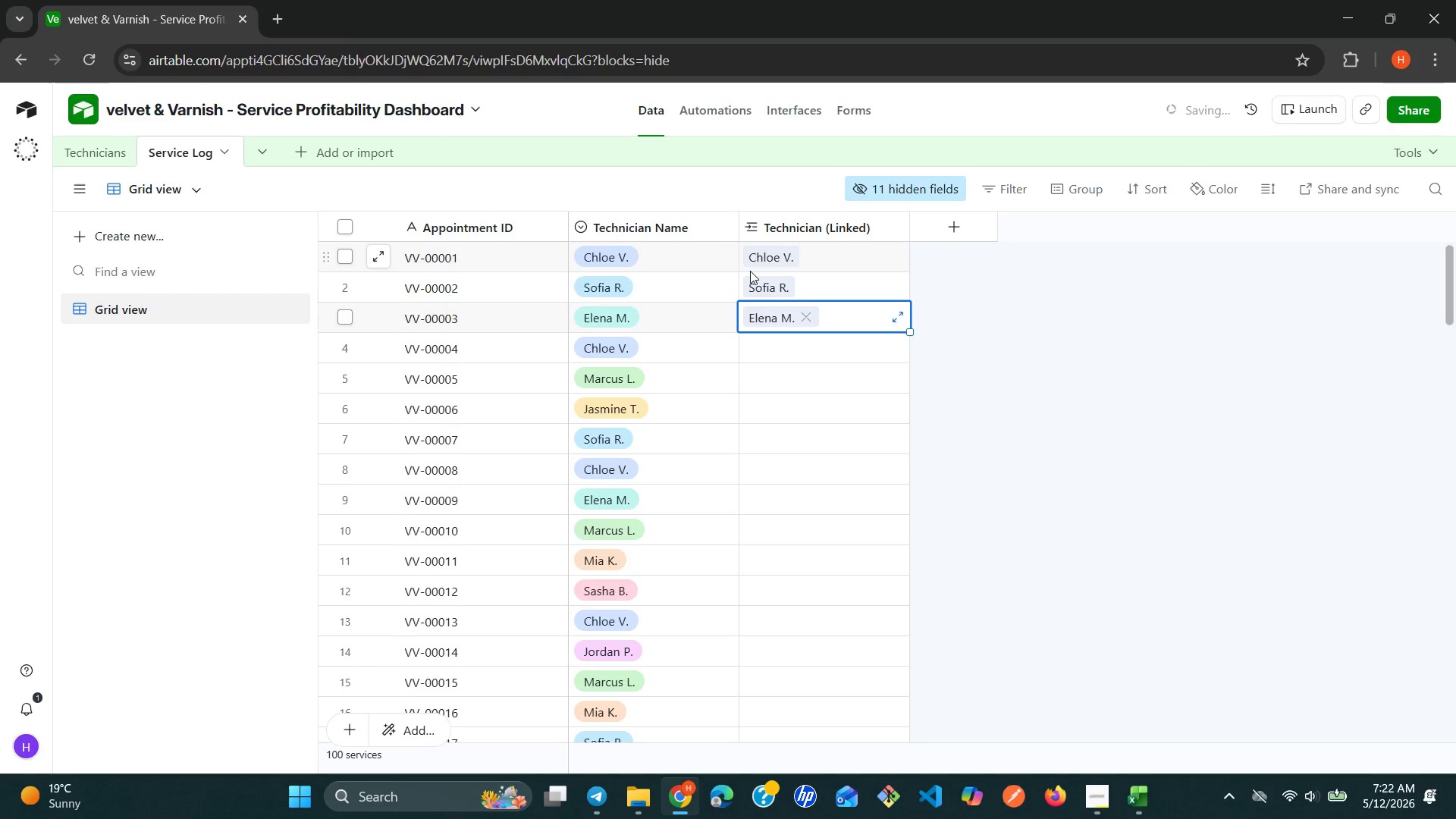 
key(ArrowDown)
 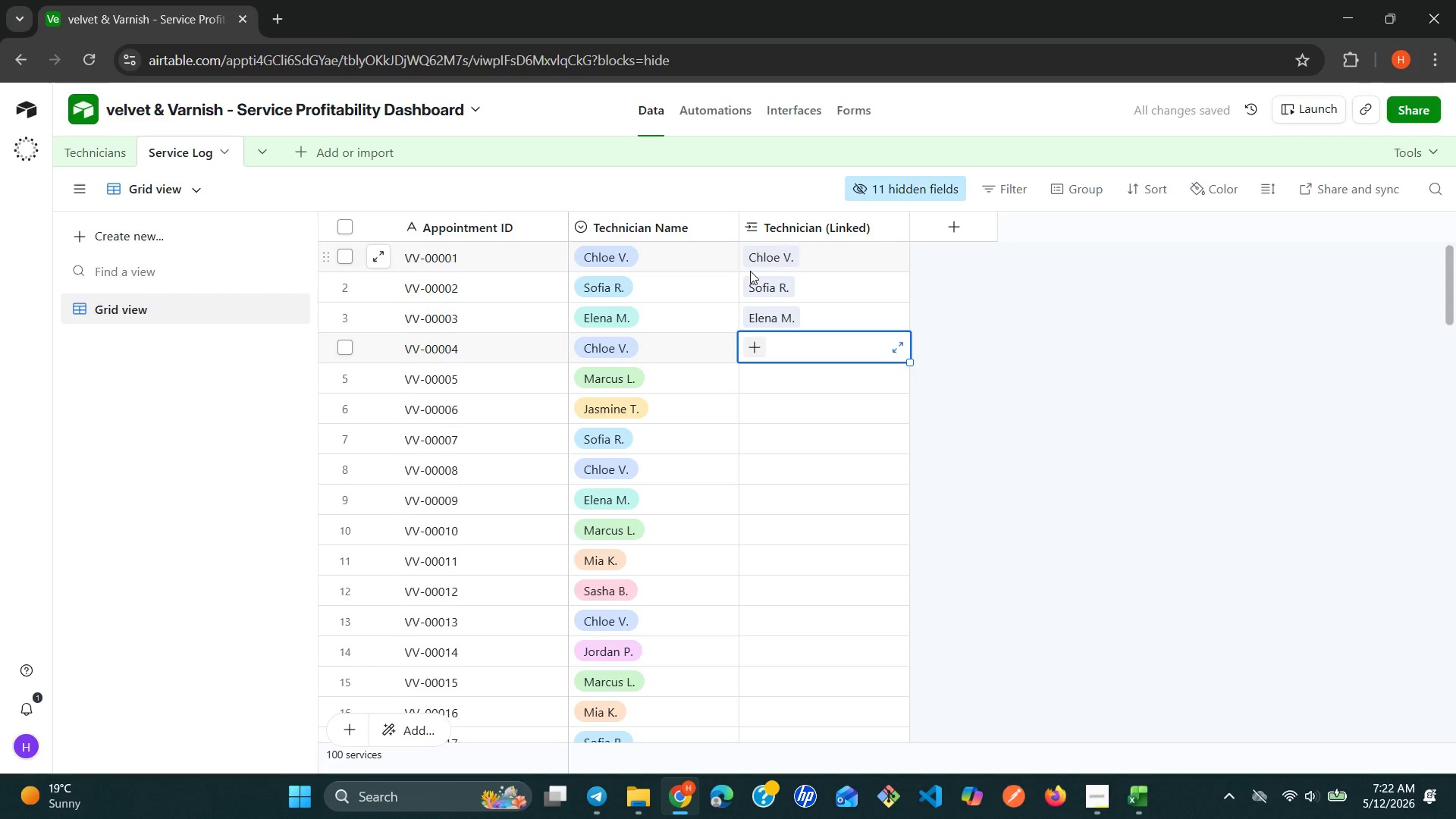 
type(ch)
 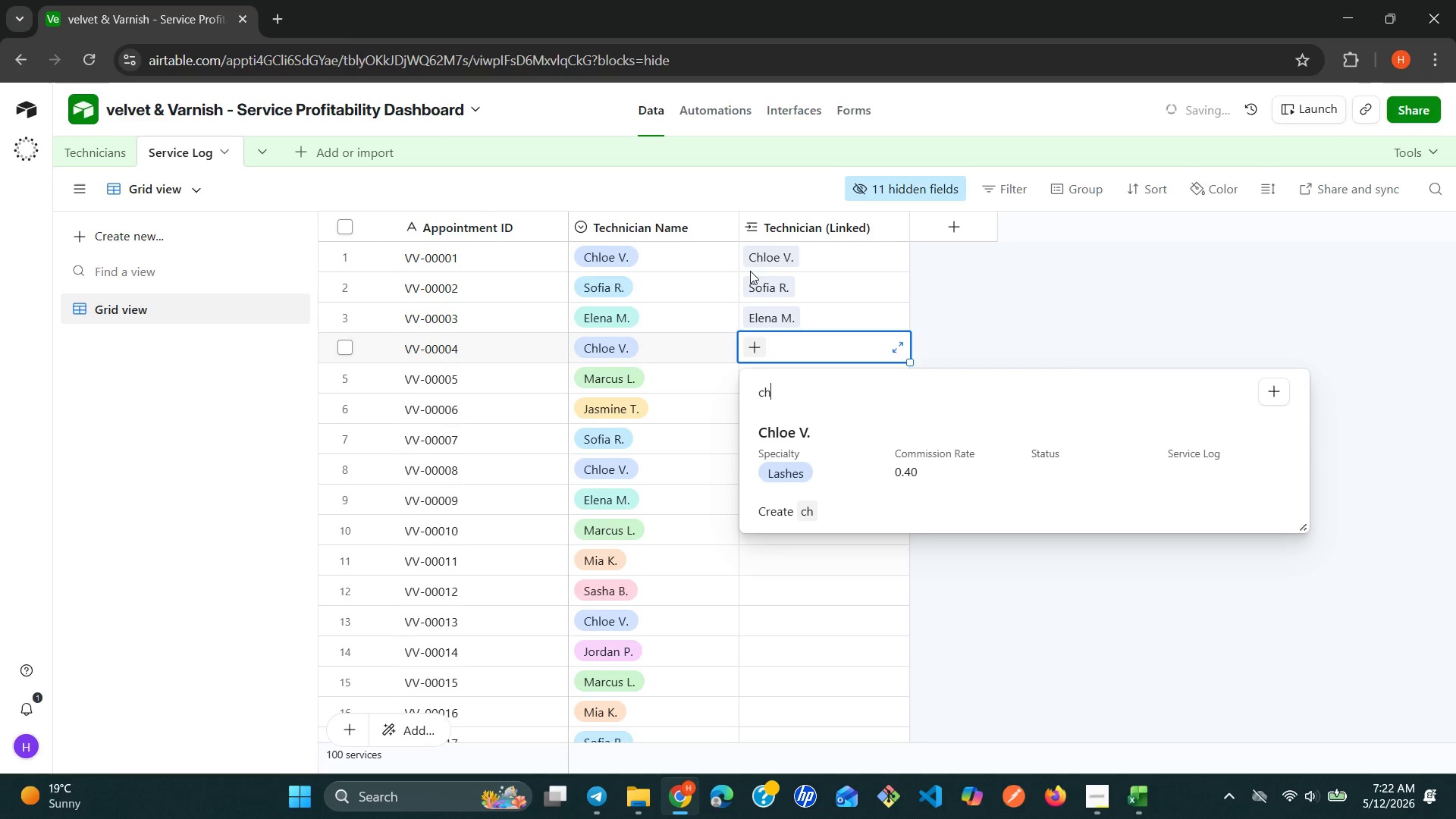 
key(ArrowDown)
 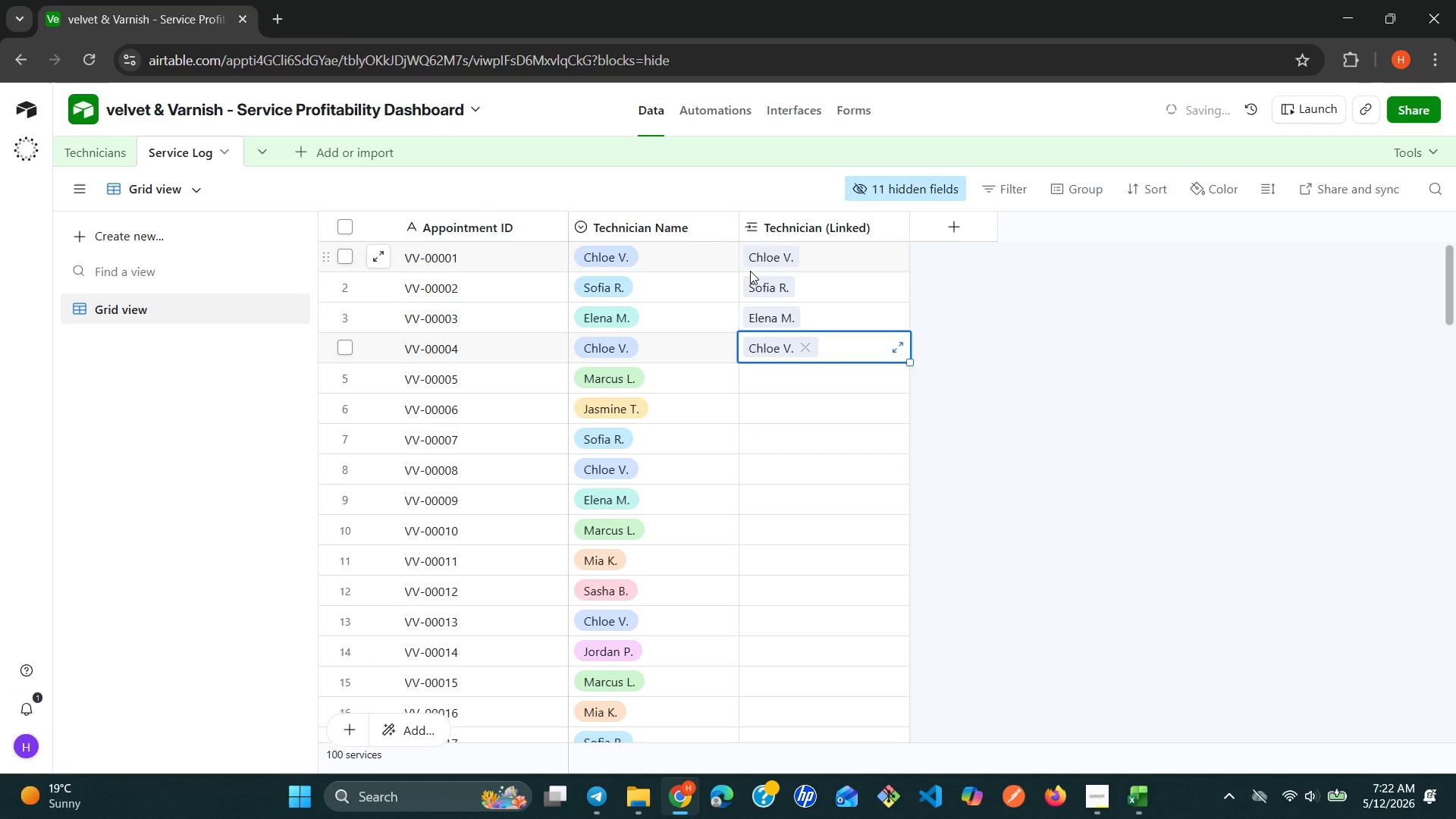 
key(Enter)
 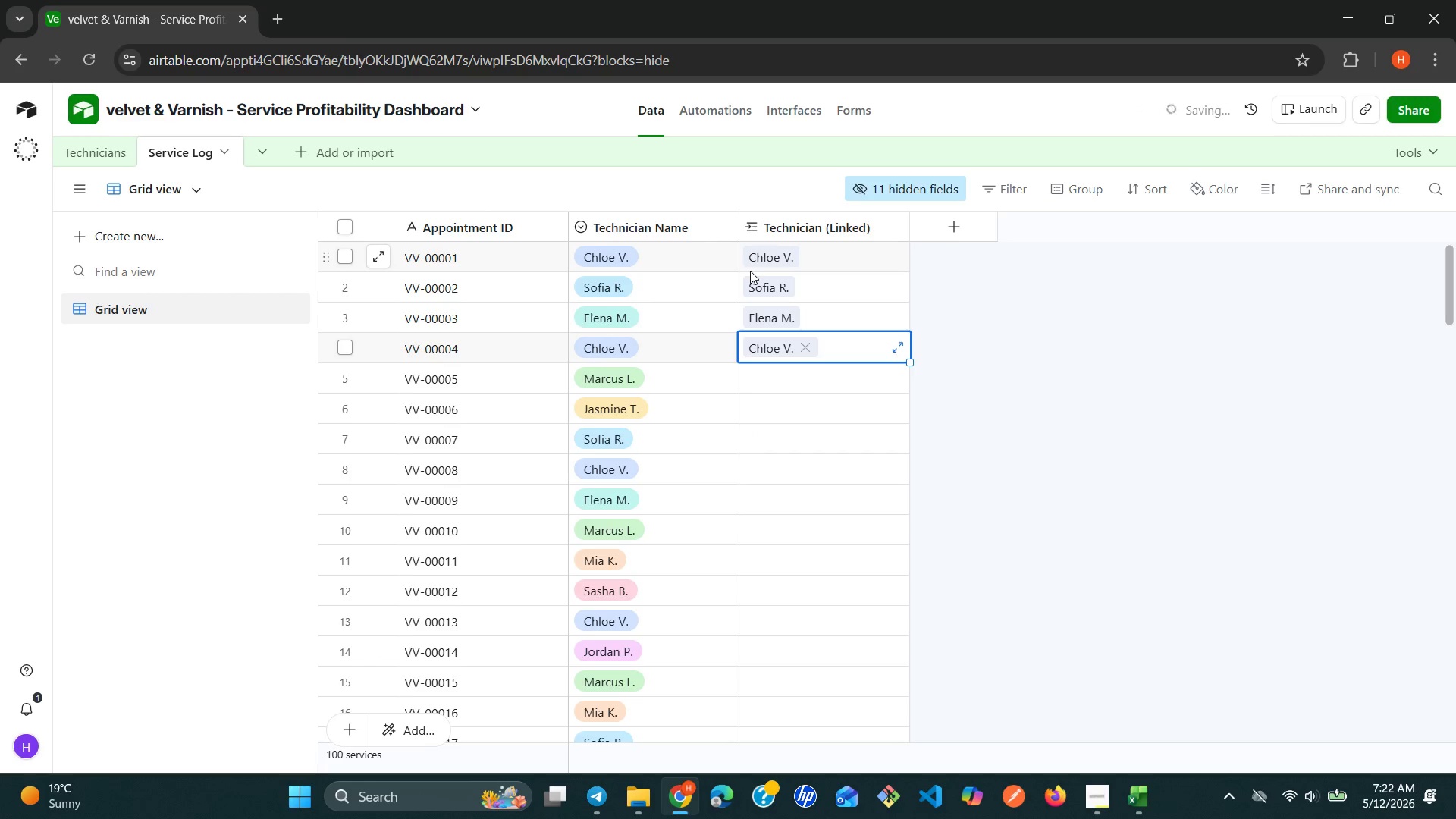 
key(ArrowDown)
 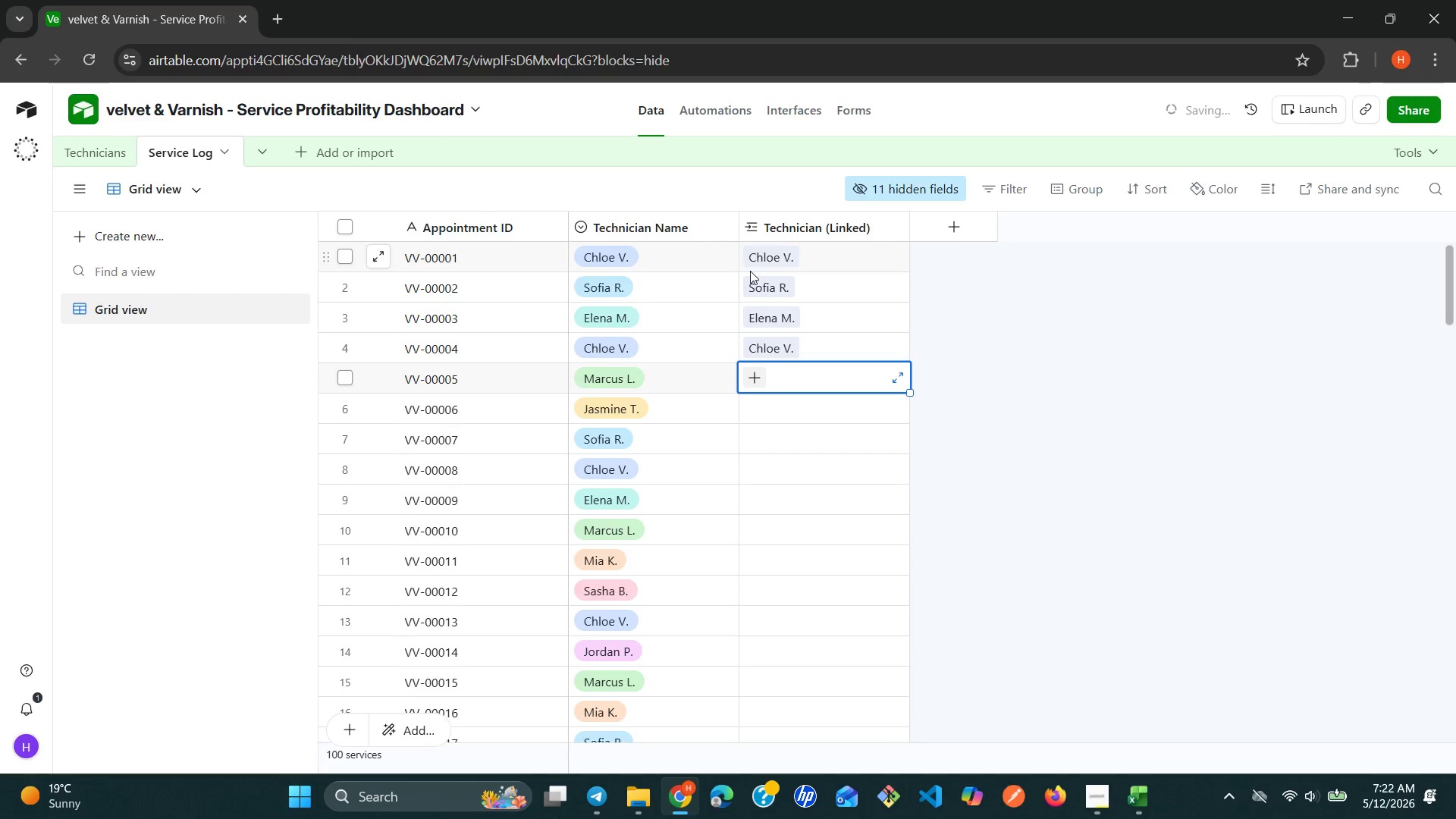 
key(M)
 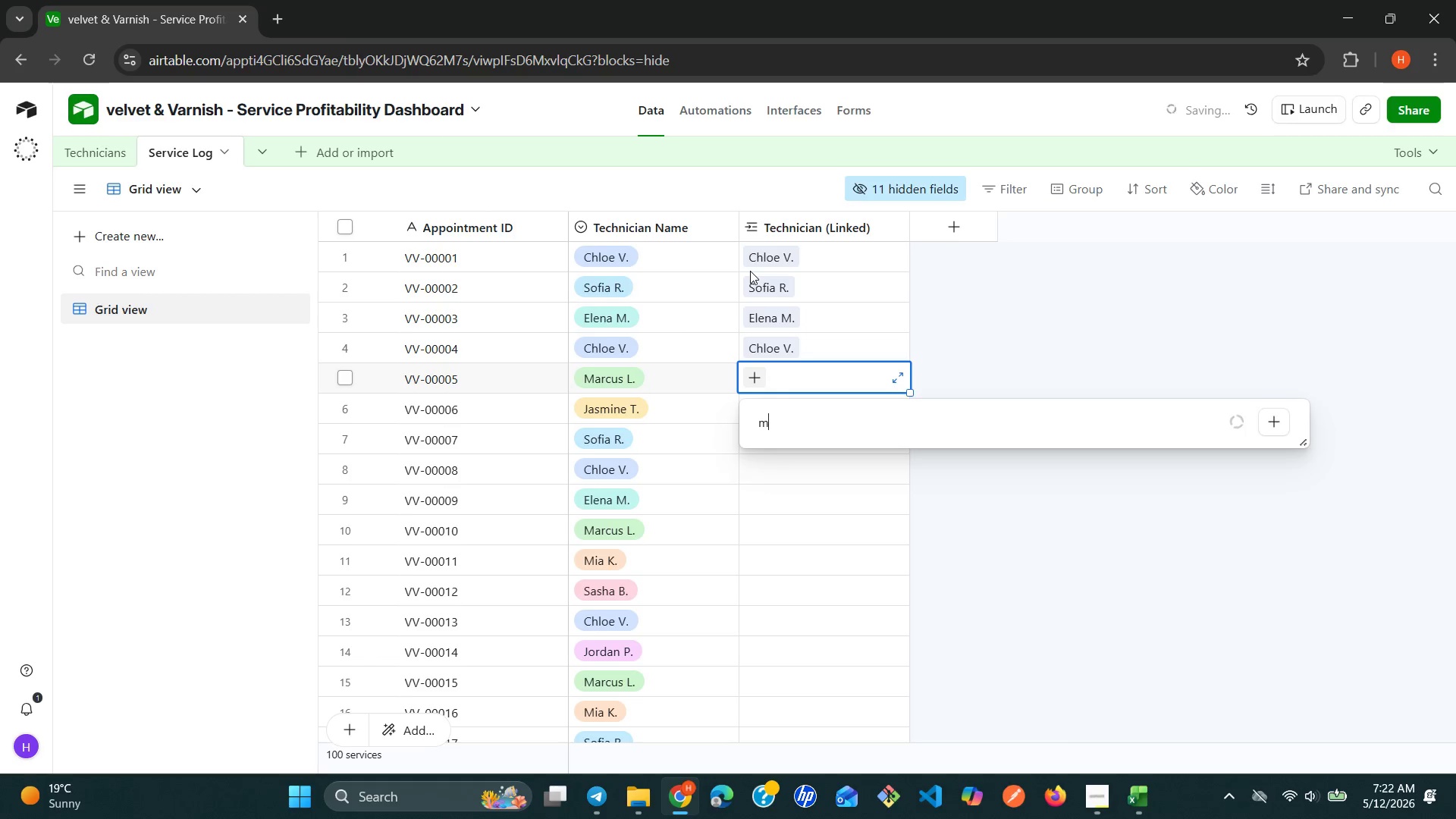 
key(ArrowDown)
 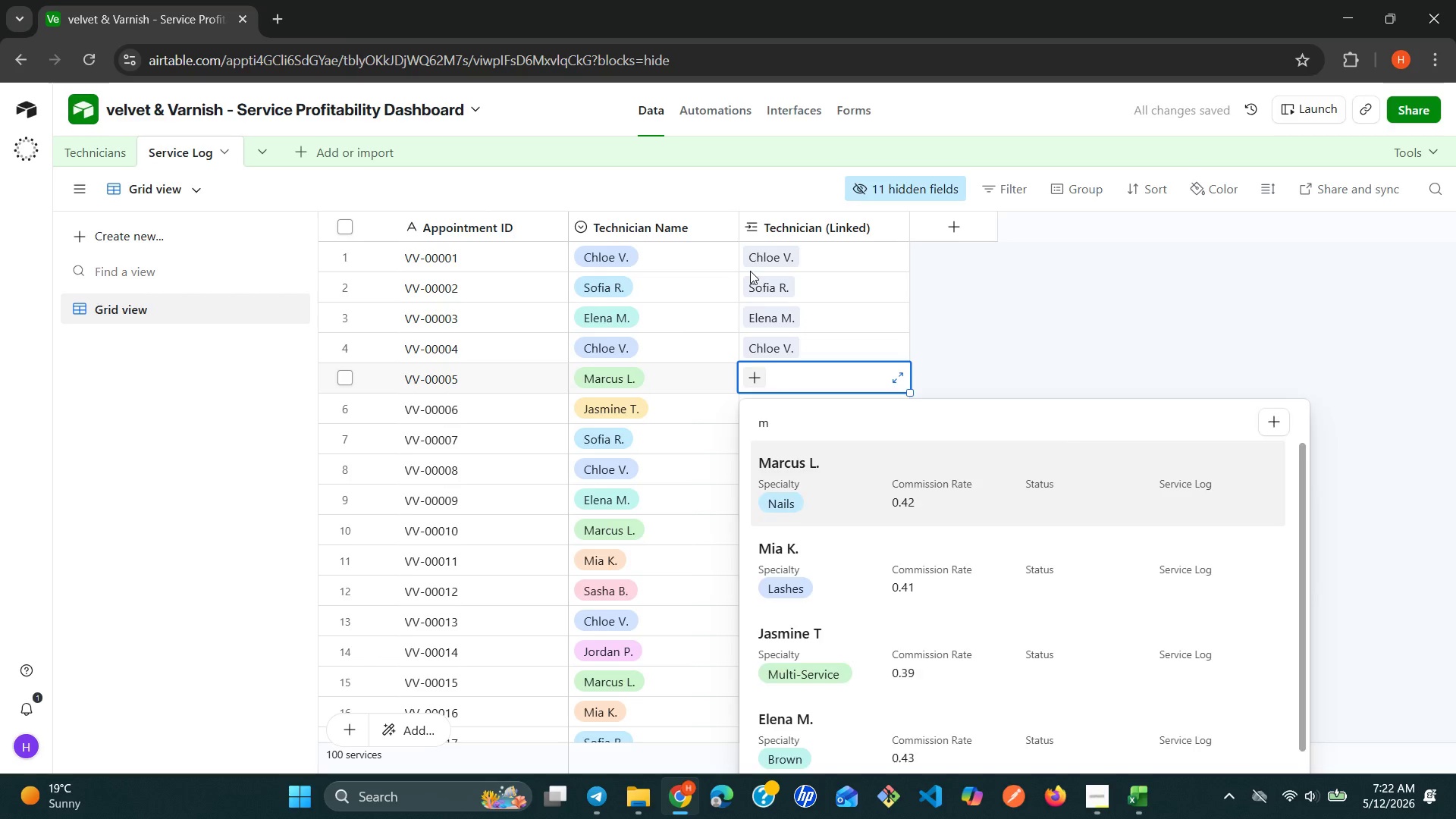 
key(Enter)
 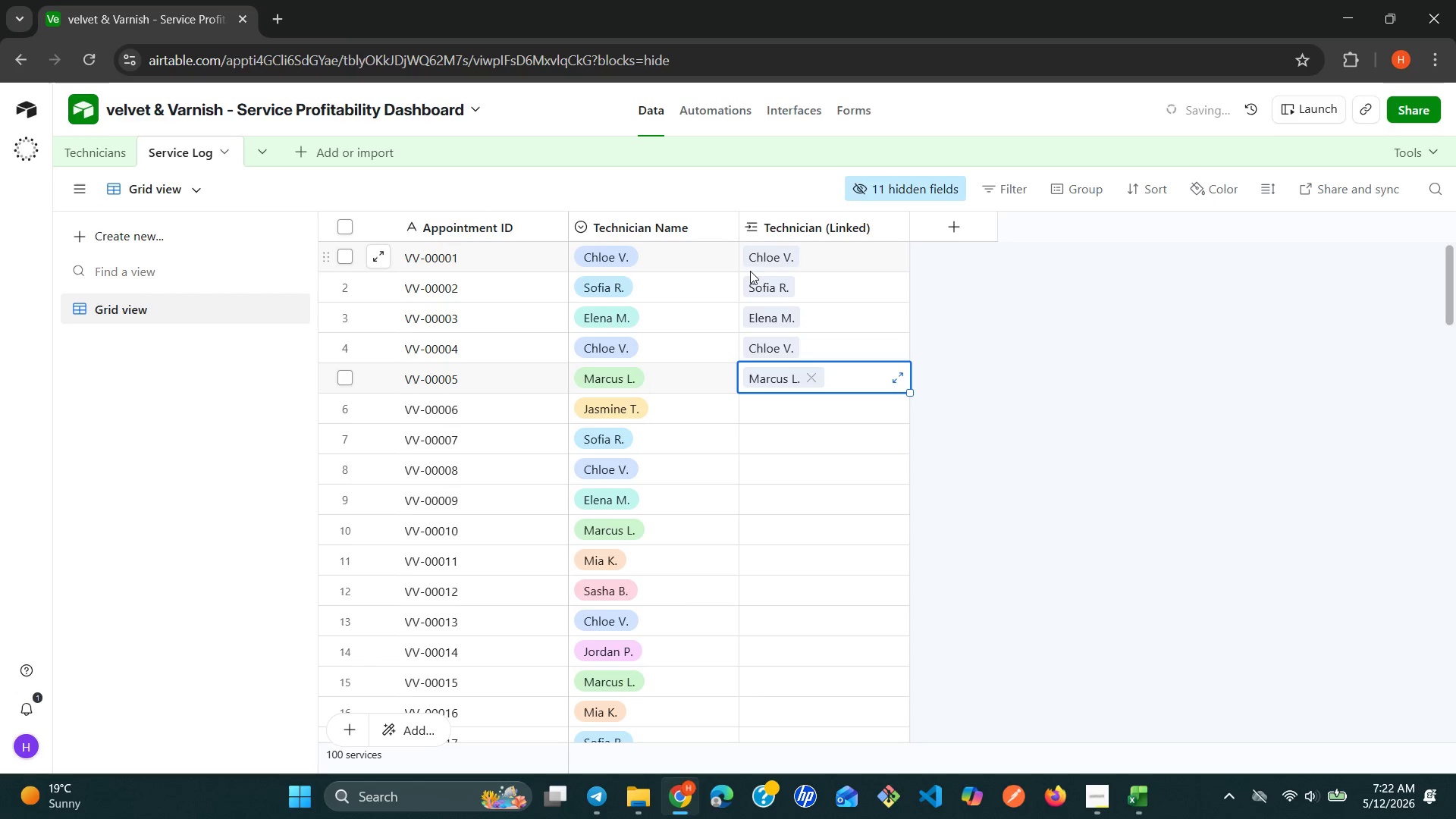 
key(ArrowDown)
 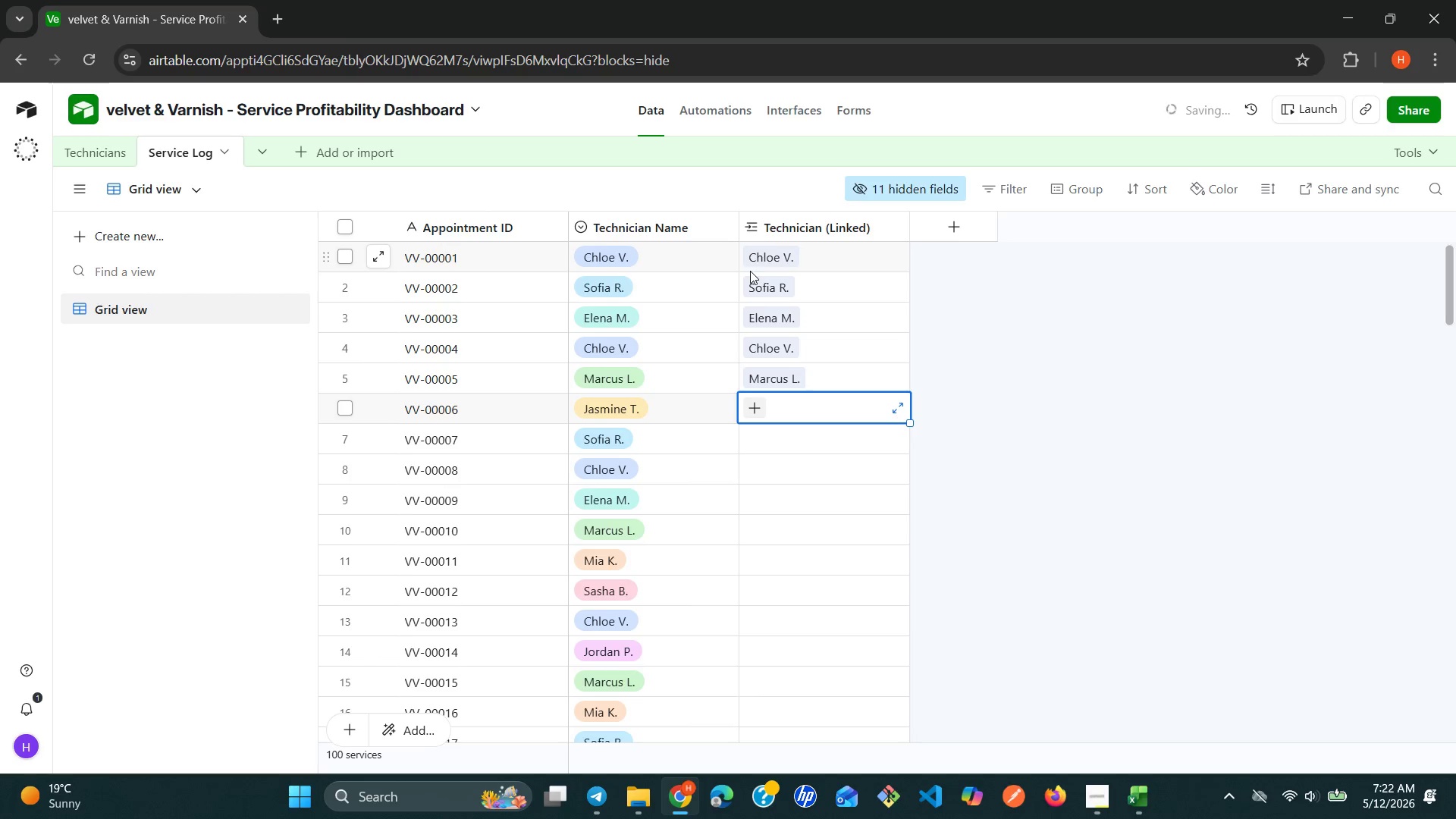 
key(J)
 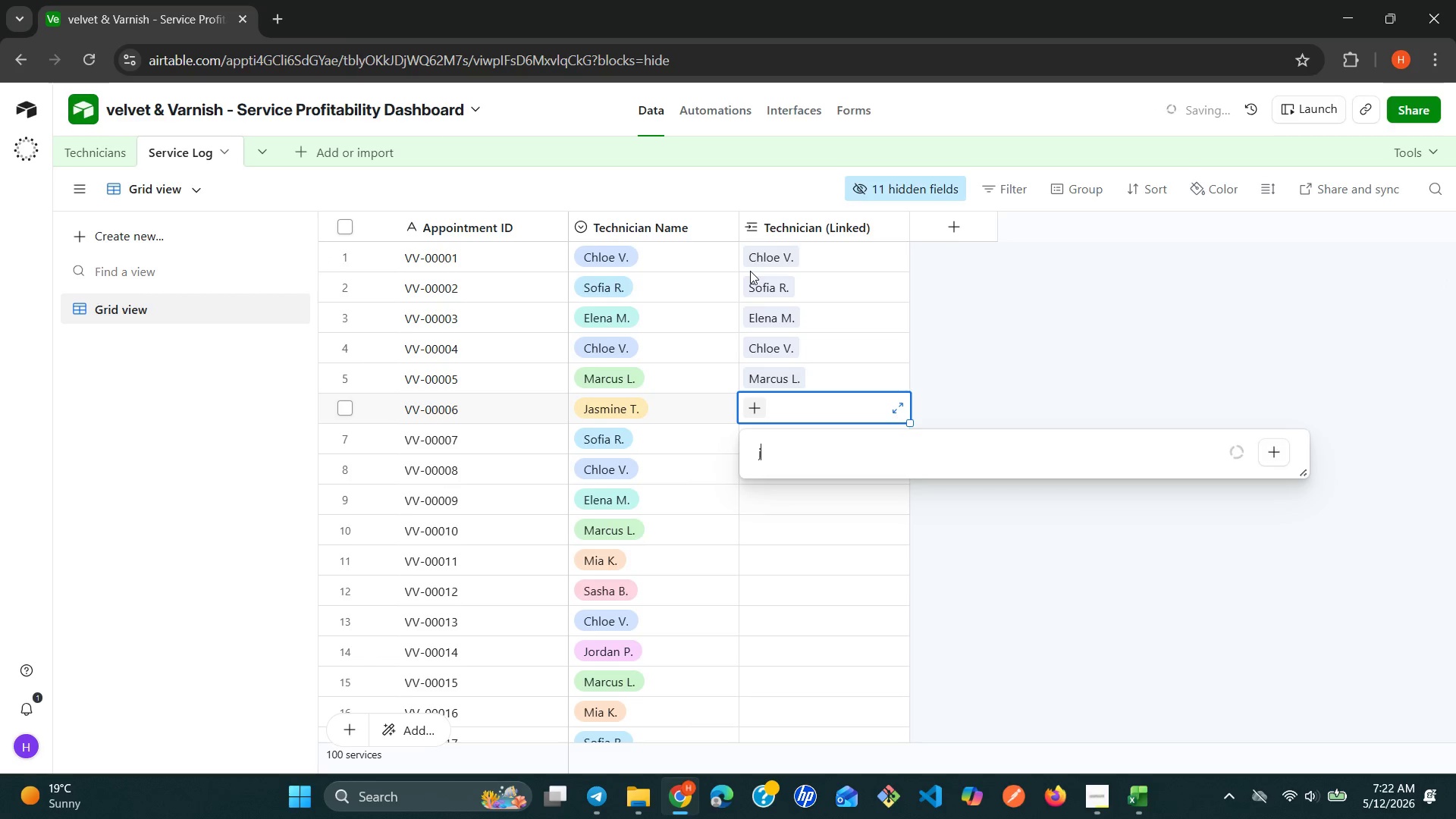 
key(ArrowDown)
 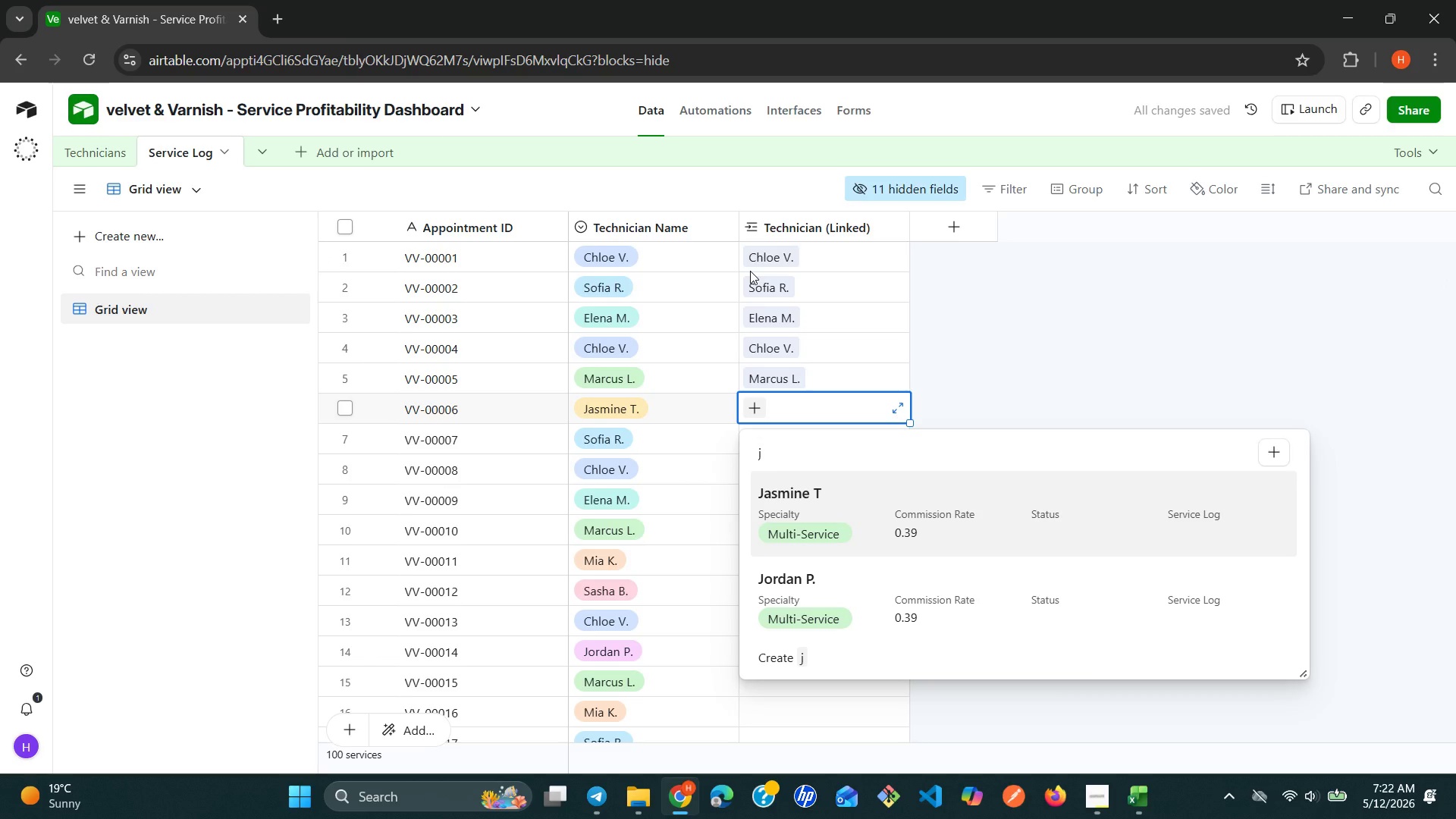 
key(Enter)
 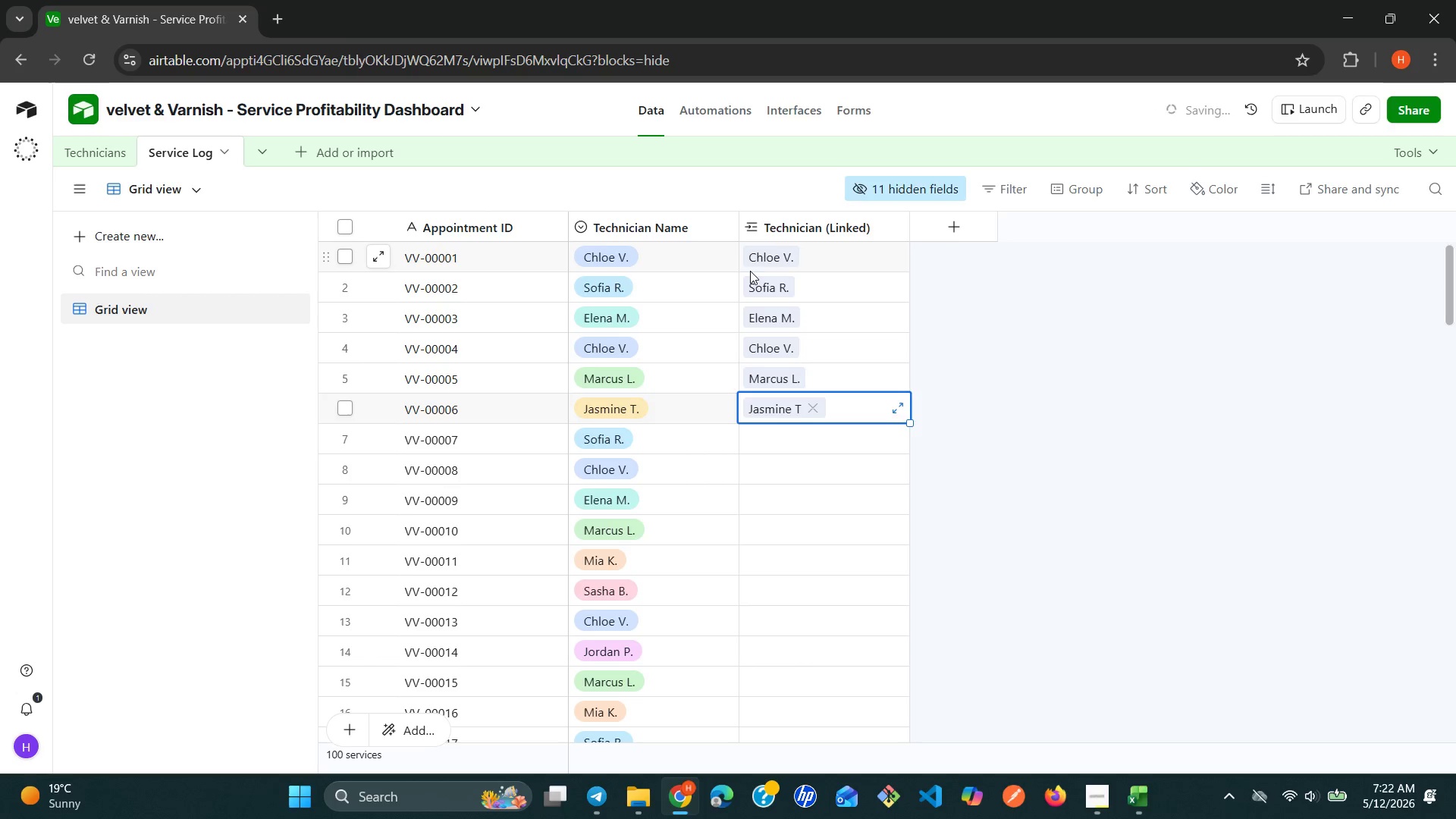 
key(ArrowDown)
 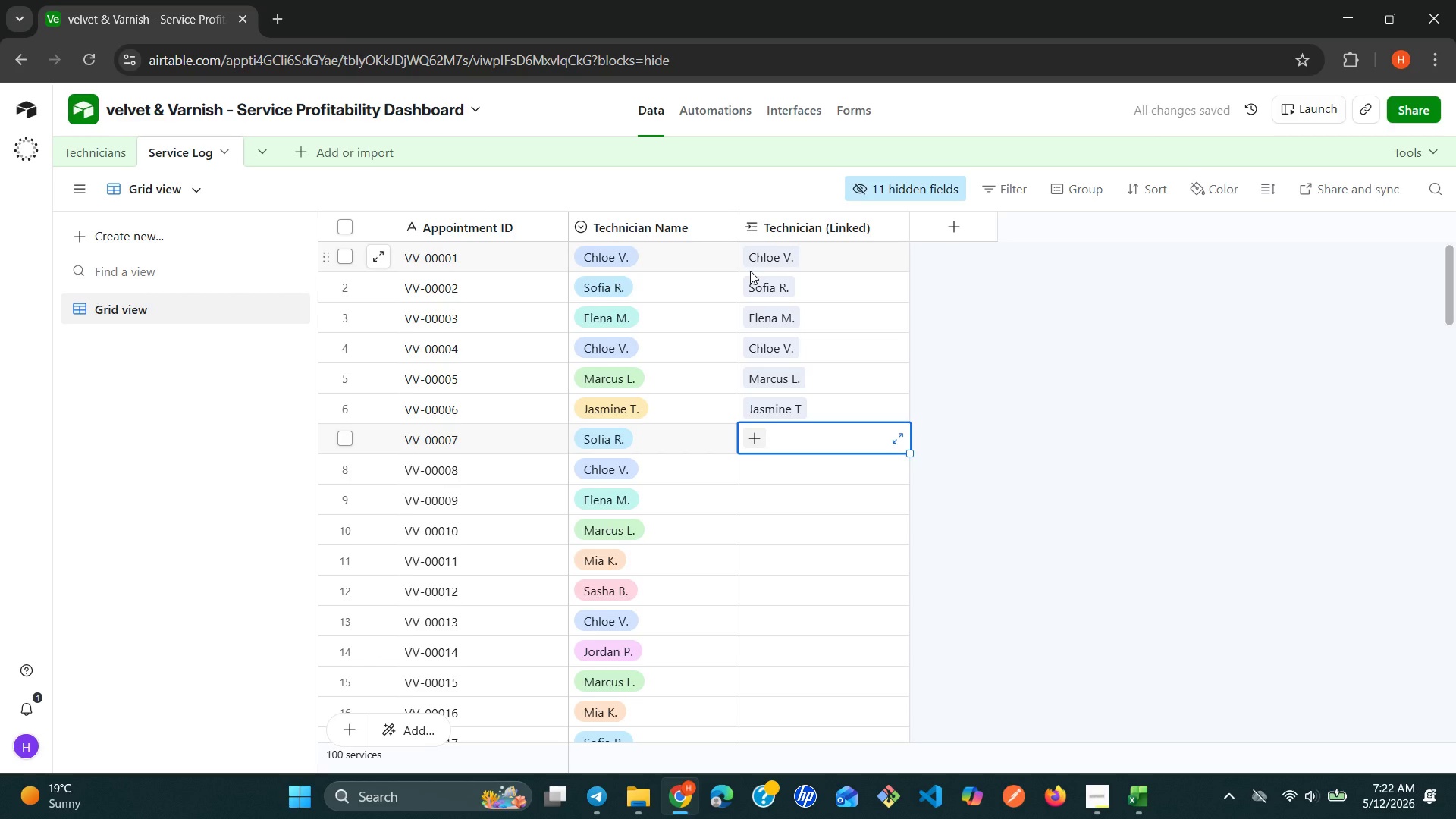 
key(S)
 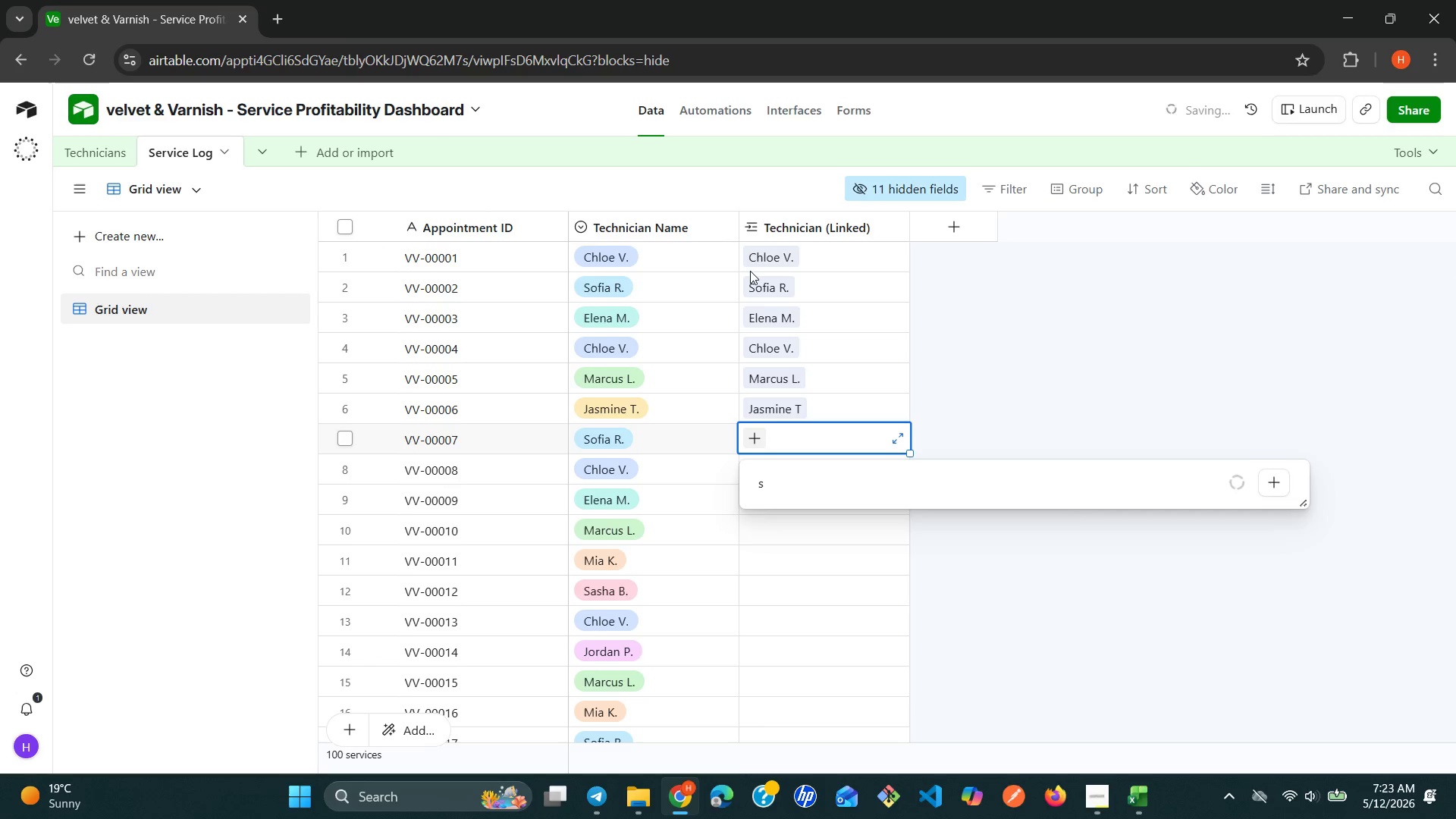 
key(ArrowDown)
 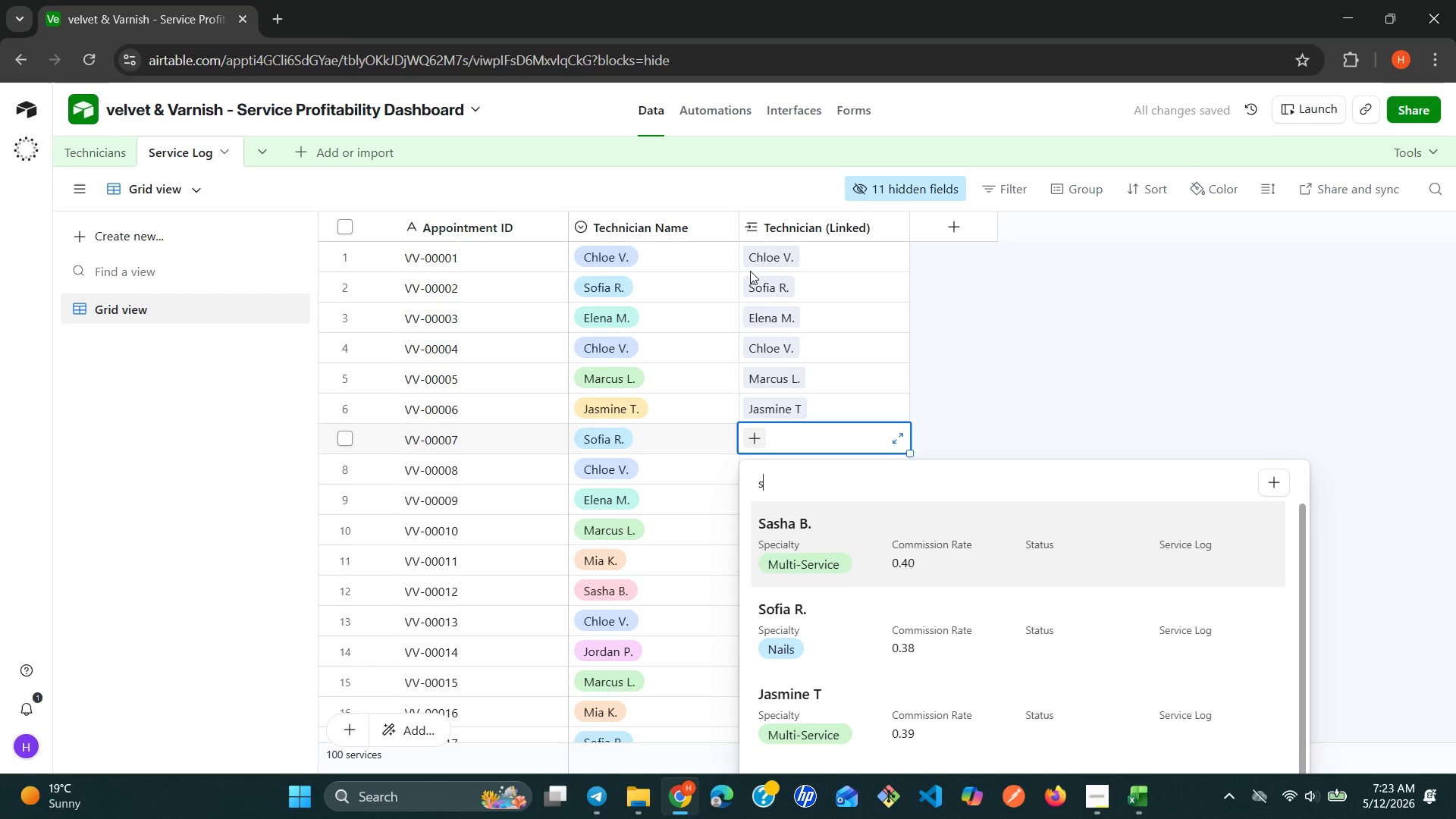 
key(ArrowDown)
 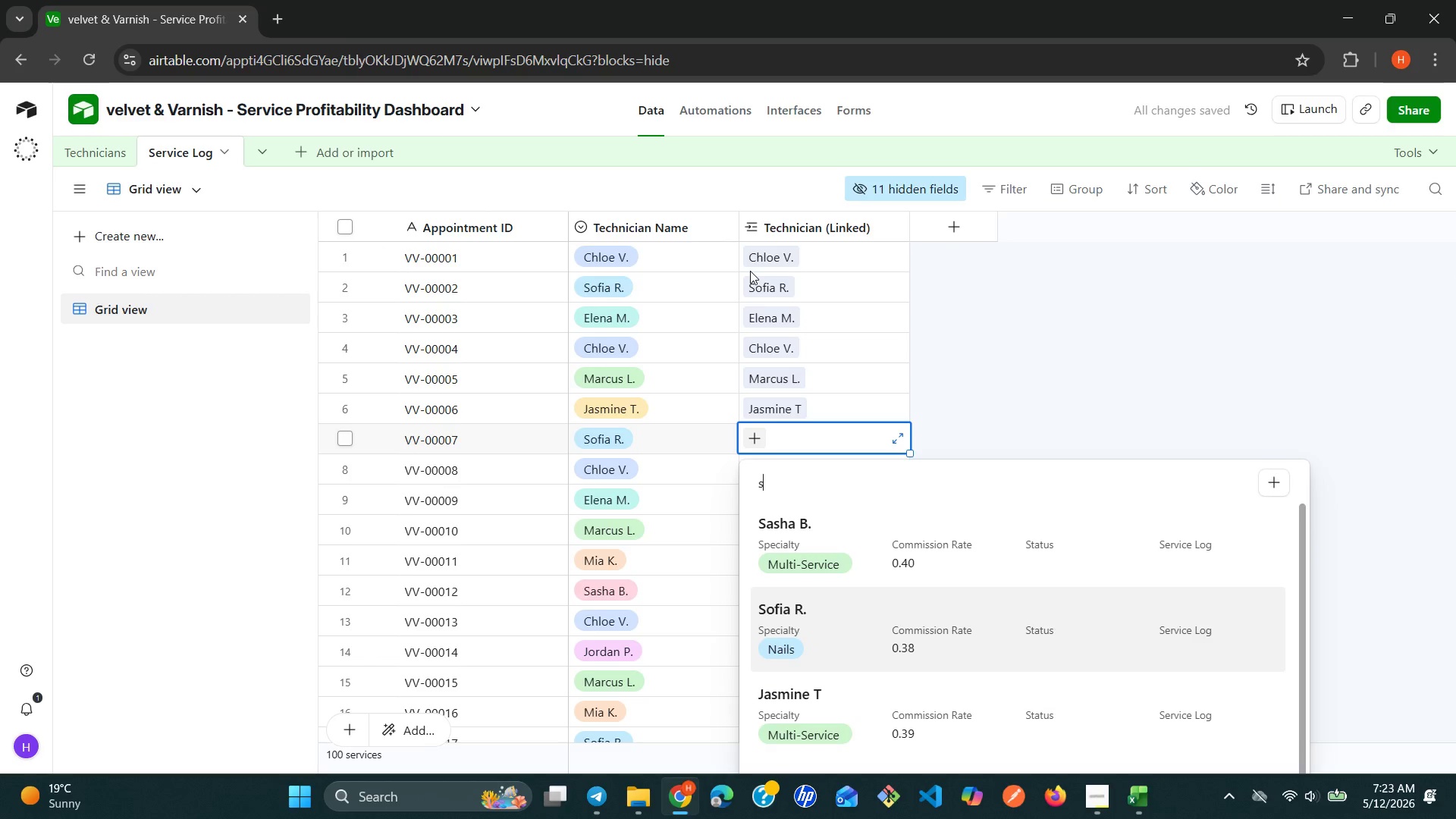 
key(Enter)
 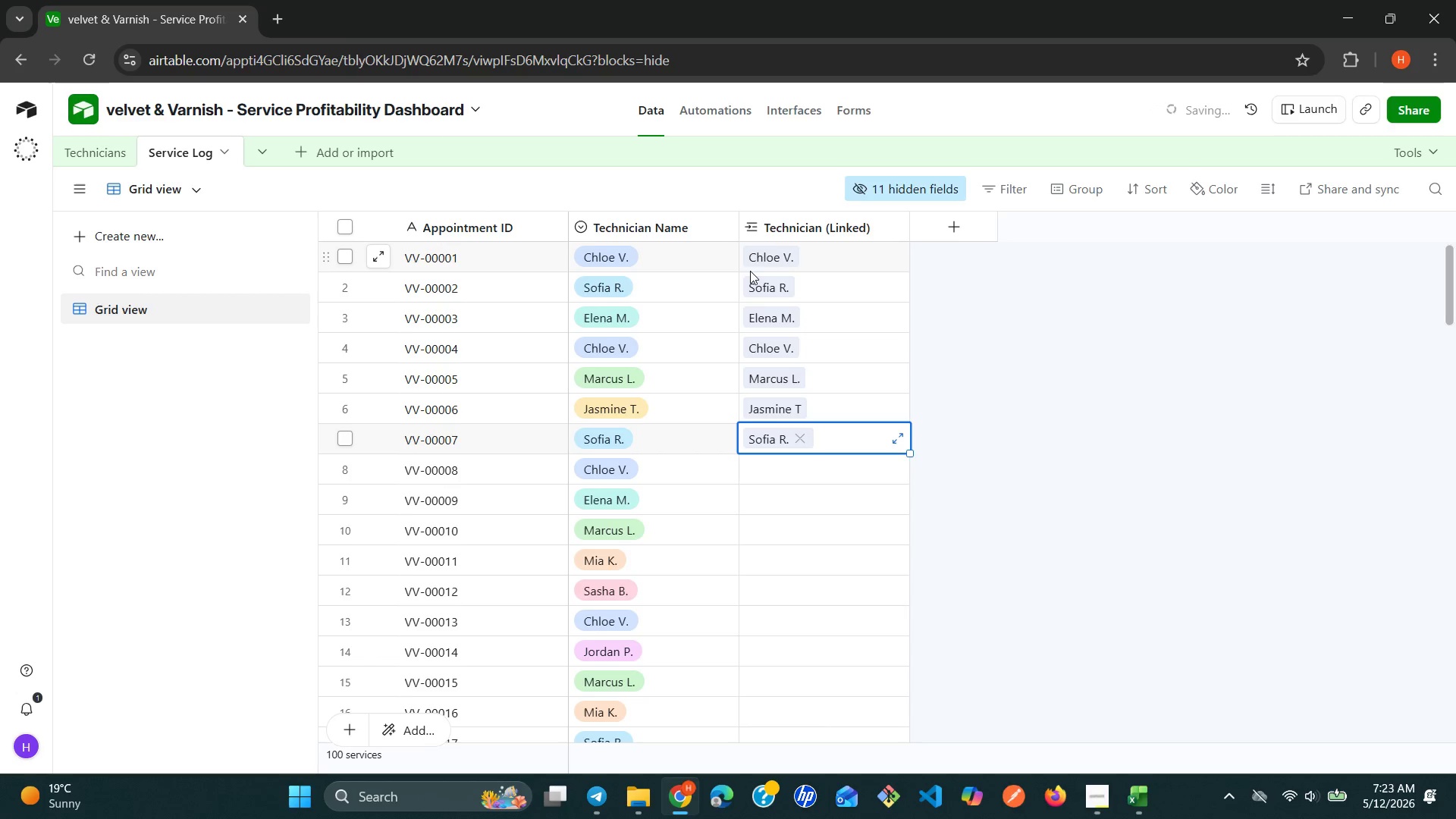 
key(ArrowDown)
 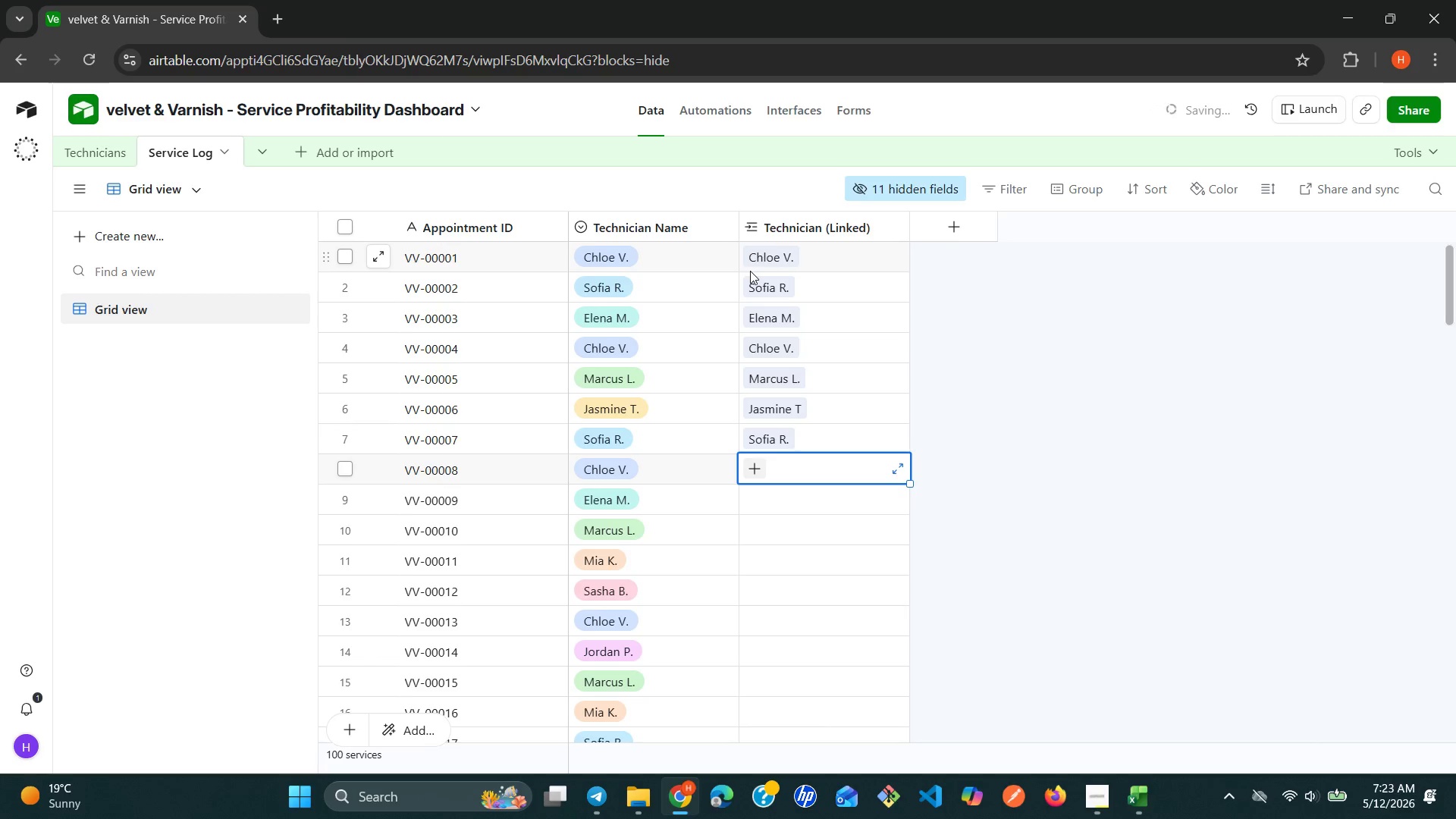 
type(ch)
 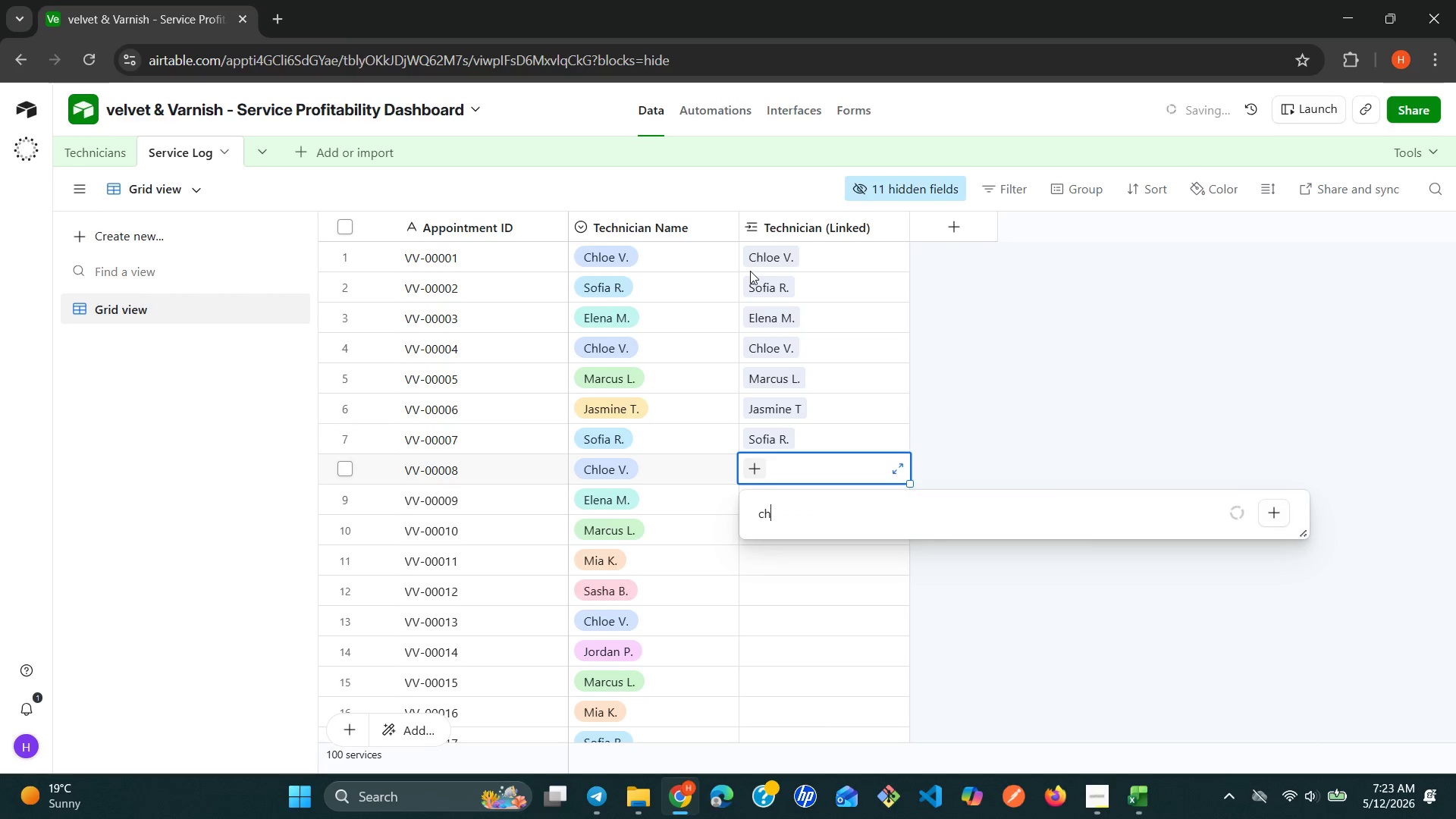 
key(ArrowDown)
 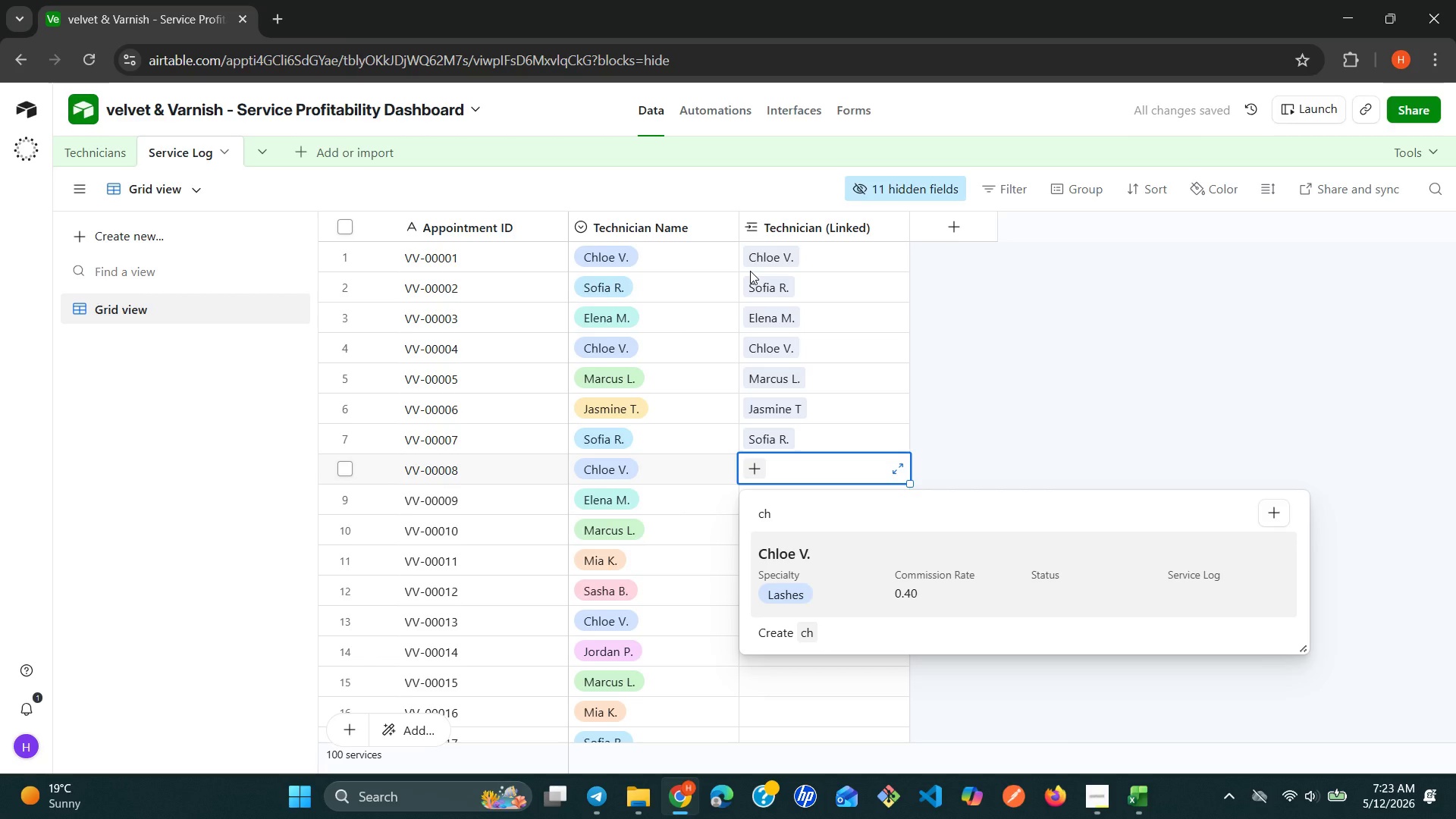 
key(Enter)
 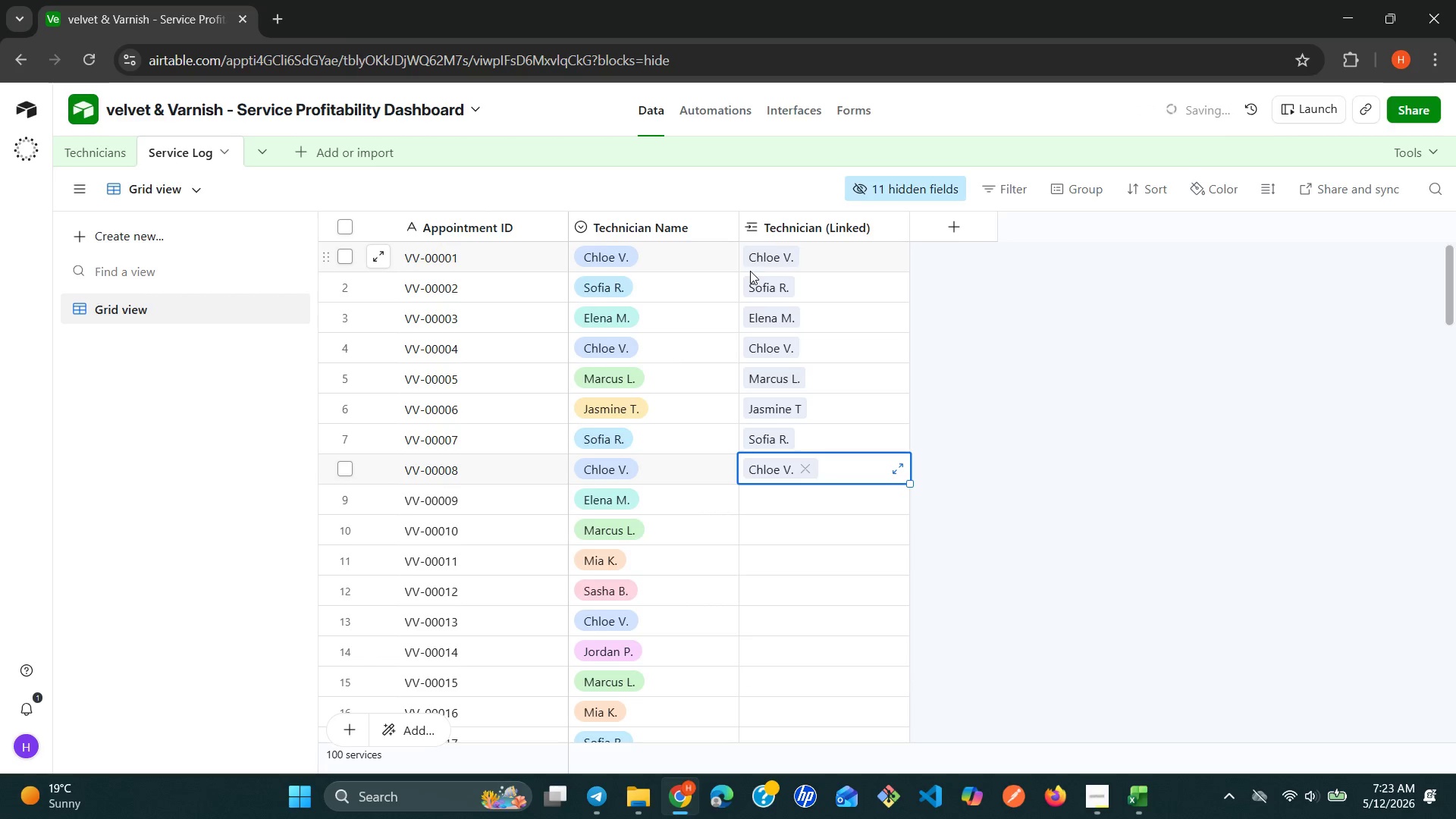 
key(ArrowDown)
 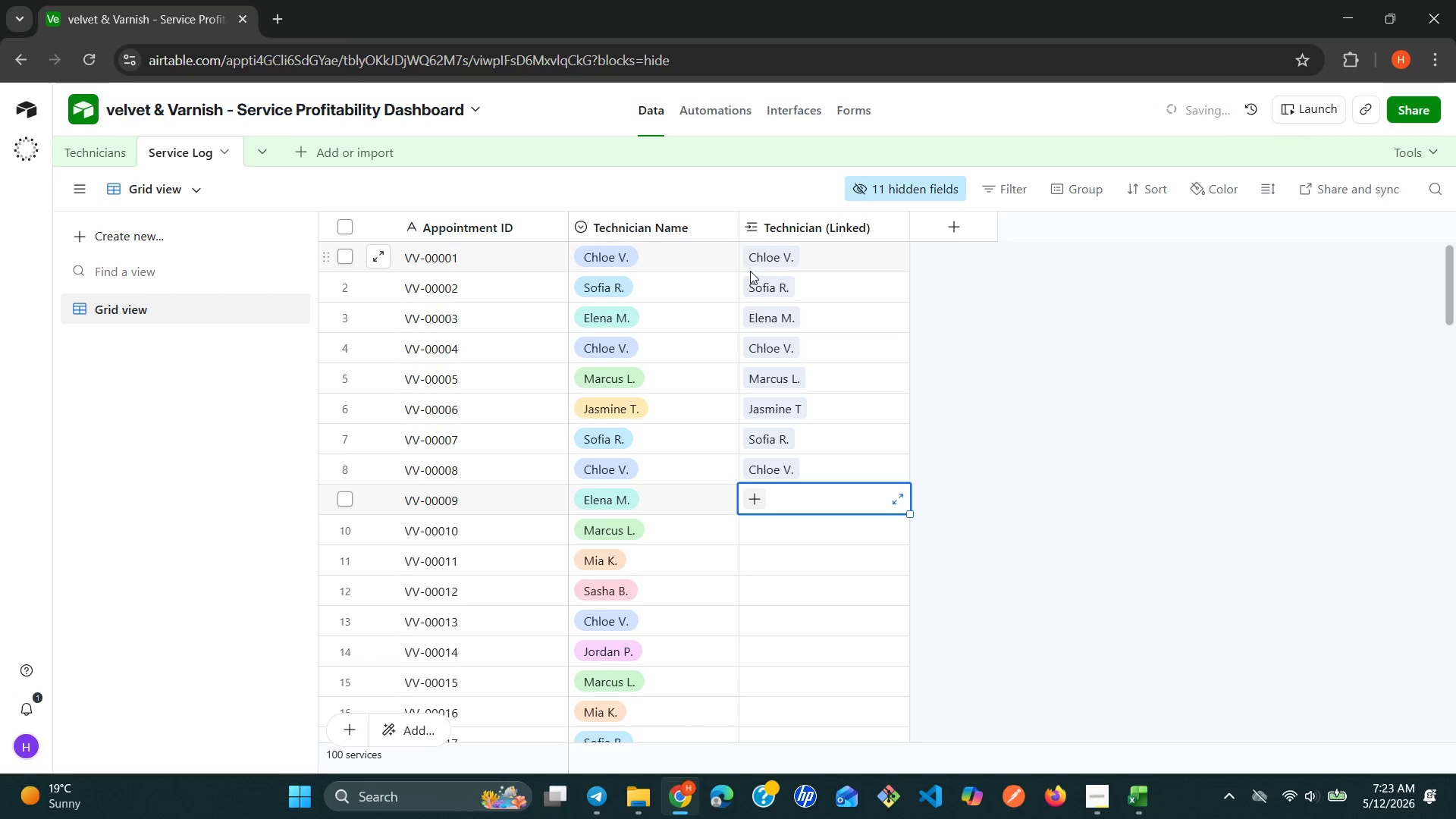 
type(el)
 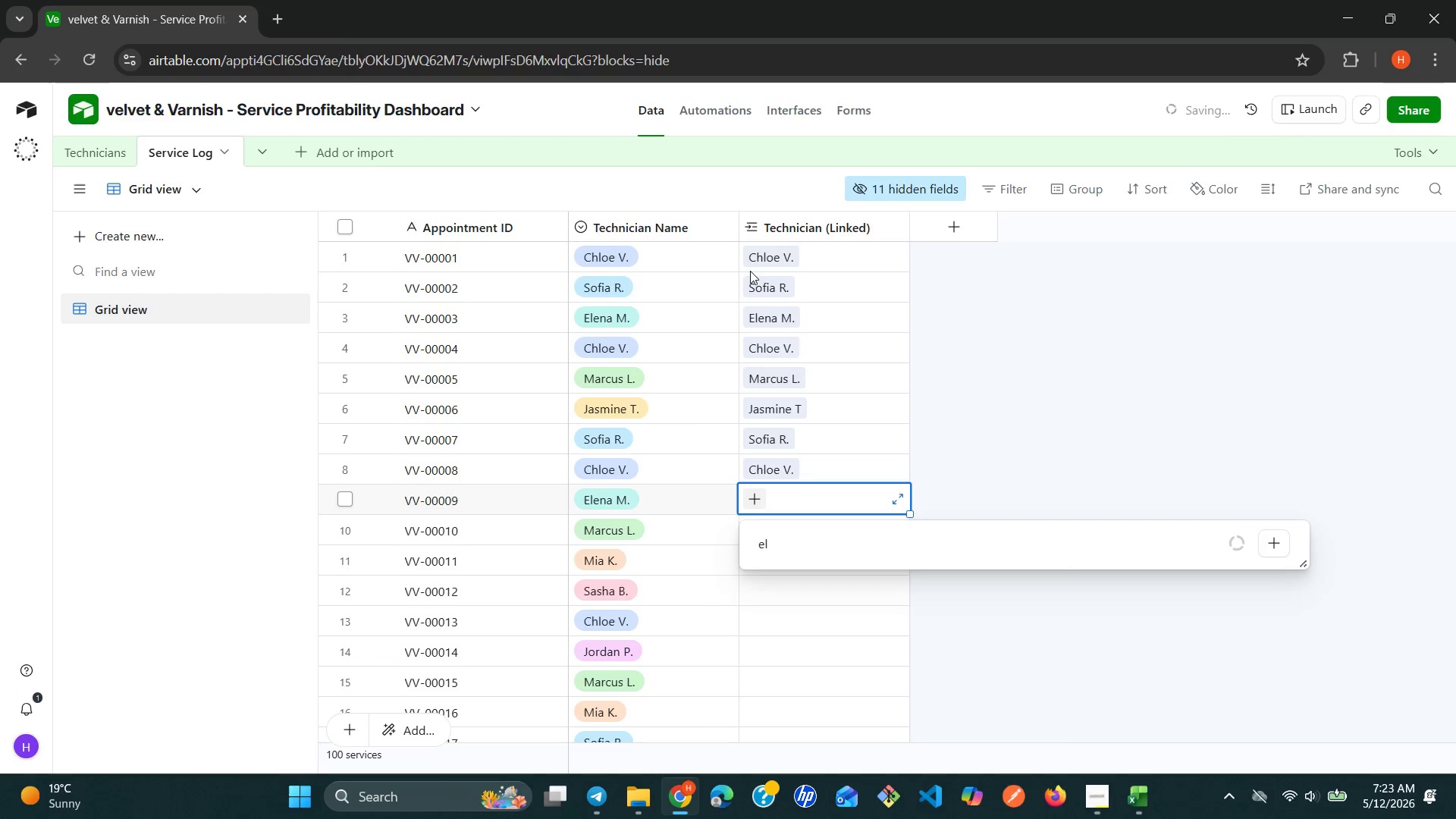 
key(ArrowDown)
 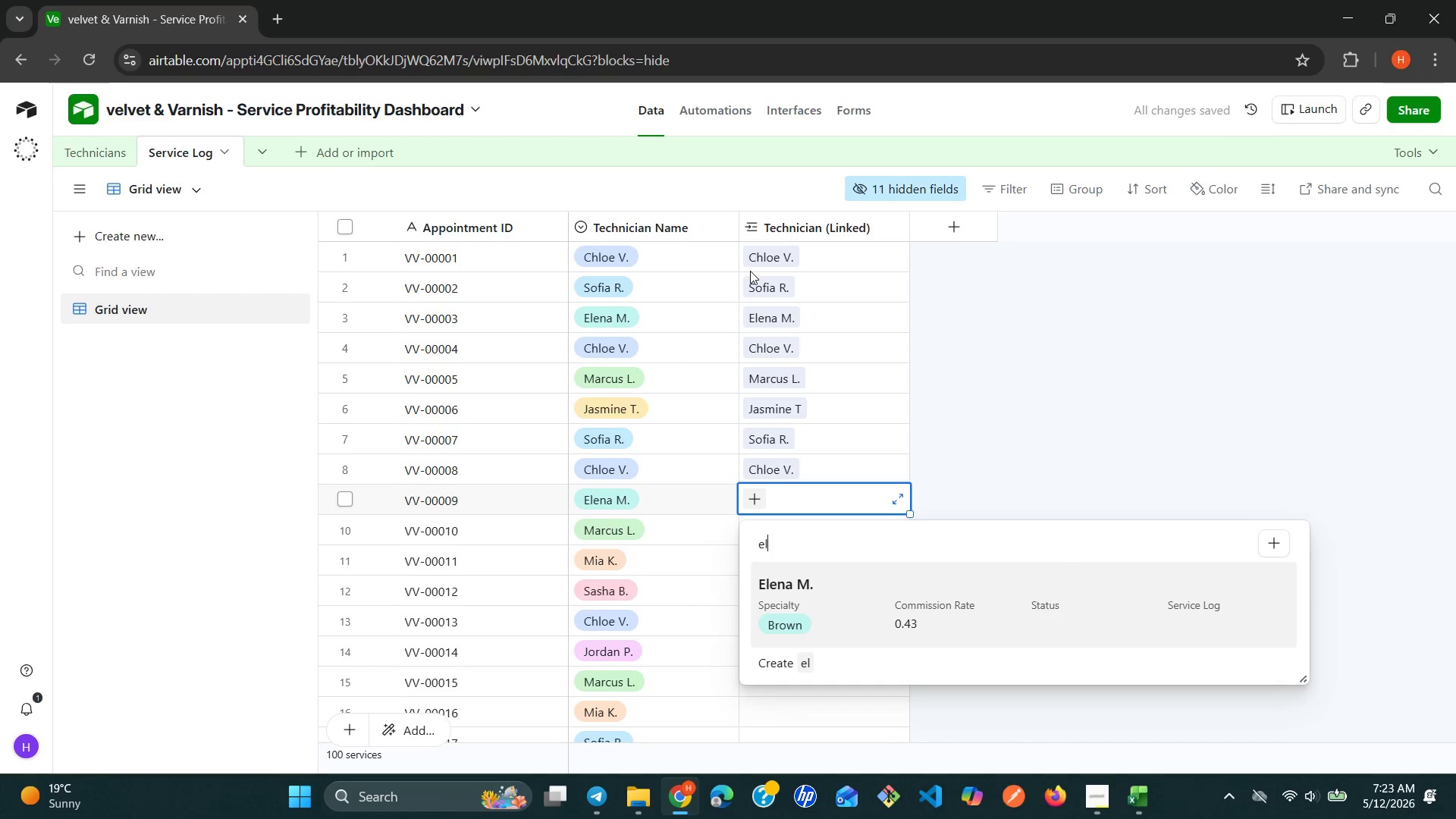 
key(Enter)
 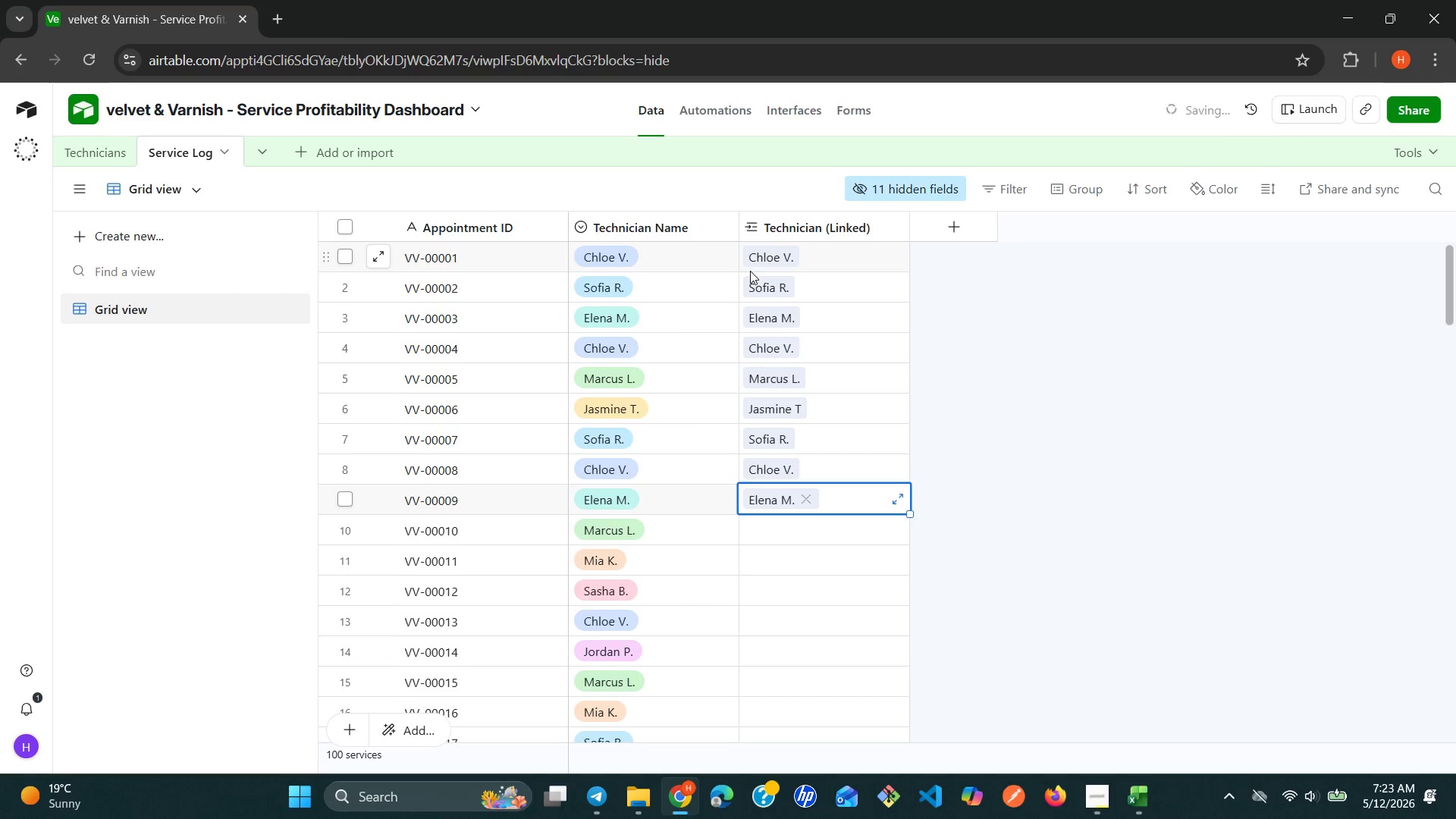 
key(ArrowDown)
 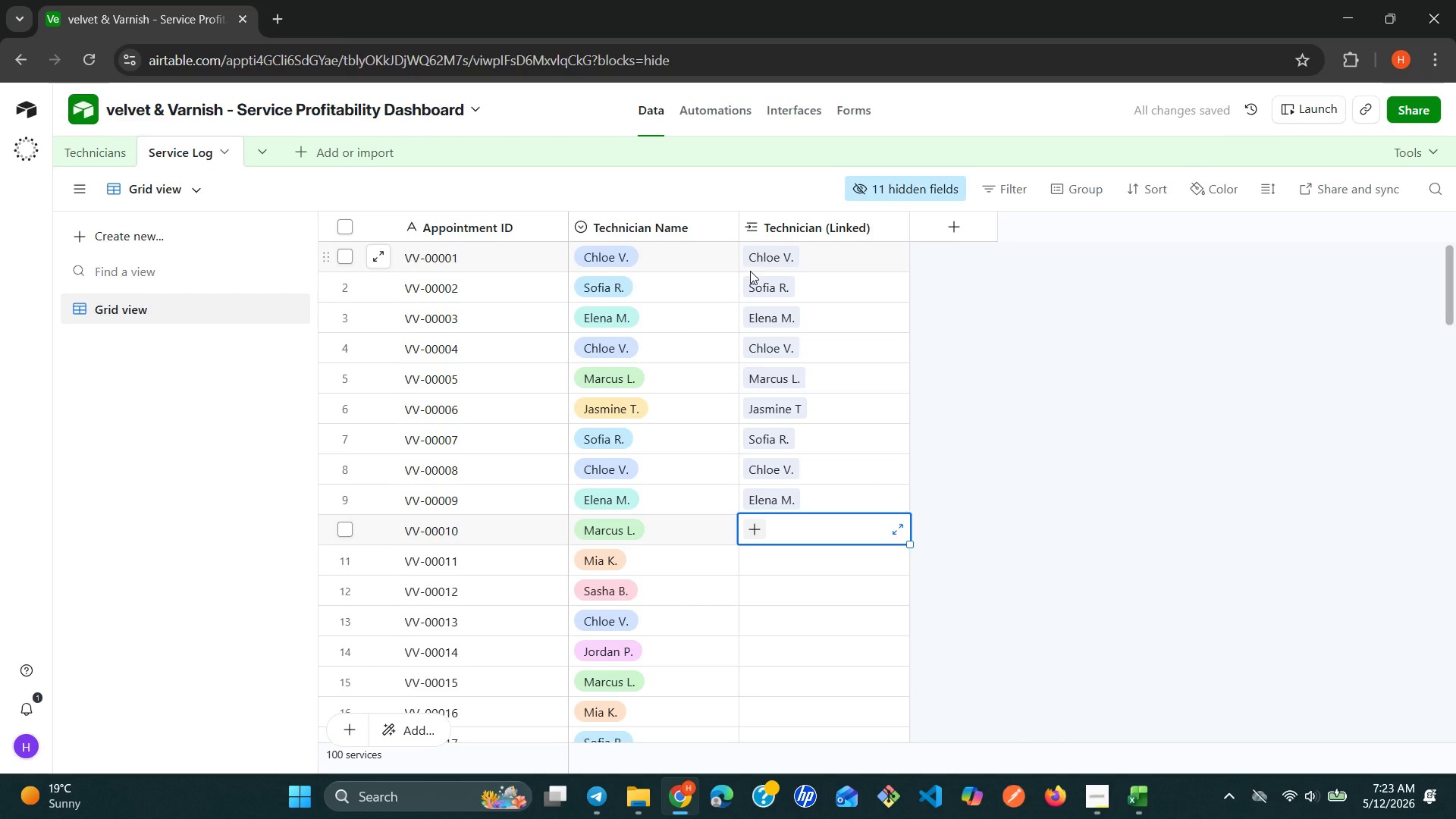 
type(ms)
key(Backspace)
type(a)
 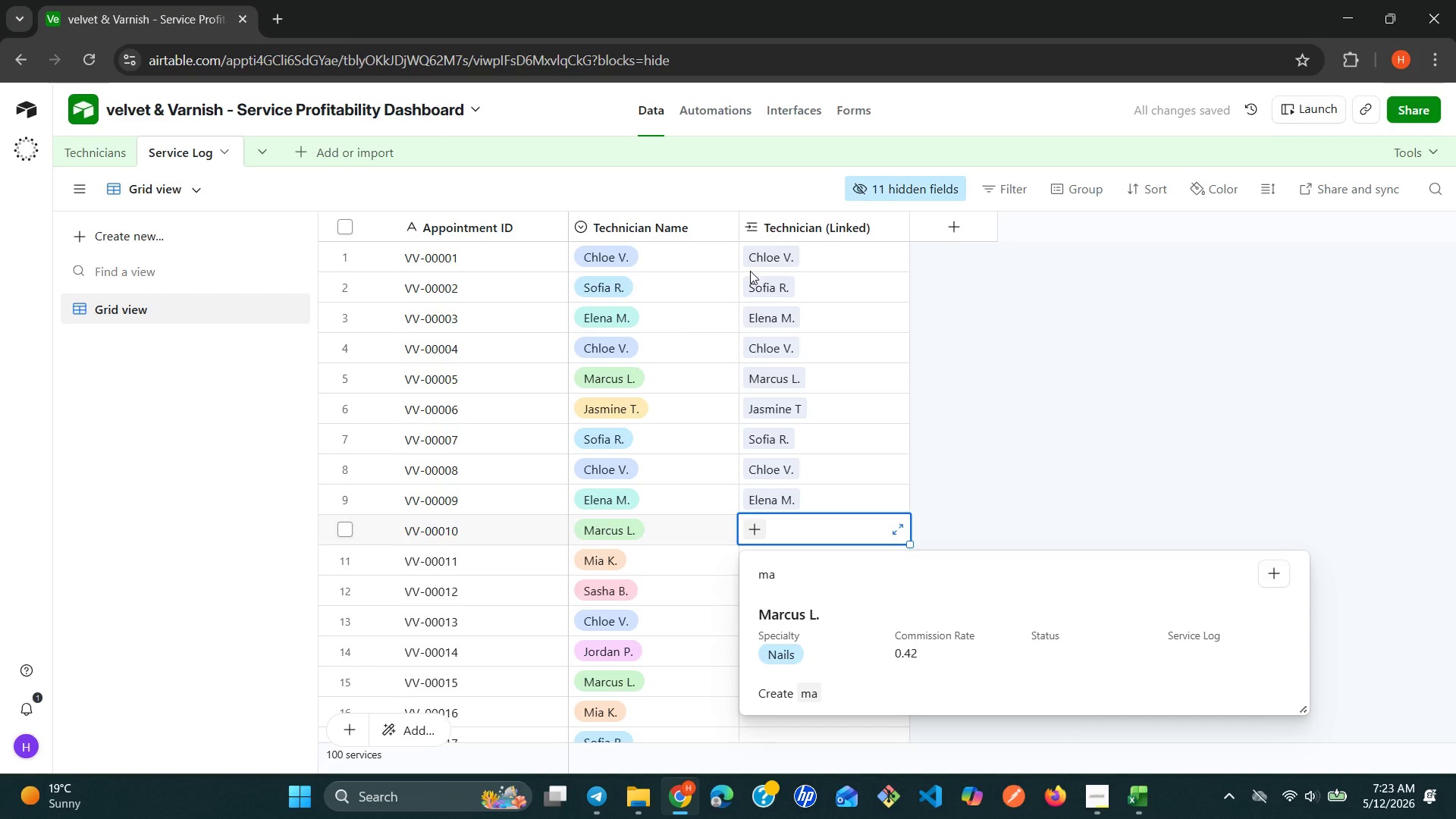 
key(ArrowDown)
 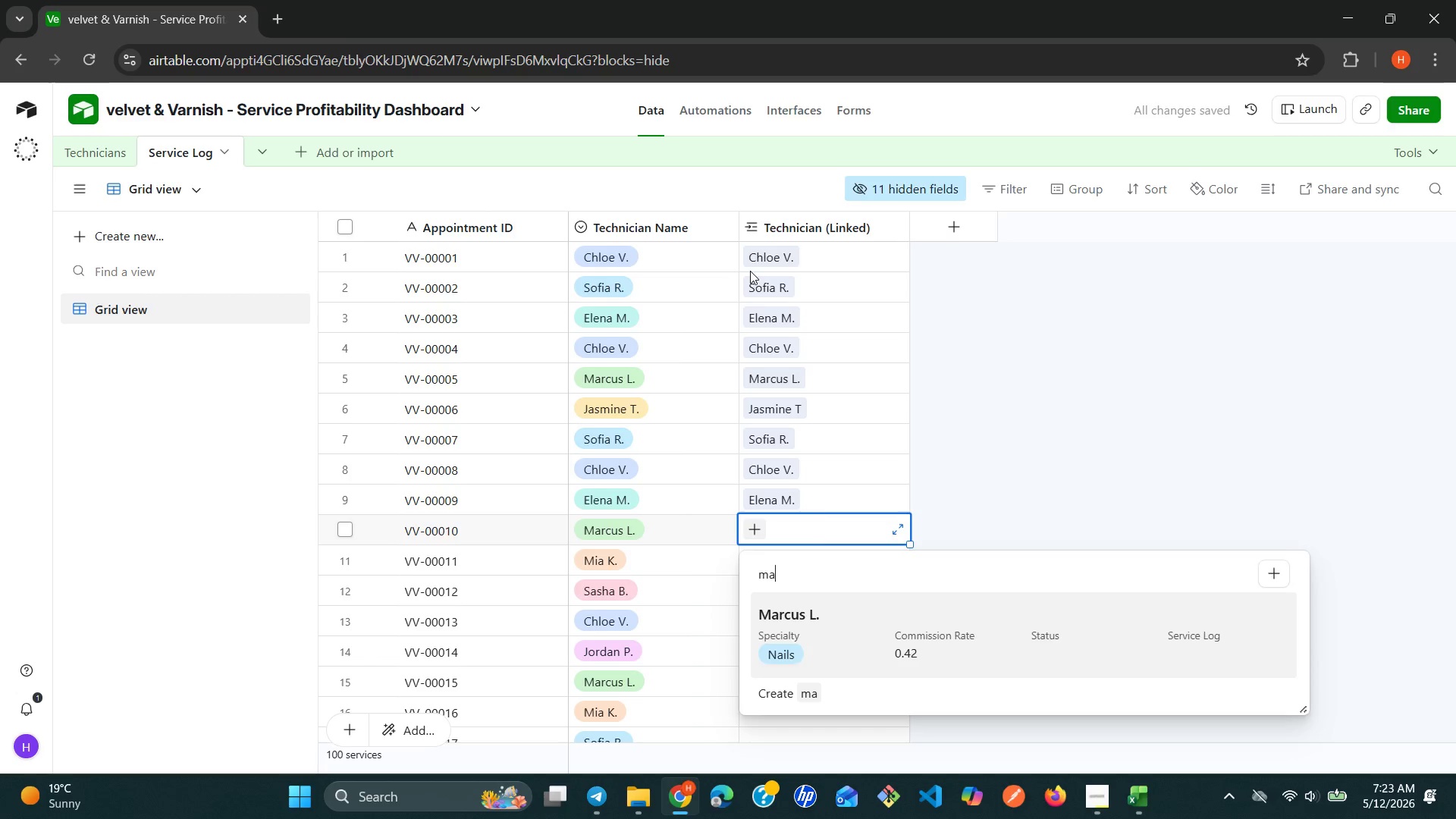 
key(Enter)
 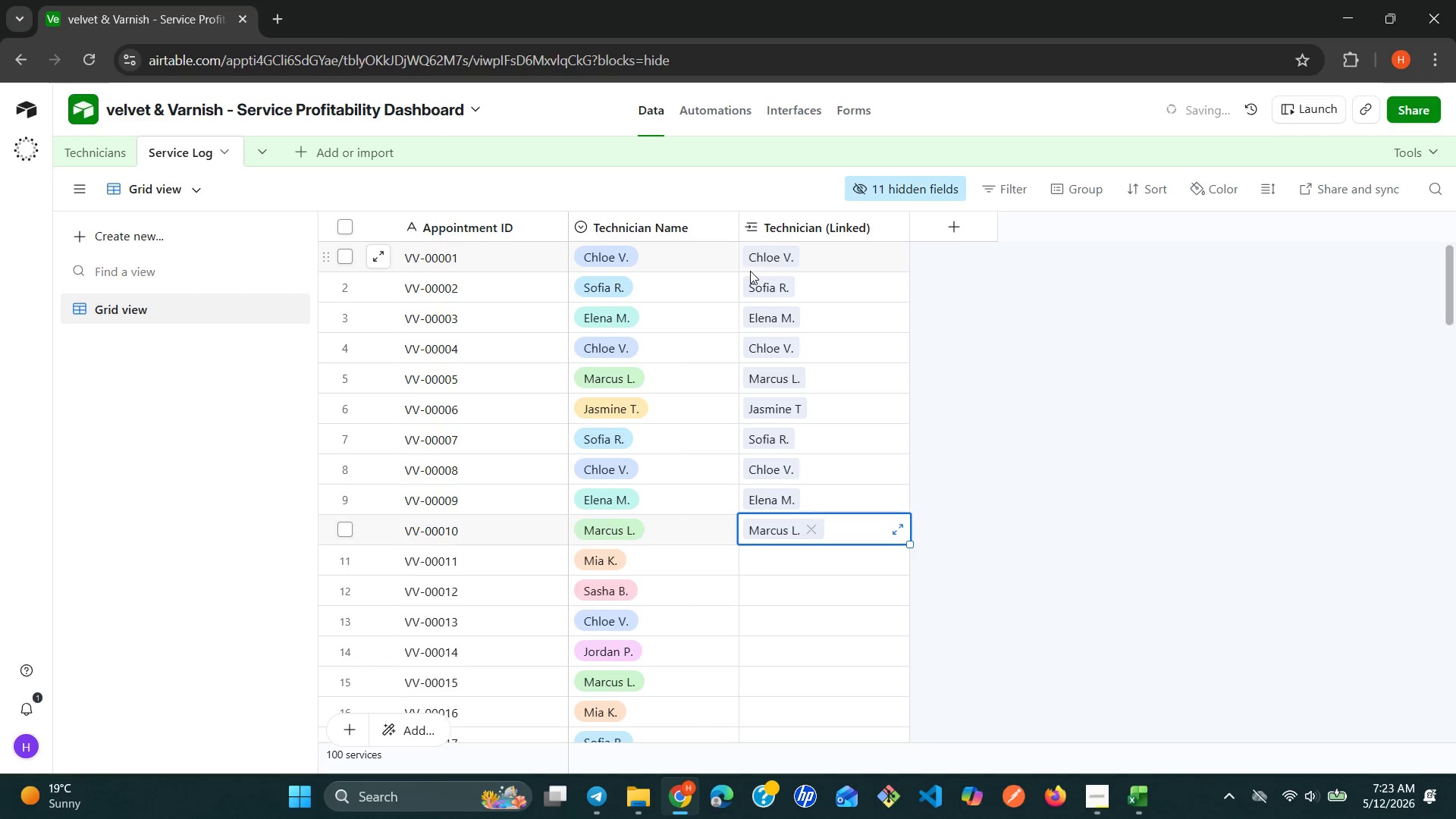 
key(ArrowDown)
 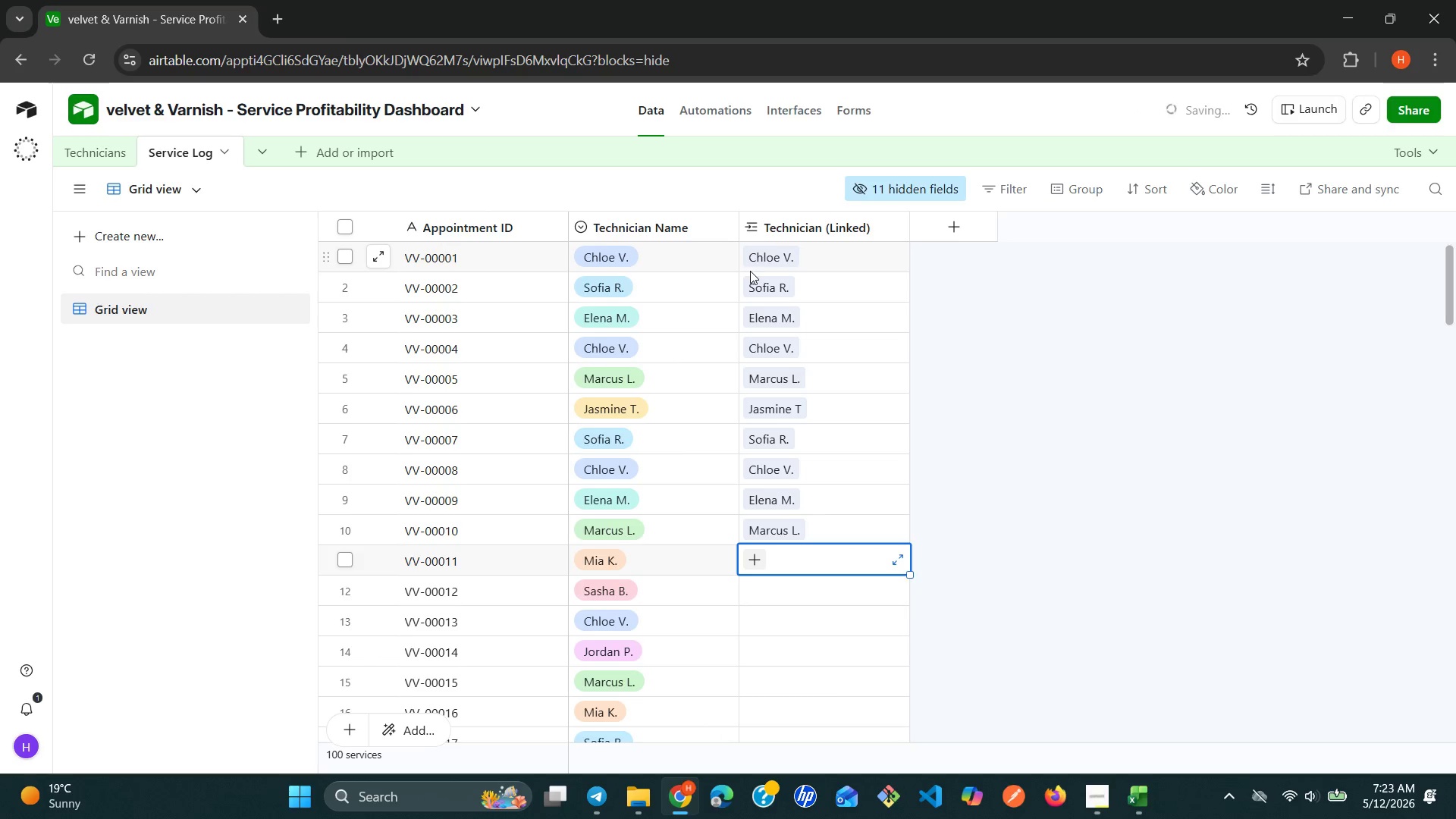 
key(M)
 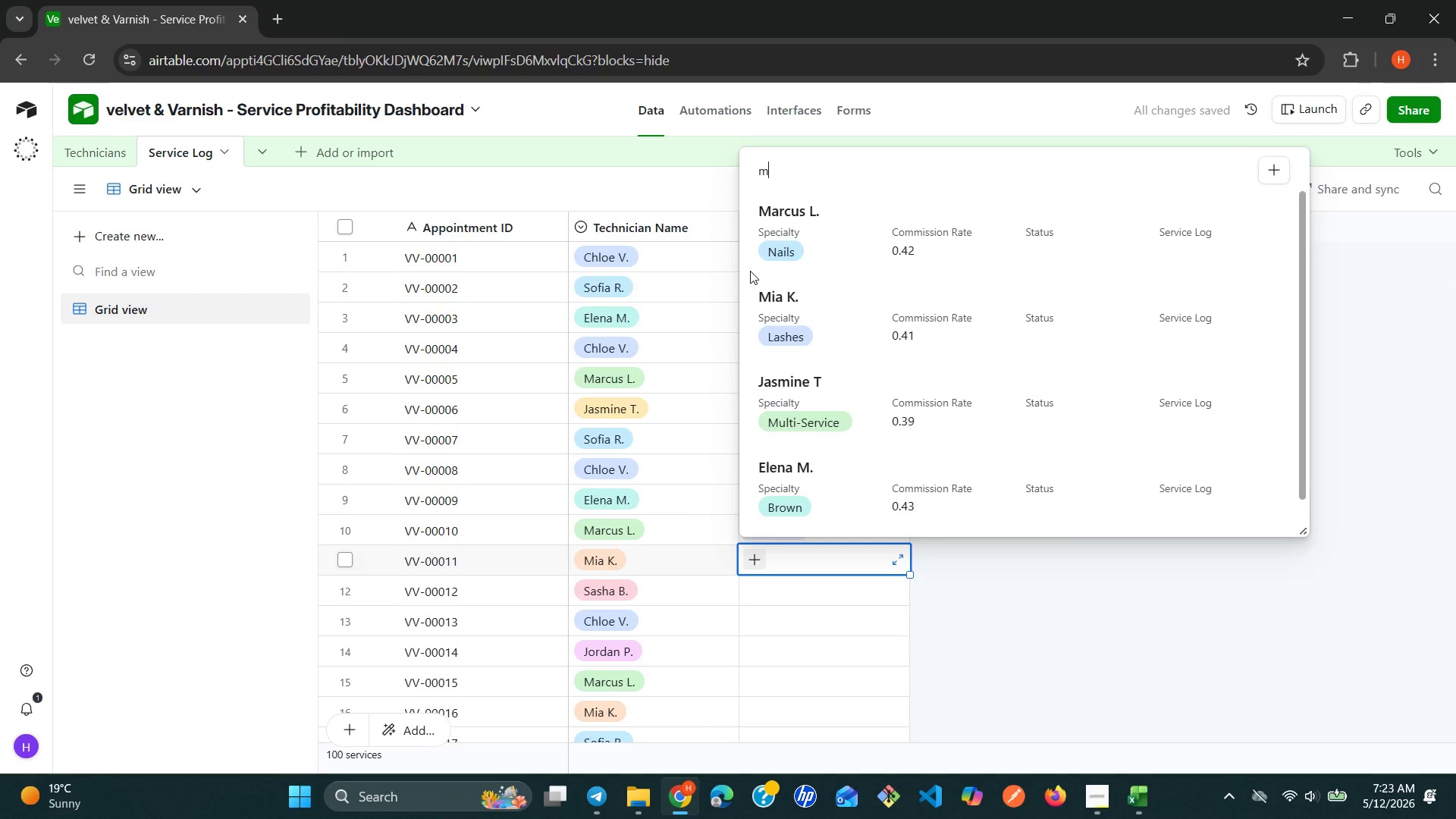 
key(ArrowDown)
 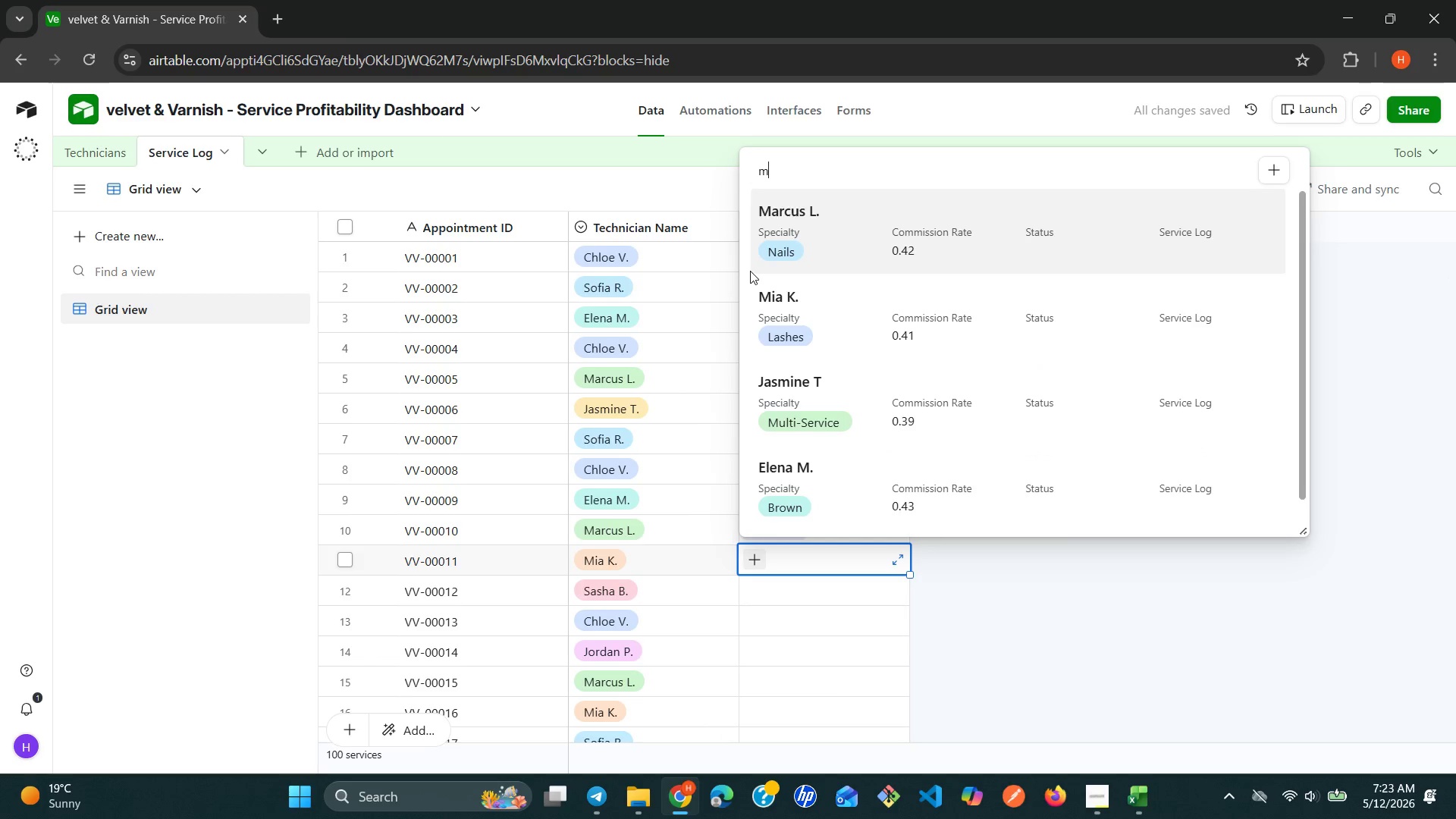 
key(ArrowDown)
 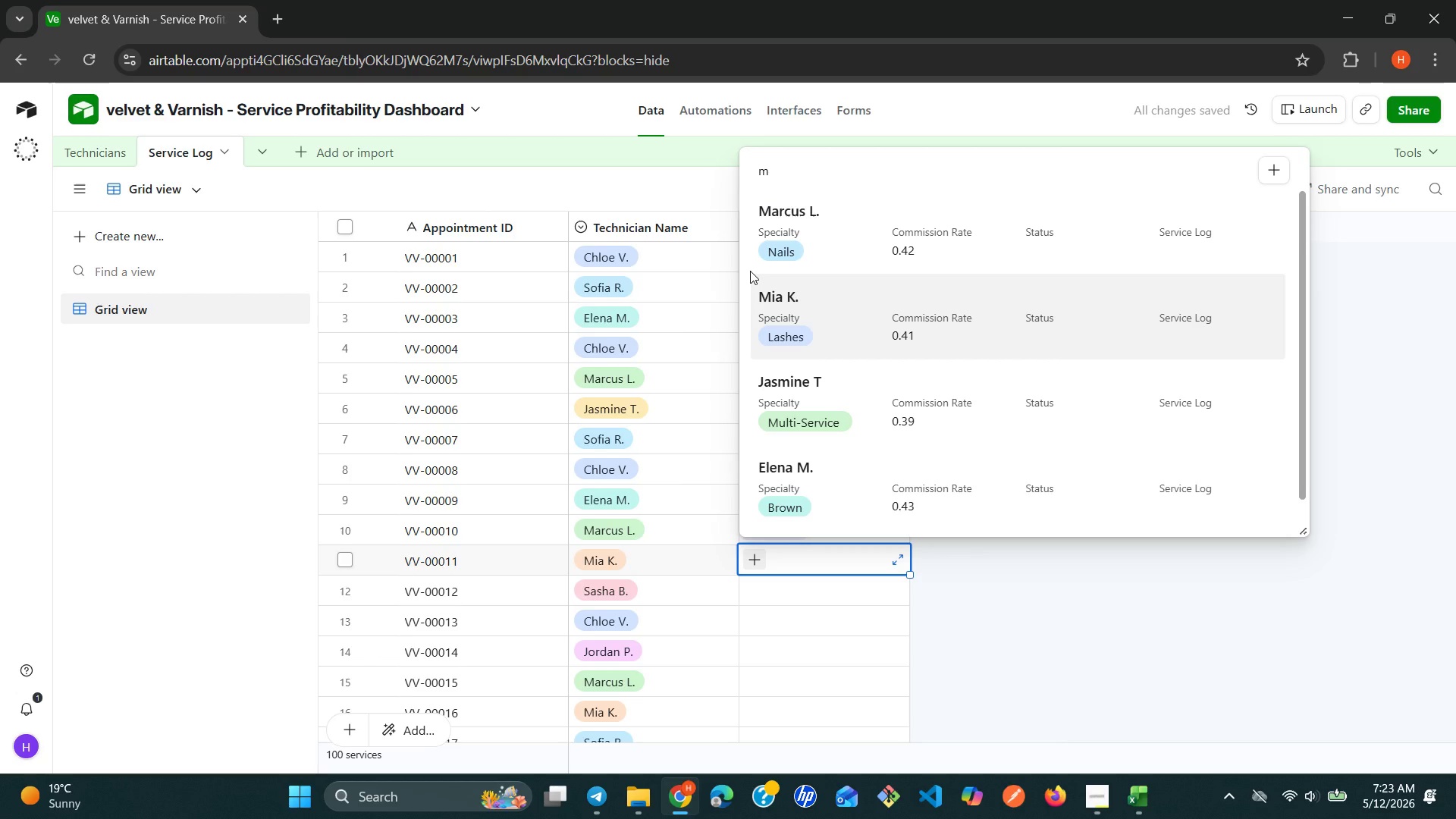 
key(Enter)
 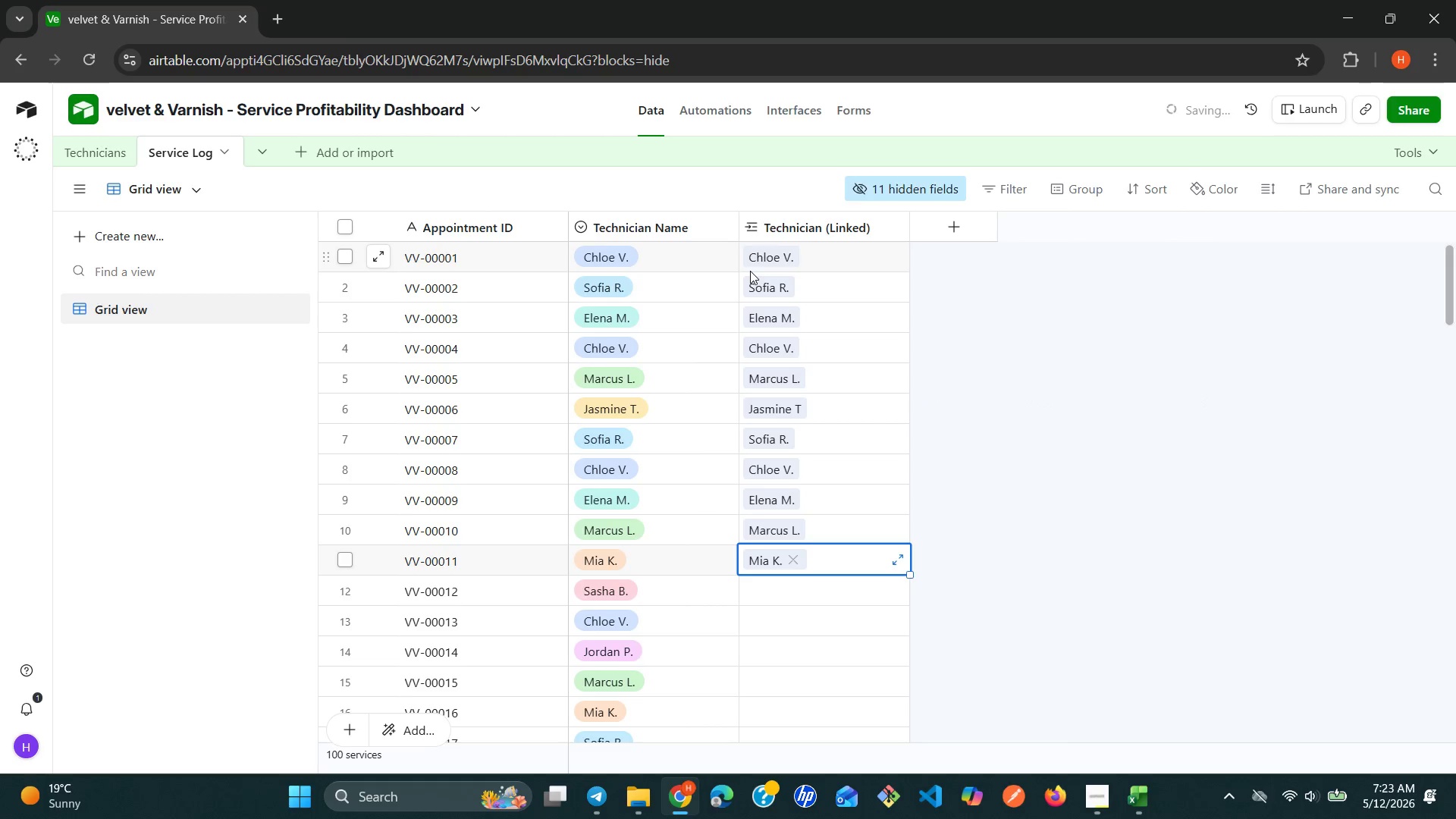 
key(ArrowDown)
 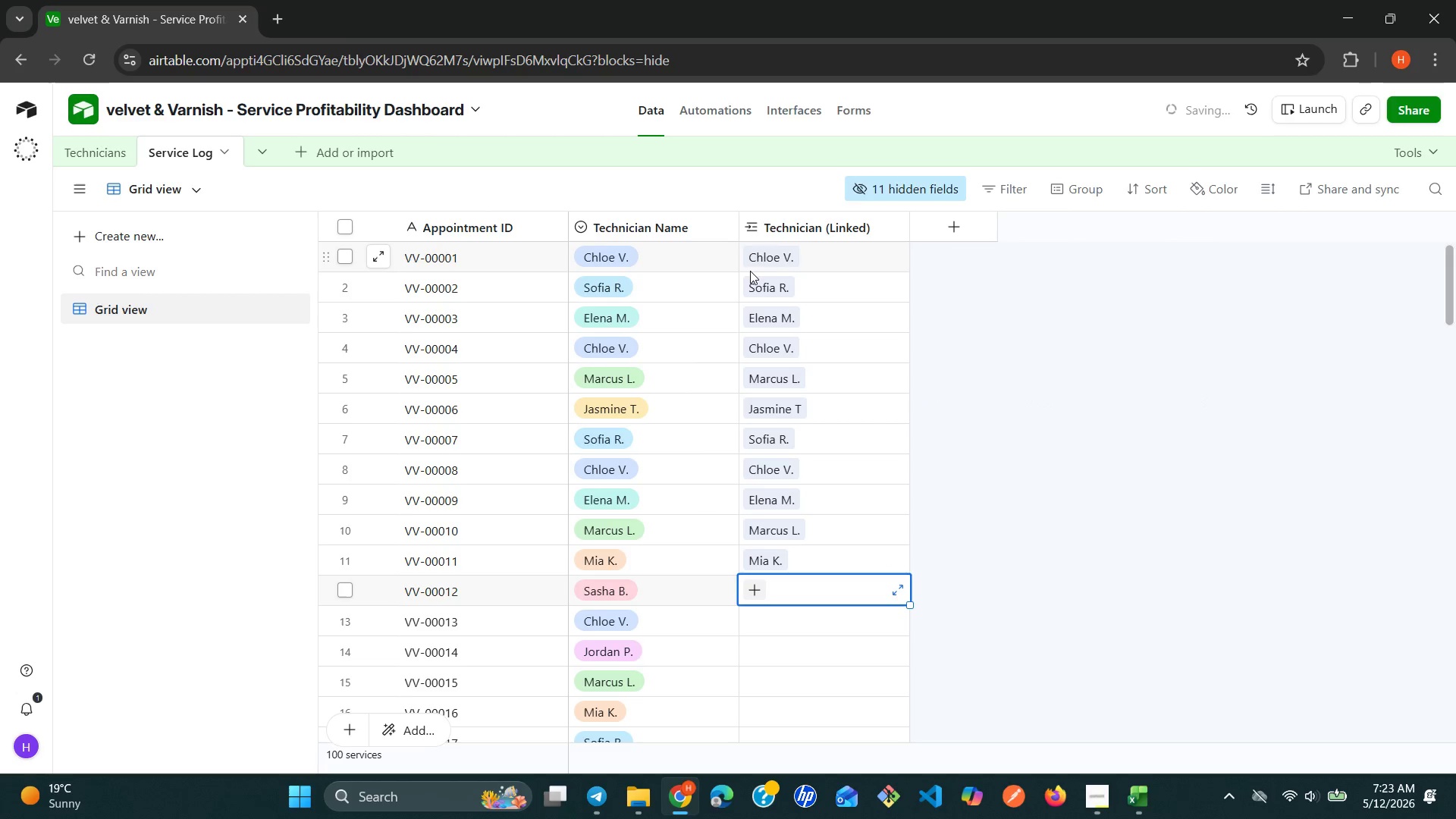 
type(sa)
 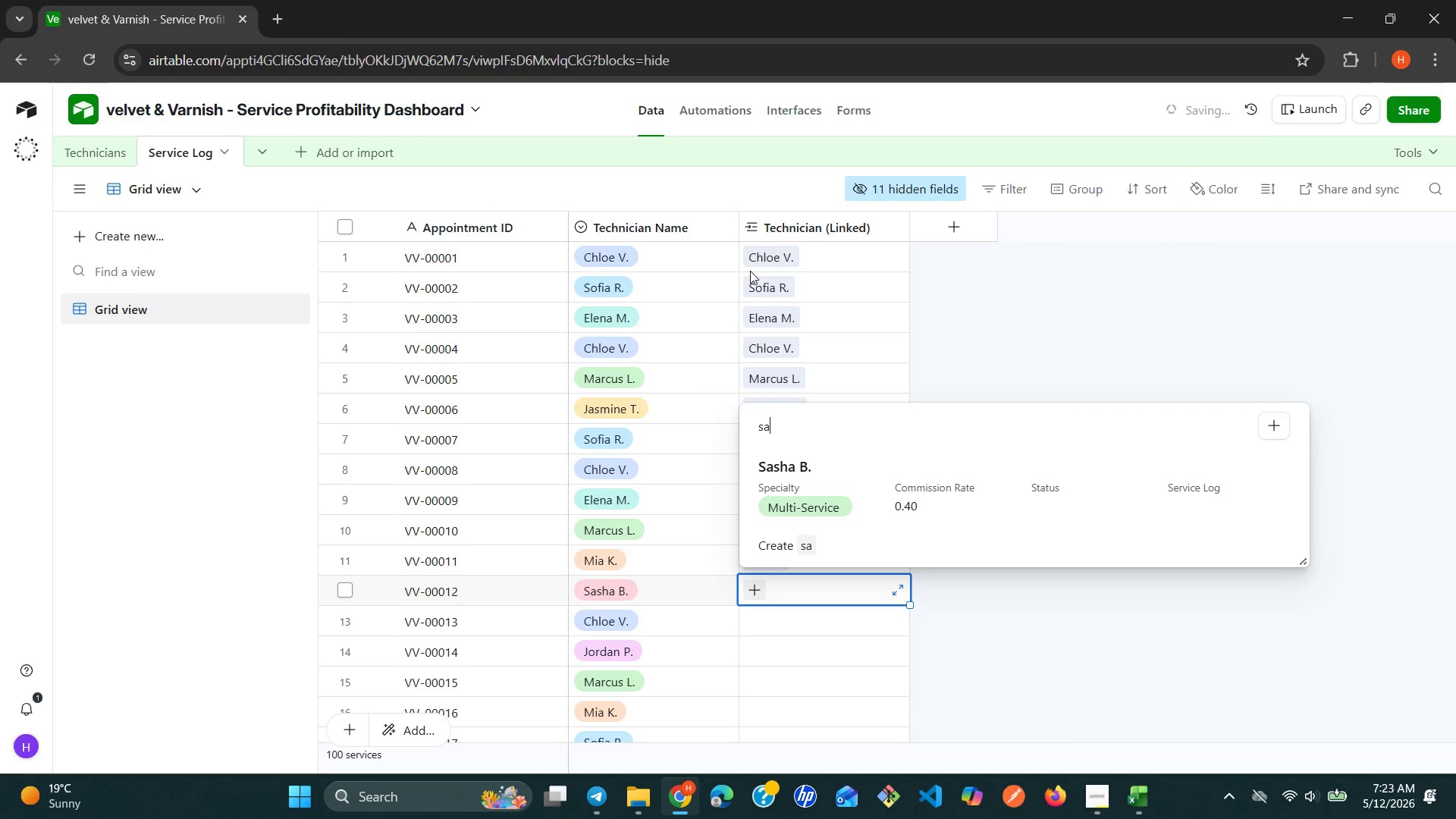 
key(ArrowDown)
 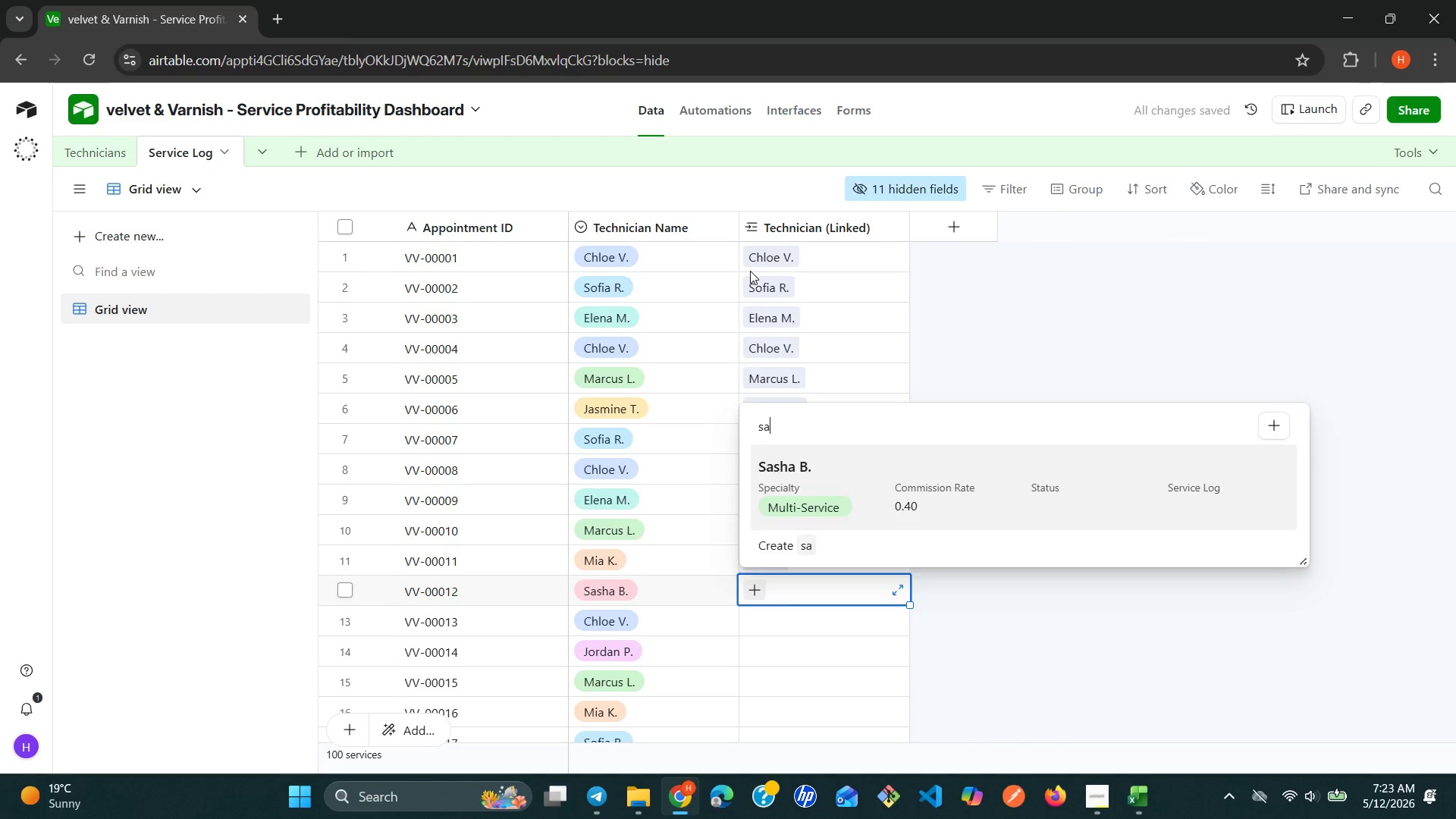 
key(Enter)
 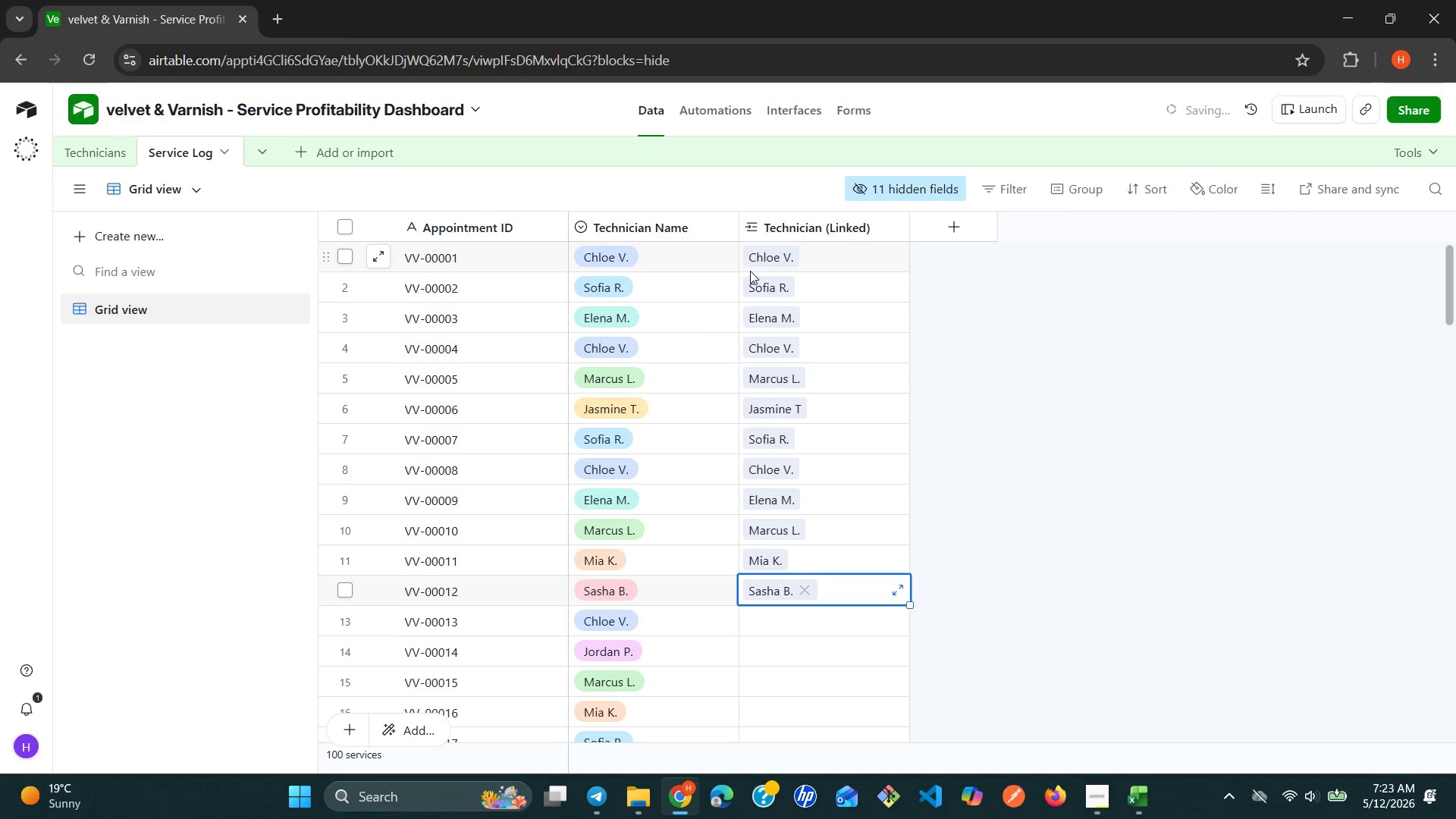 
key(ArrowUp)
 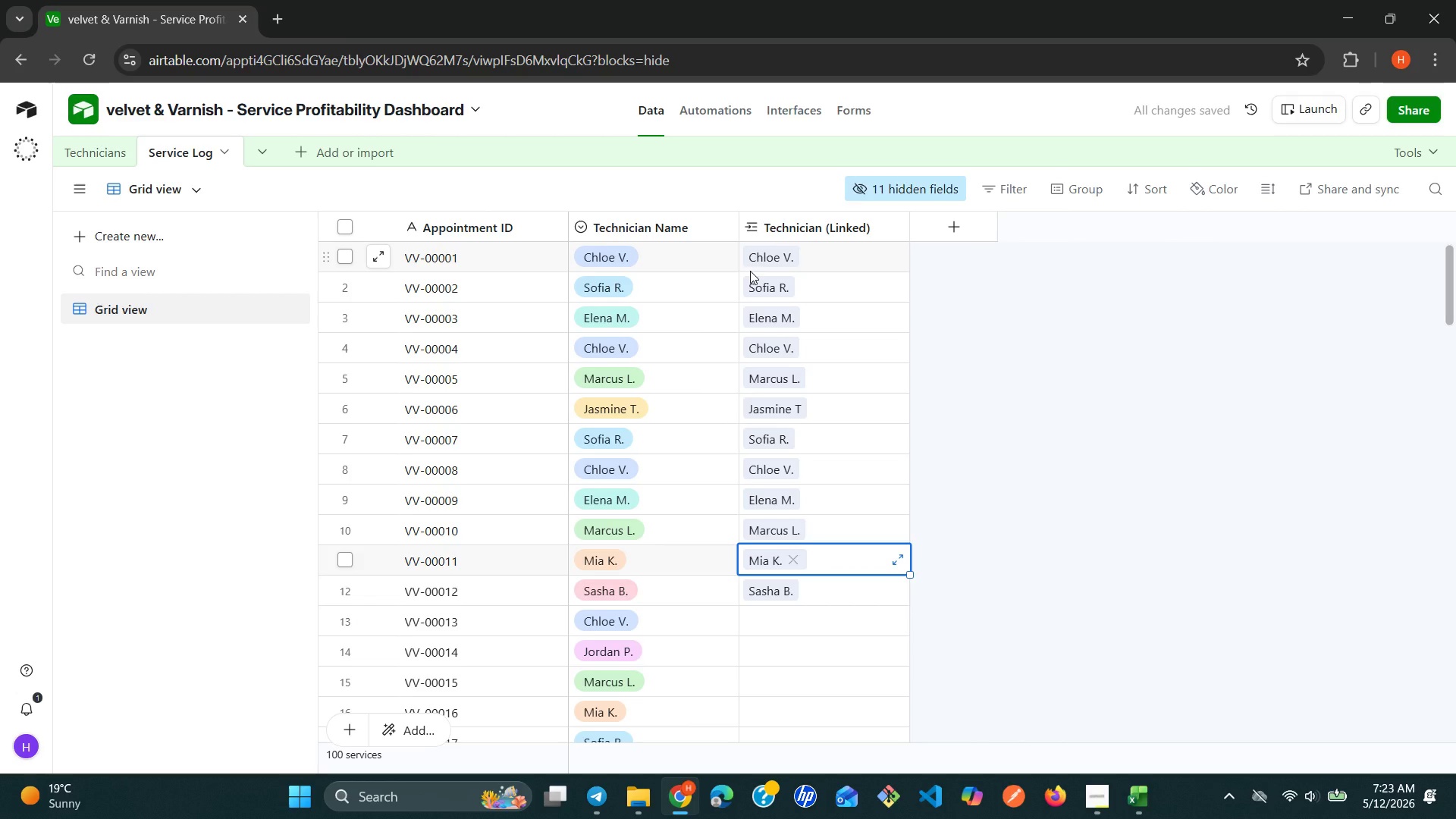 
key(ArrowDown)
 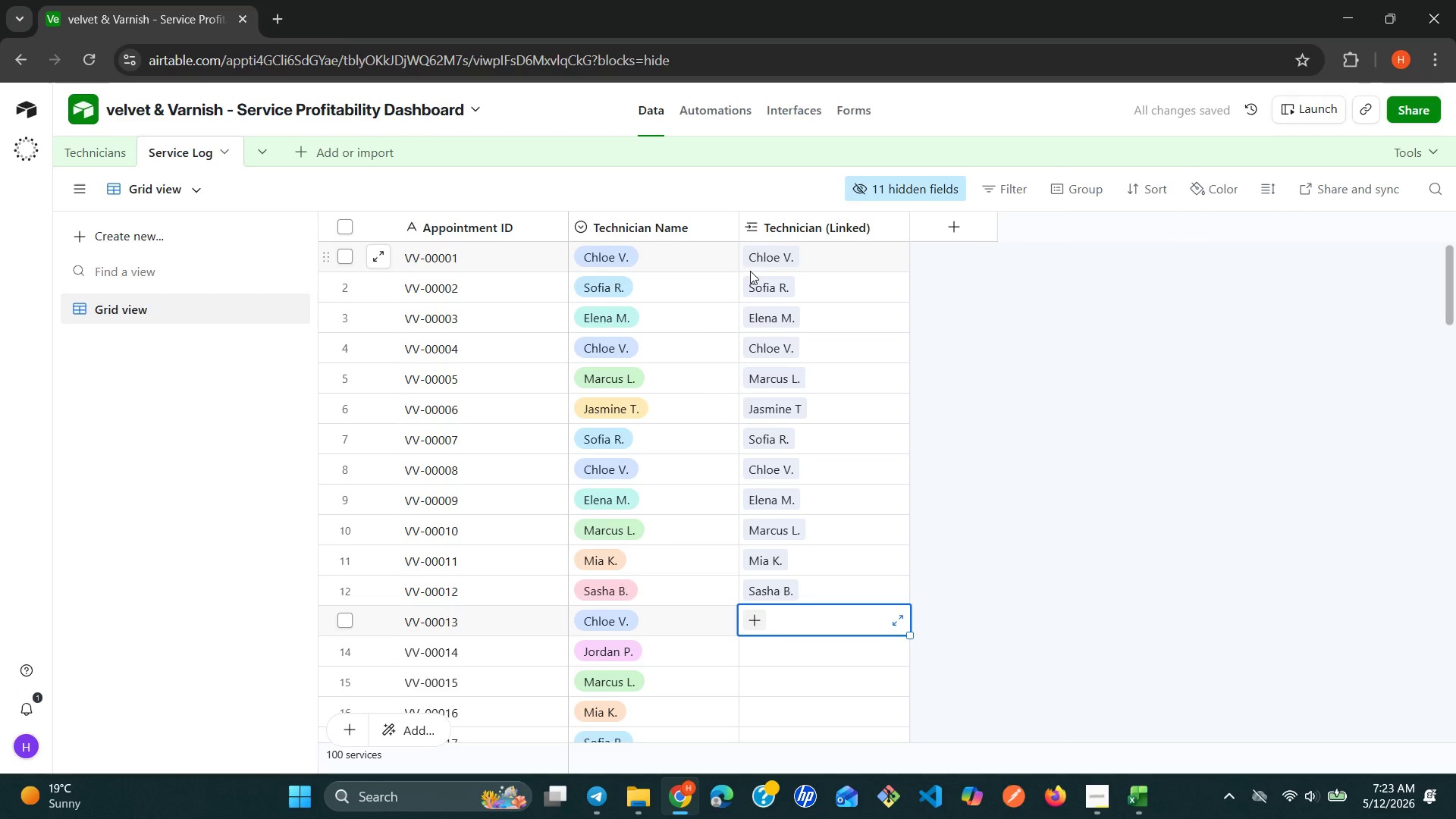 
key(ArrowDown)
 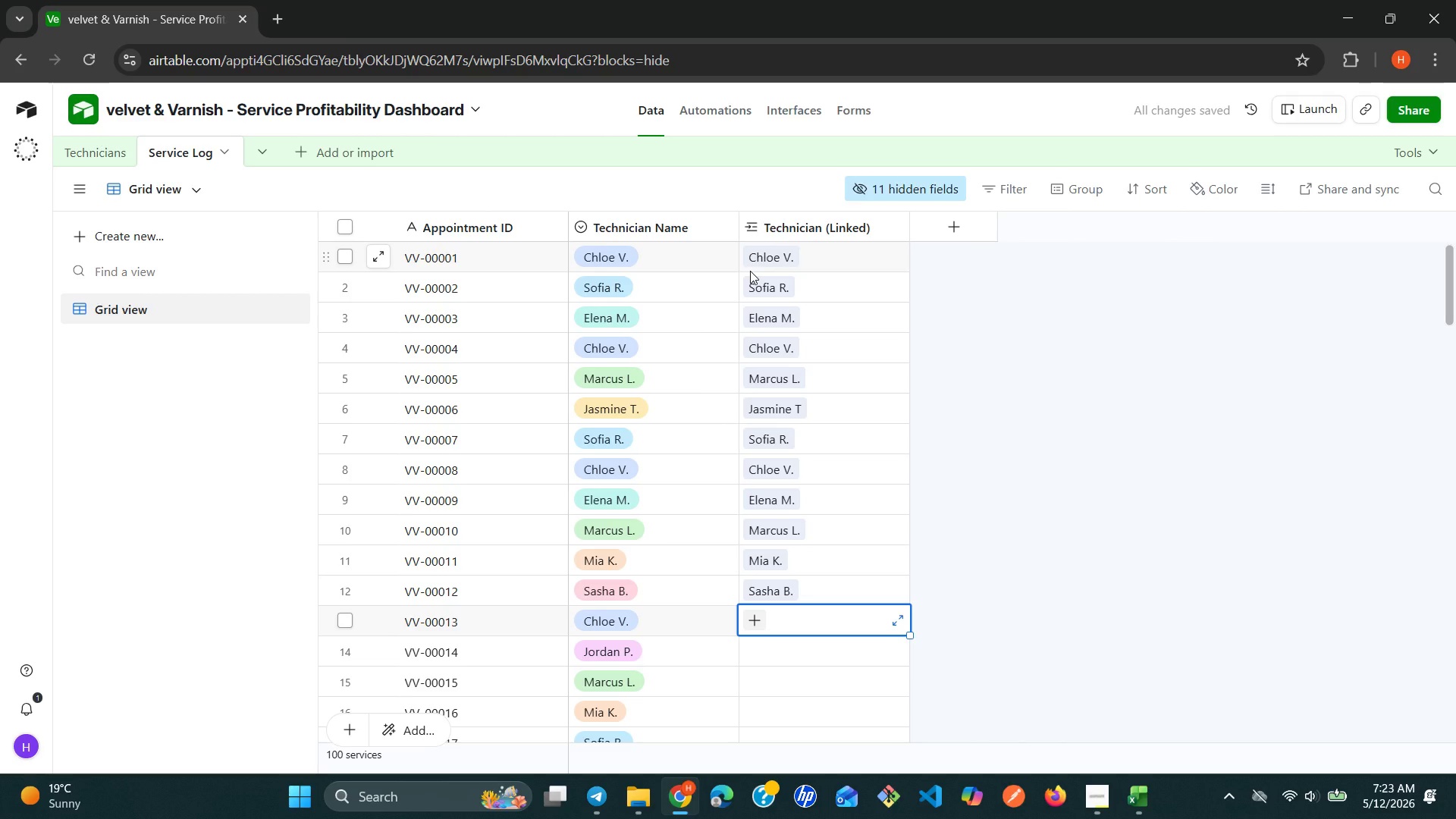 
type(ch)
 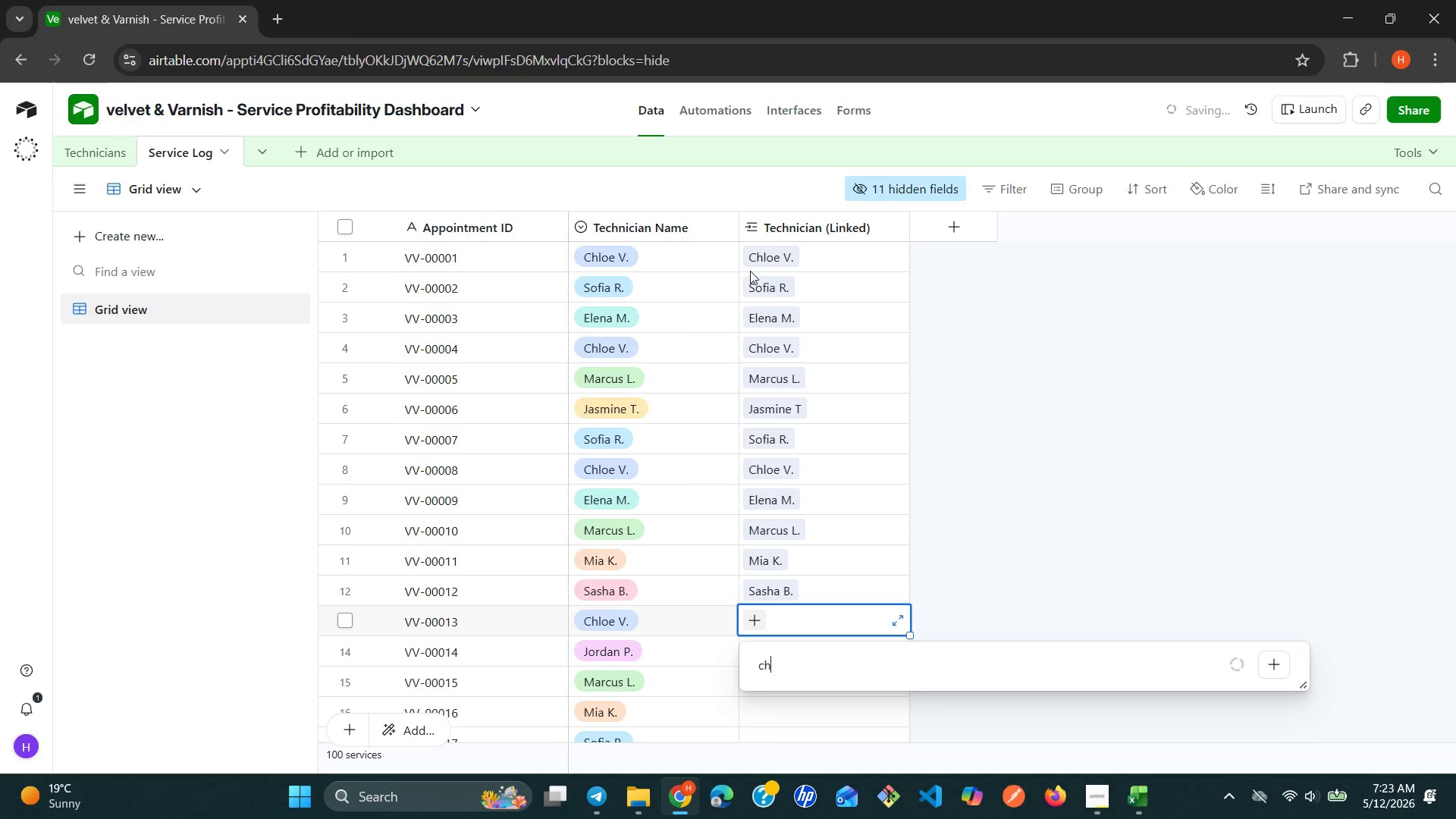 
key(ArrowDown)
 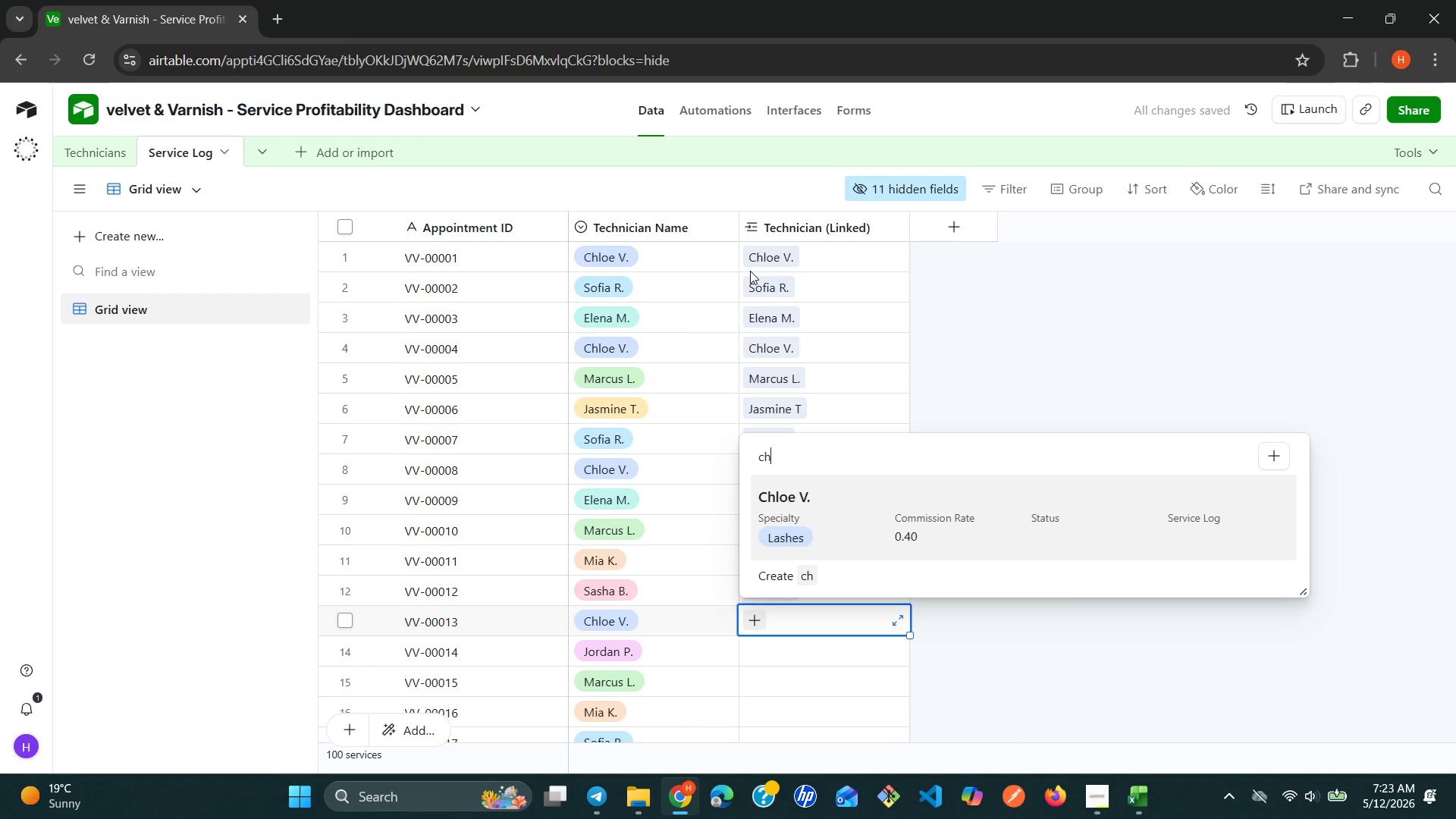 
key(ArrowDown)
 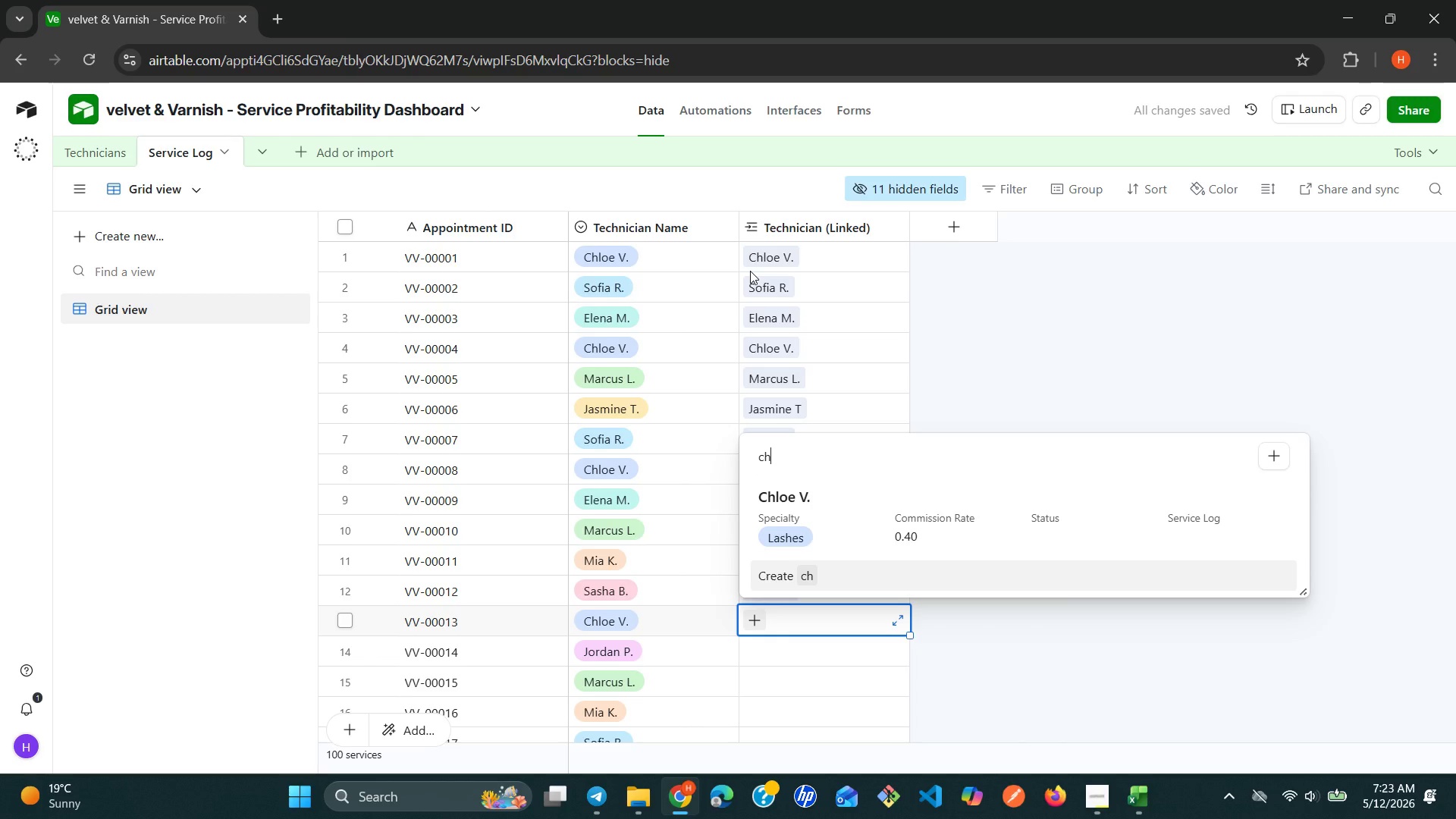 
key(ArrowUp)
 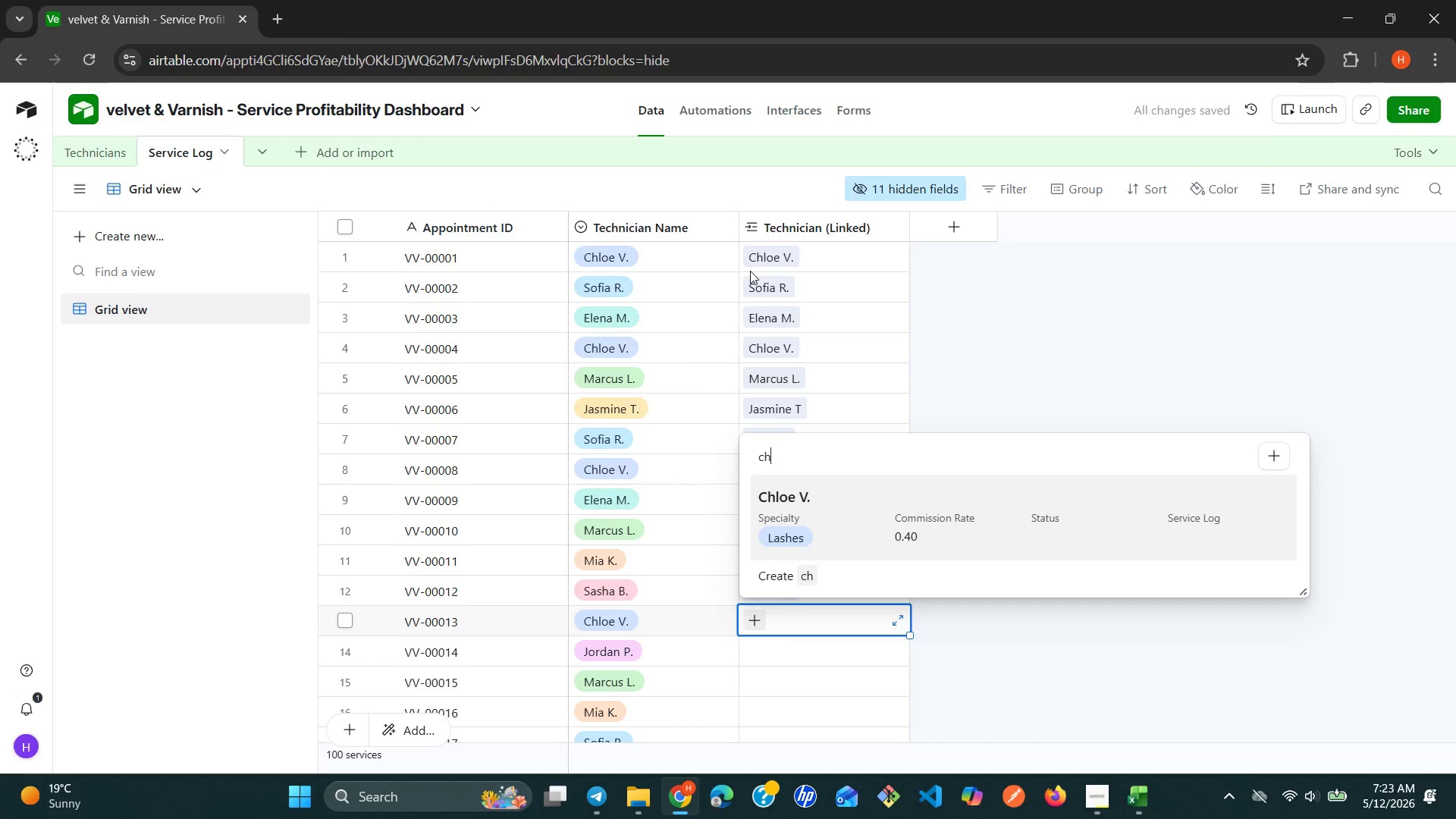 
key(Enter)
 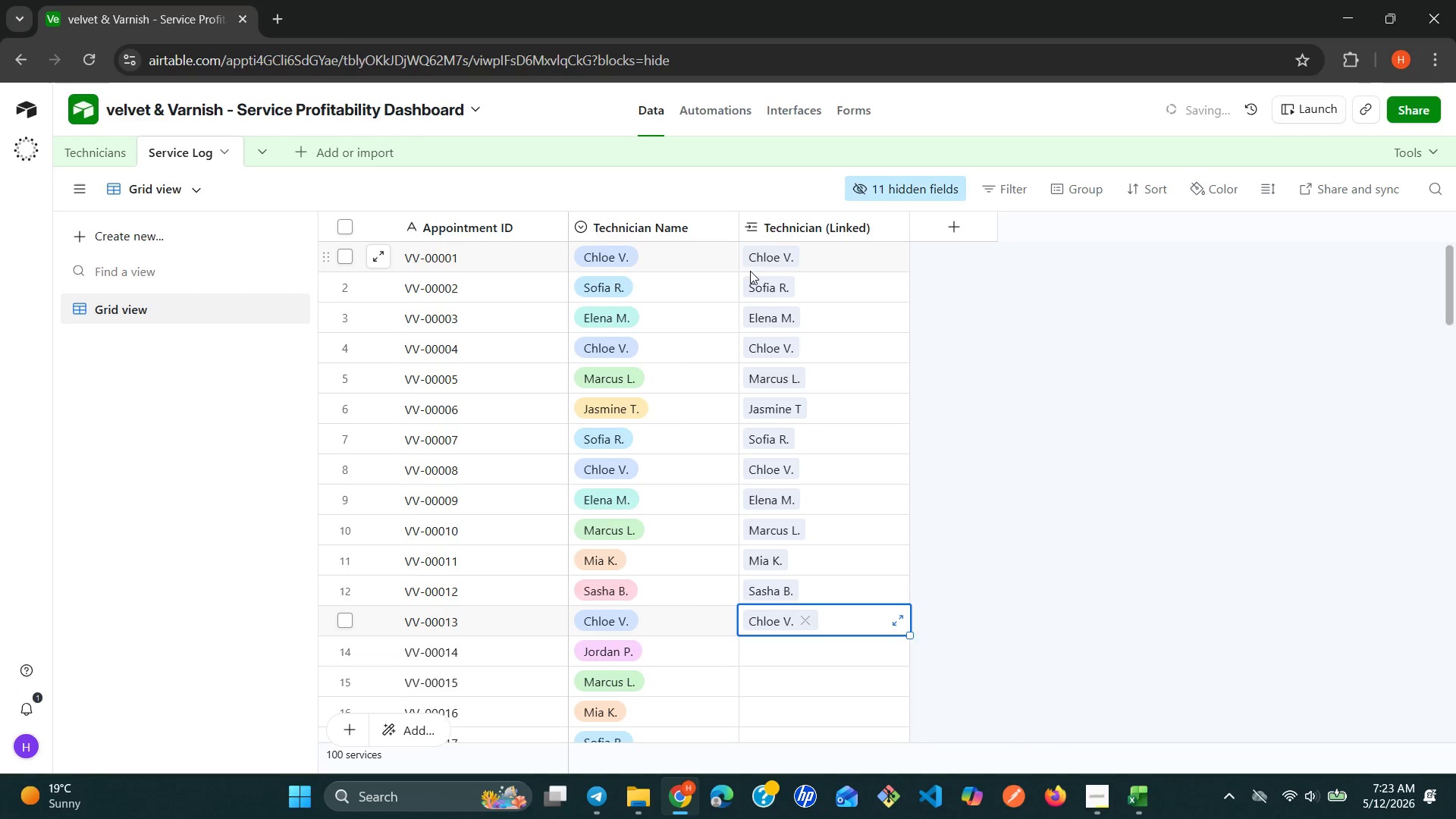 
key(ArrowDown)
 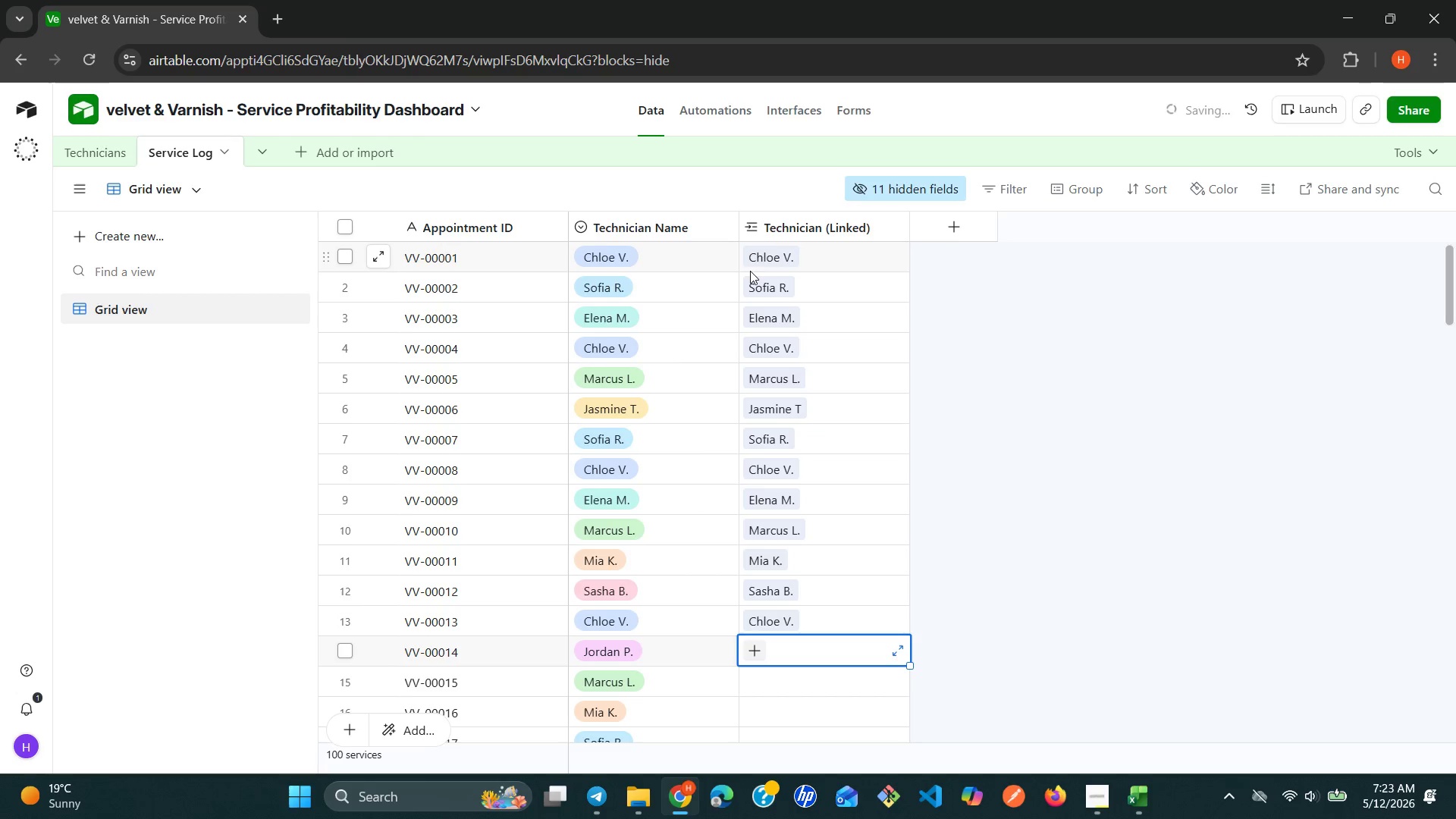 
type(jo)
 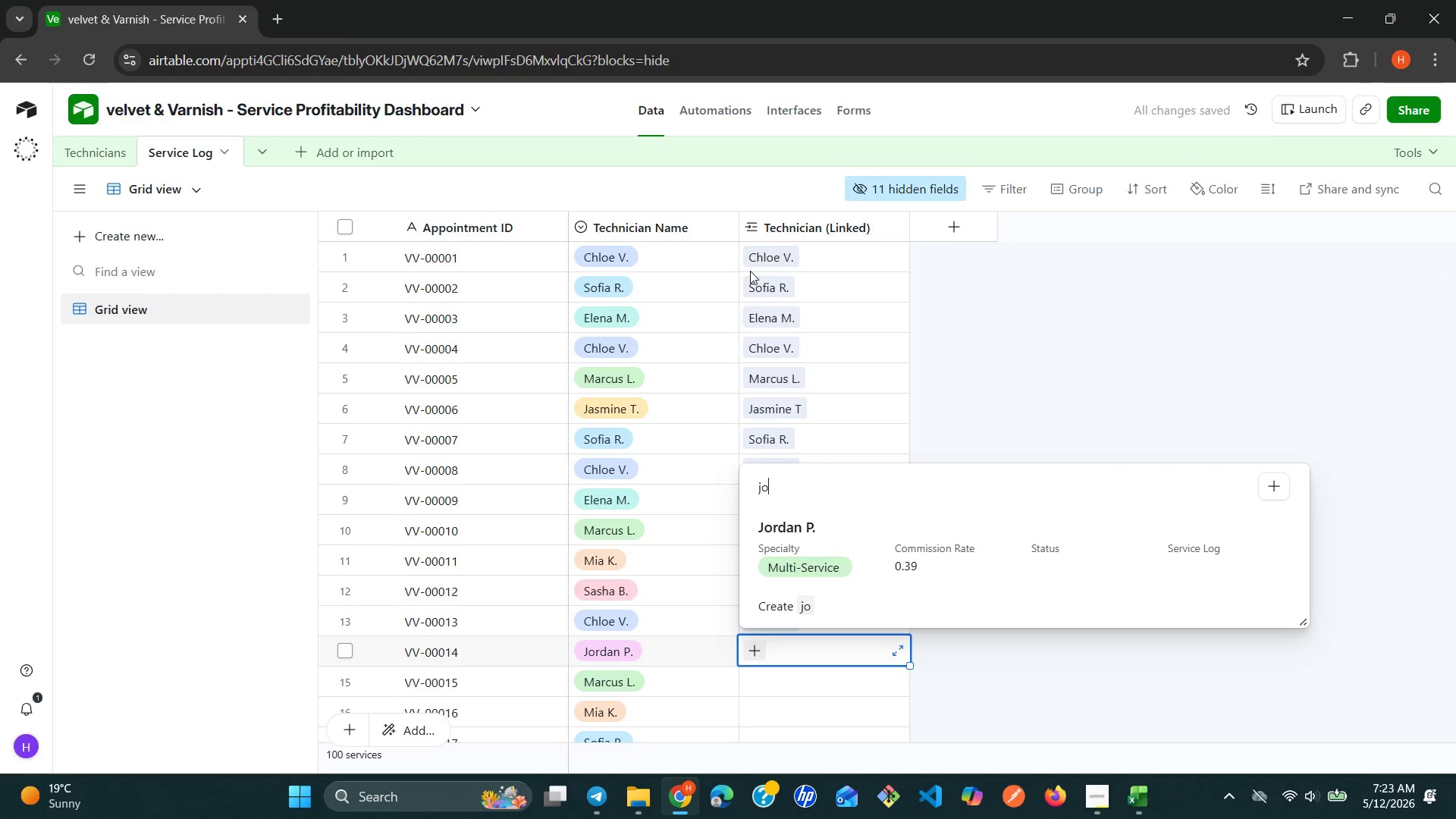 
key(ArrowDown)
 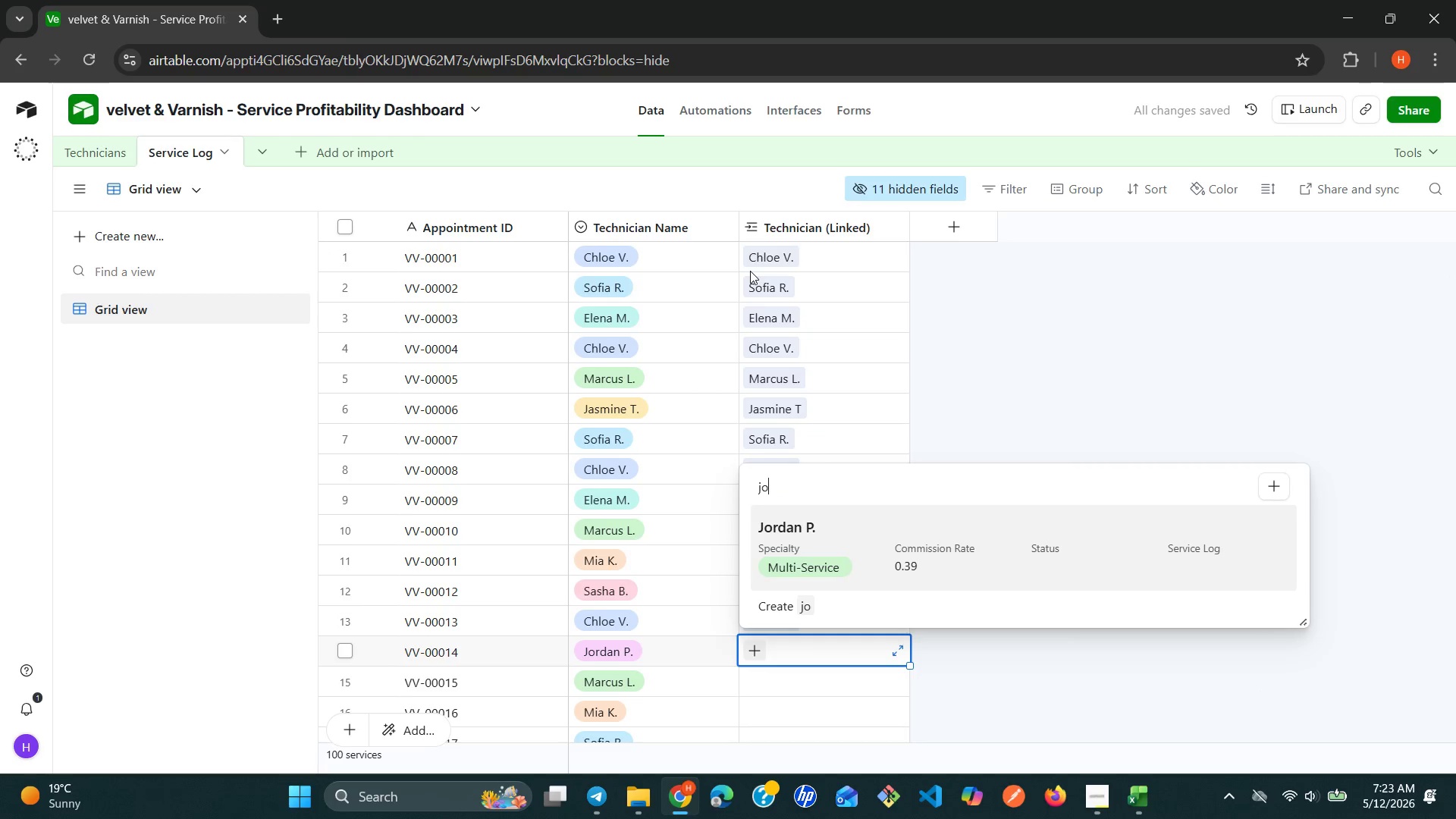 
key(Enter)
 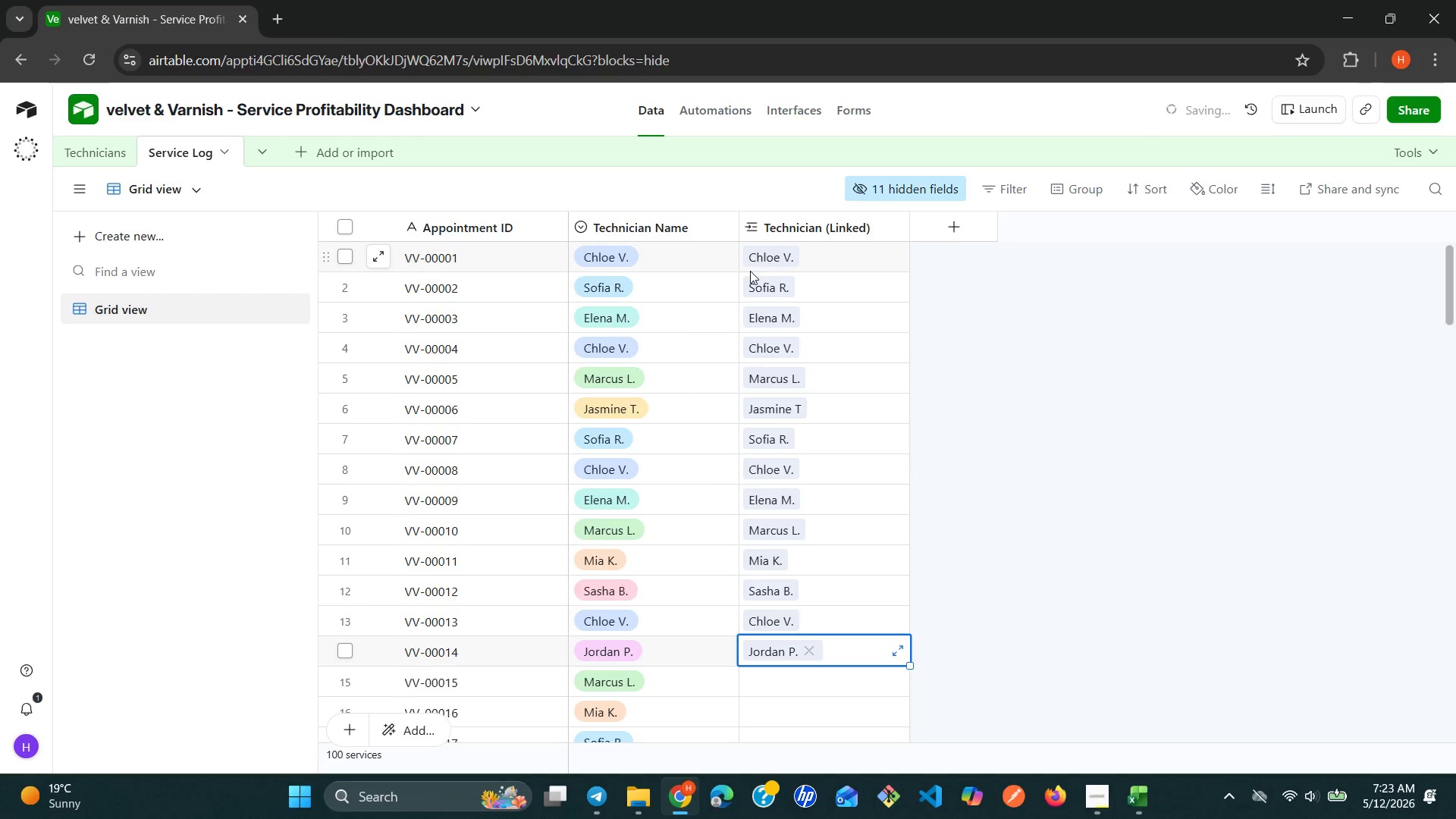 
key(ArrowDown)
 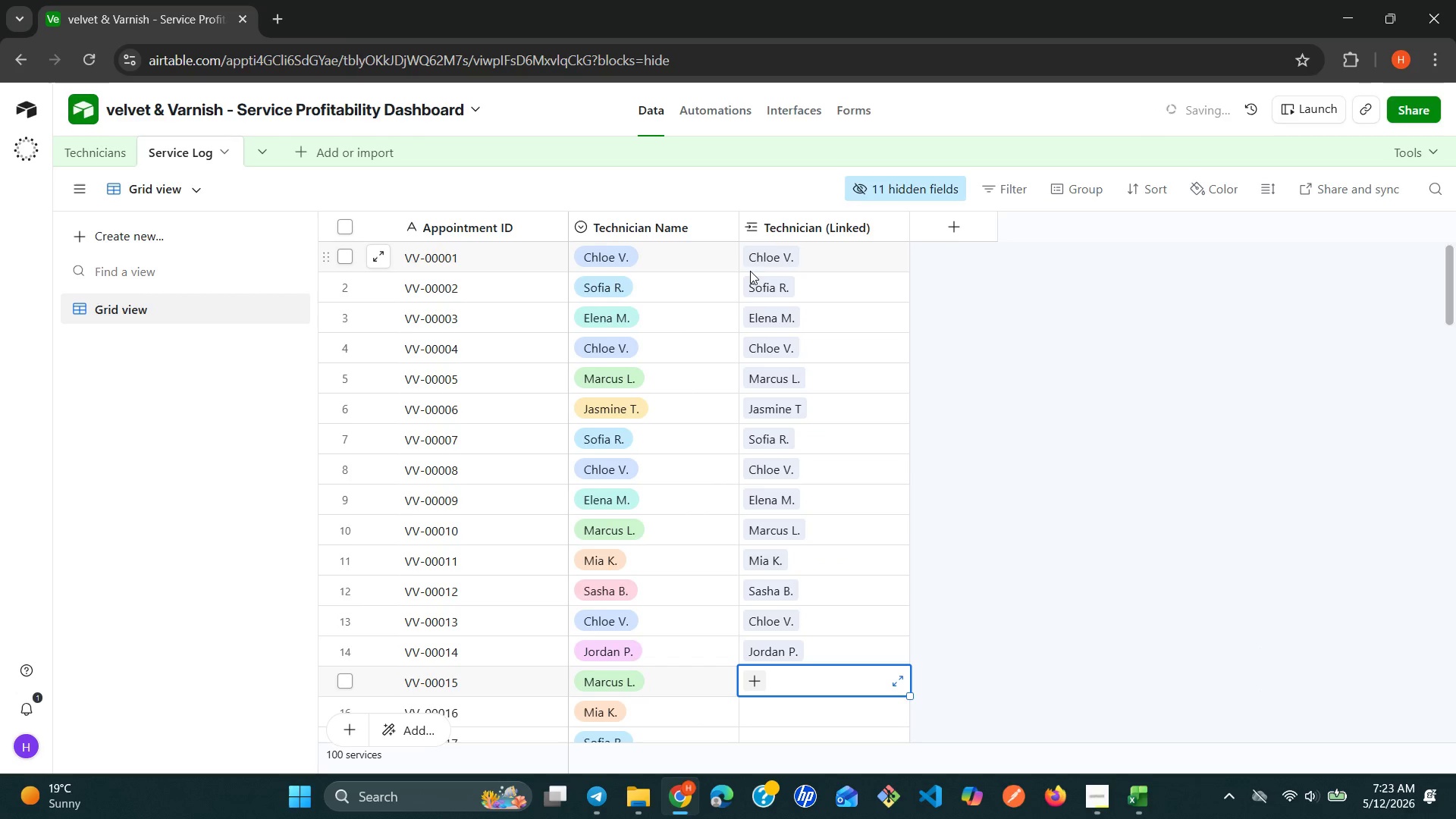 
type(ma)
 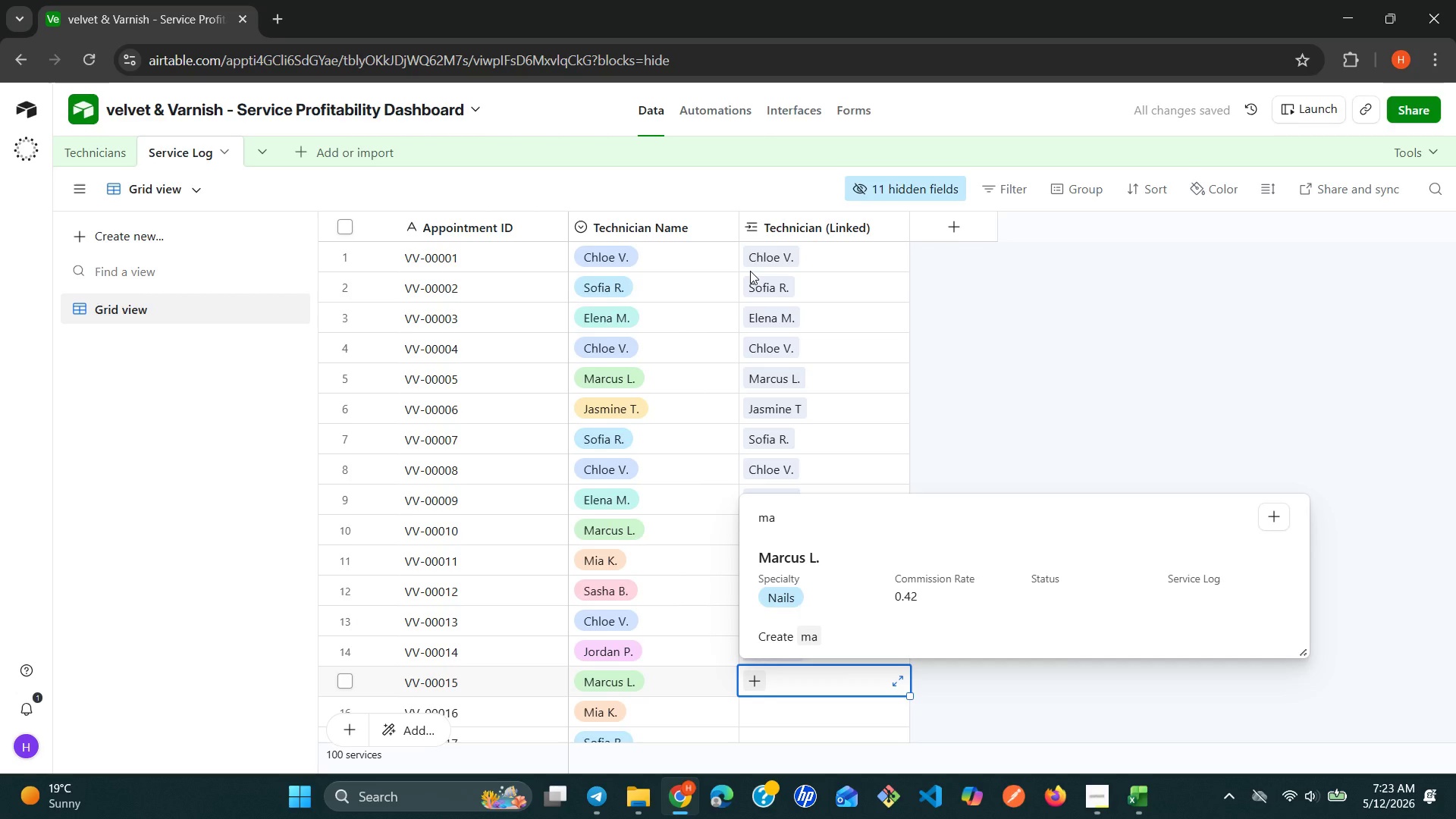 
key(ArrowDown)
 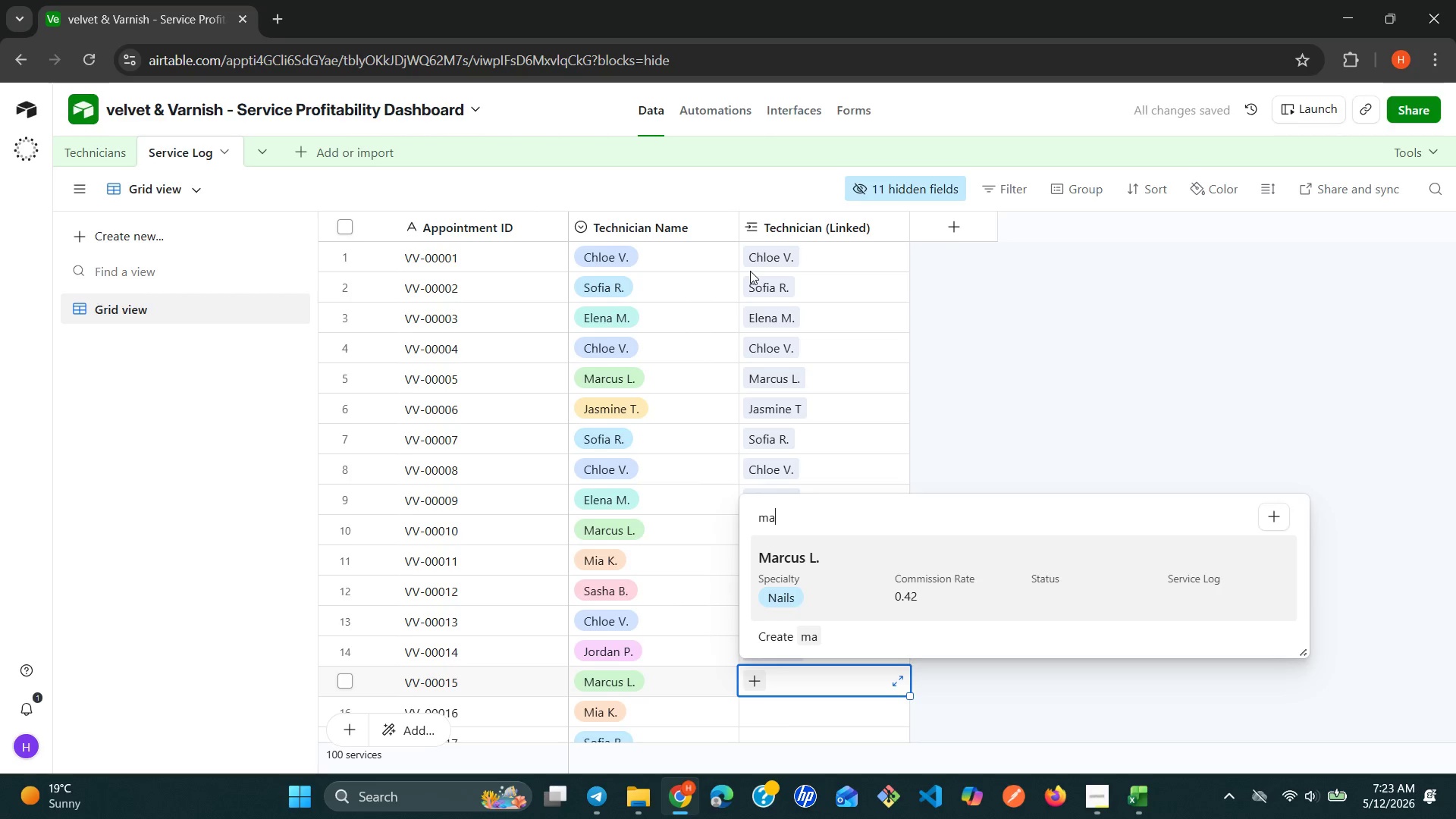 
key(Enter)
 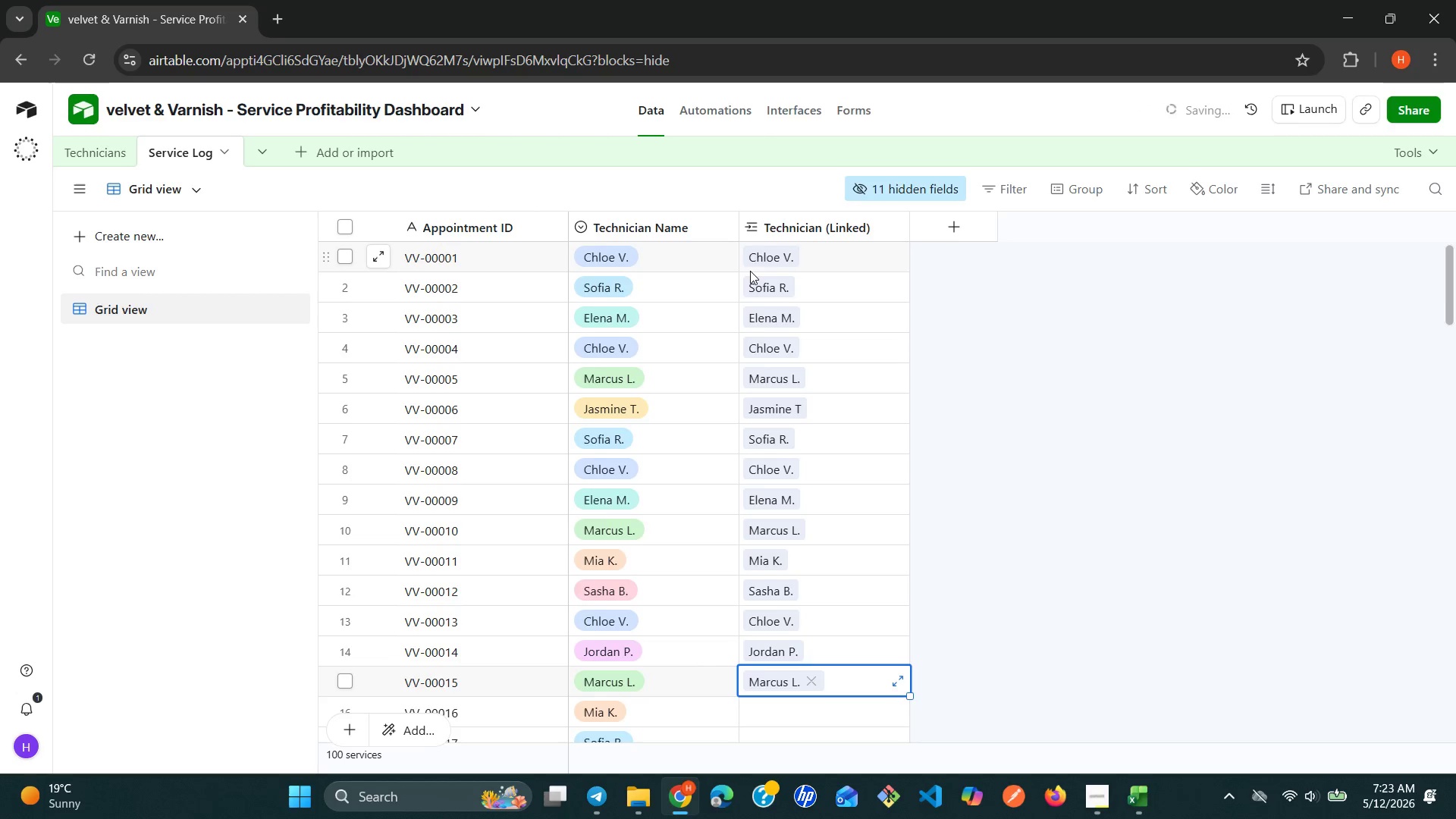 
key(ArrowDown)
 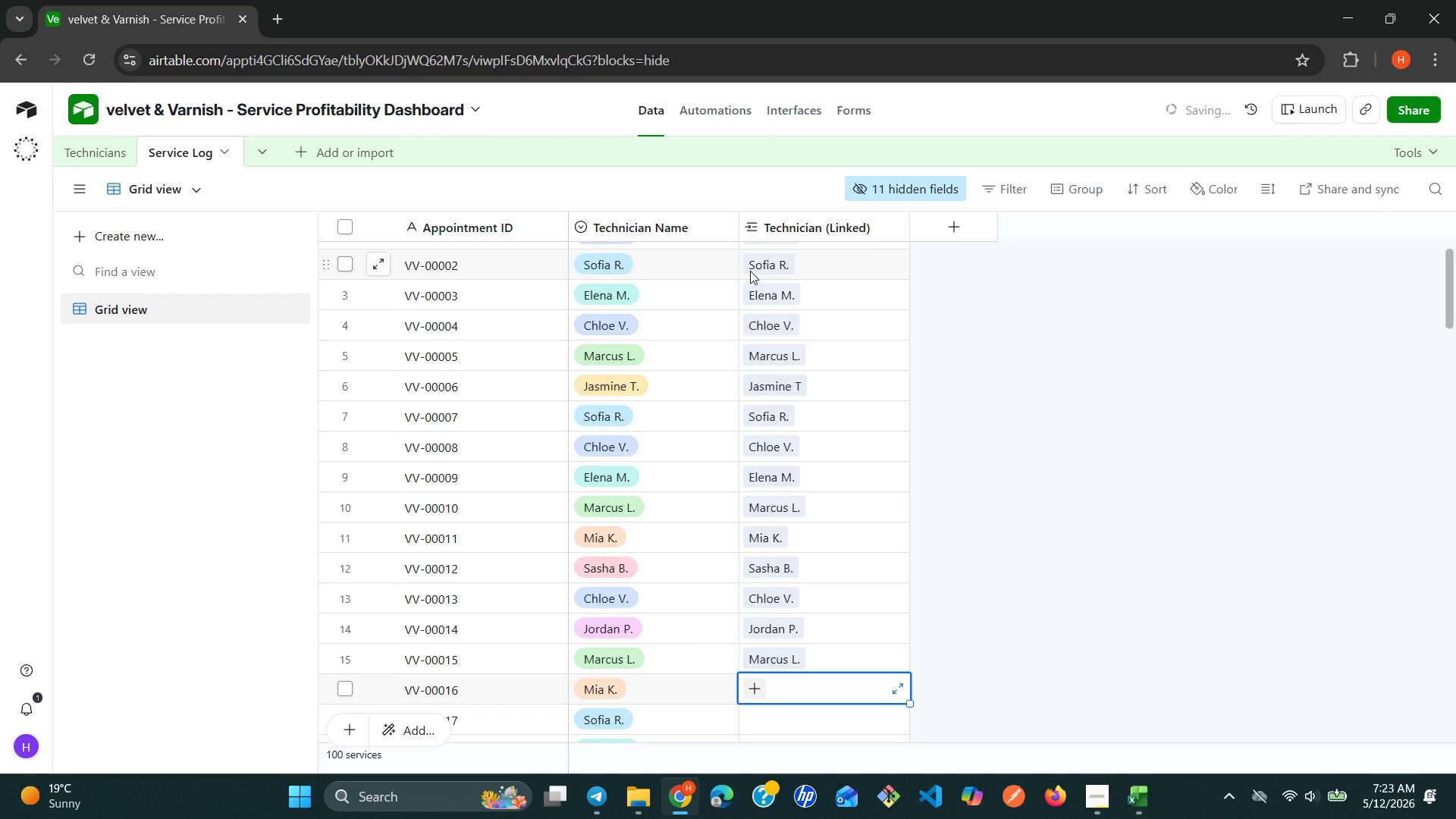 
type(mi)
 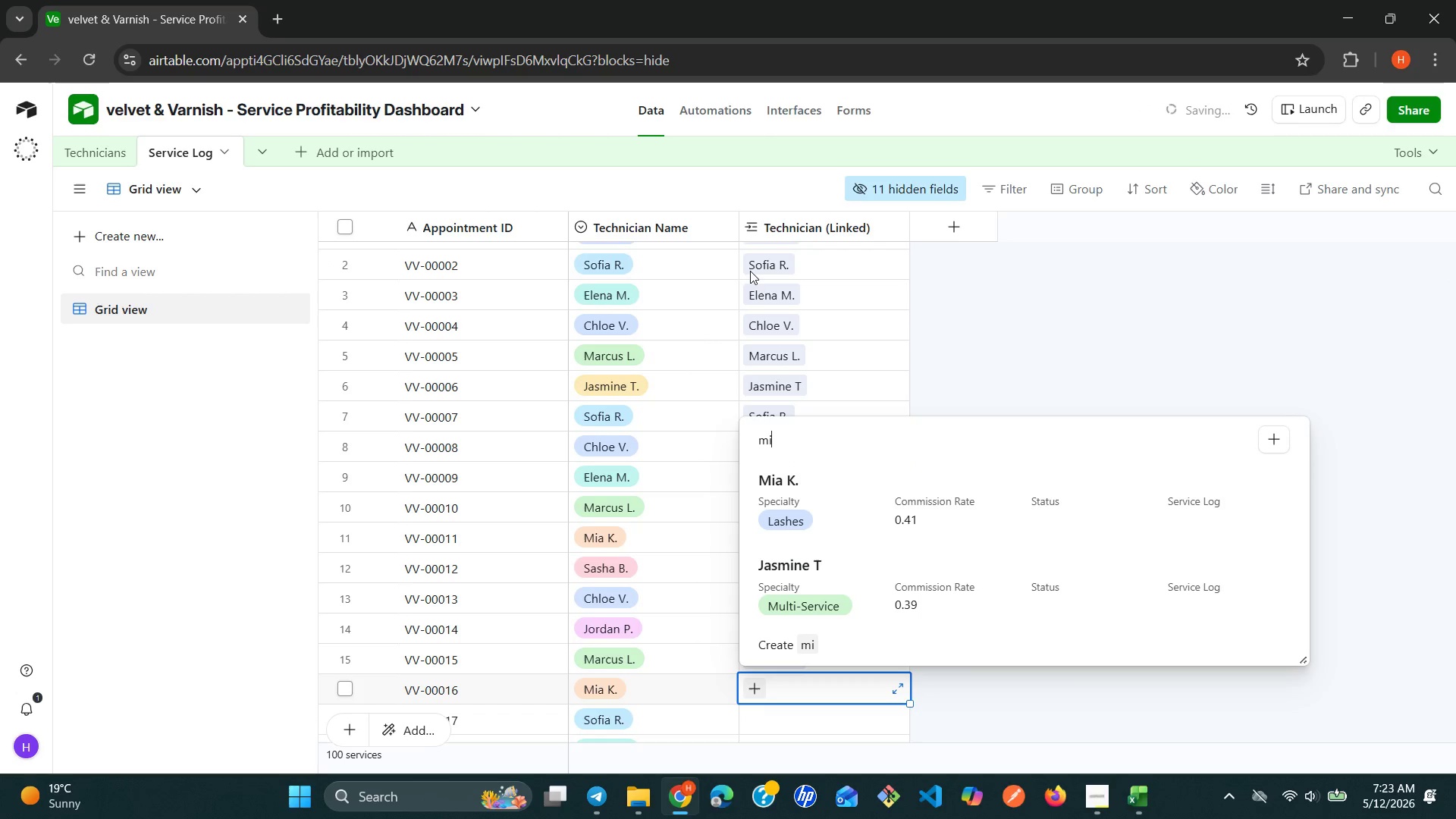 
wait(5.78)
 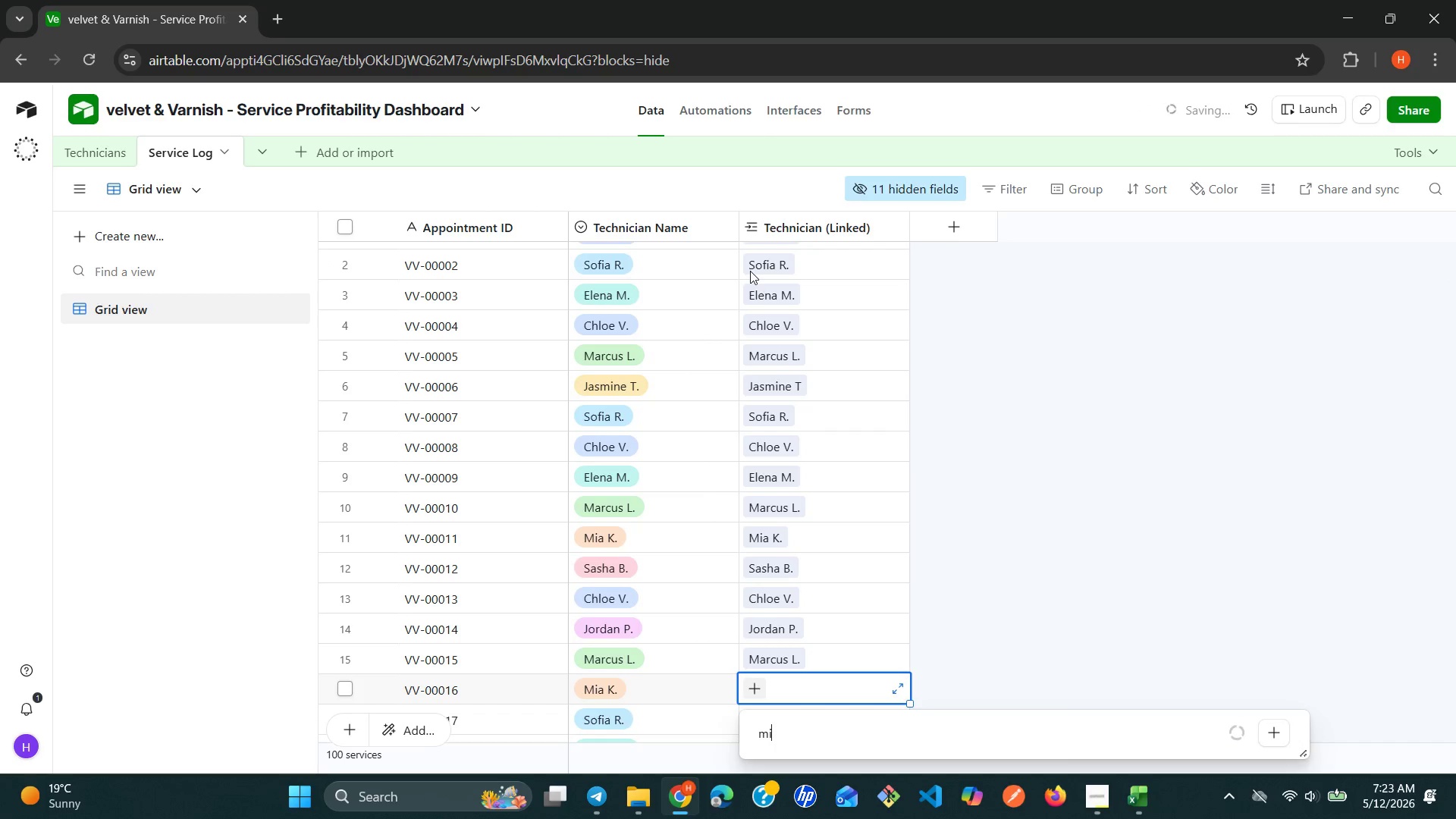 
key(ArrowDown)
 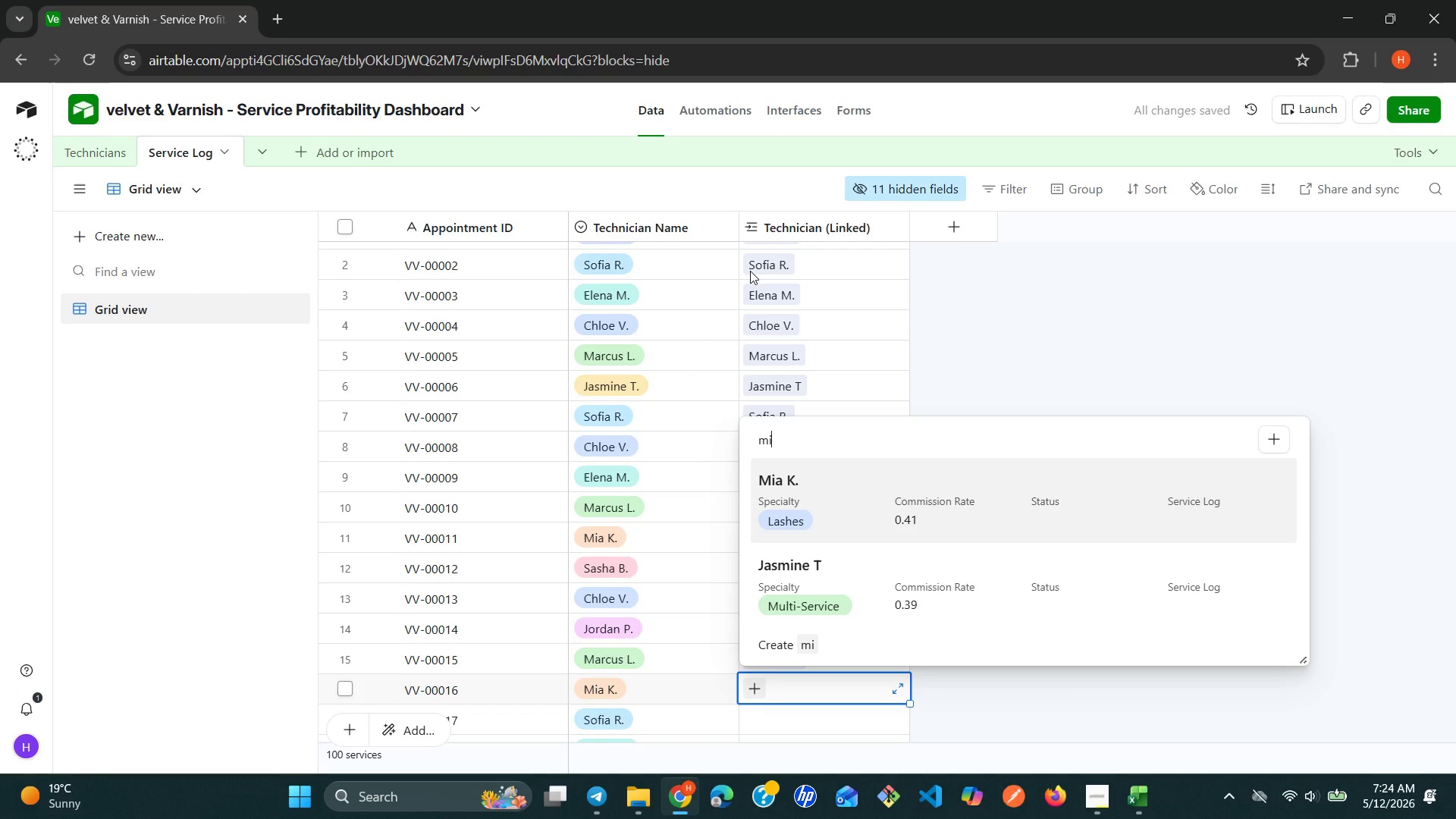 
key(Enter)
 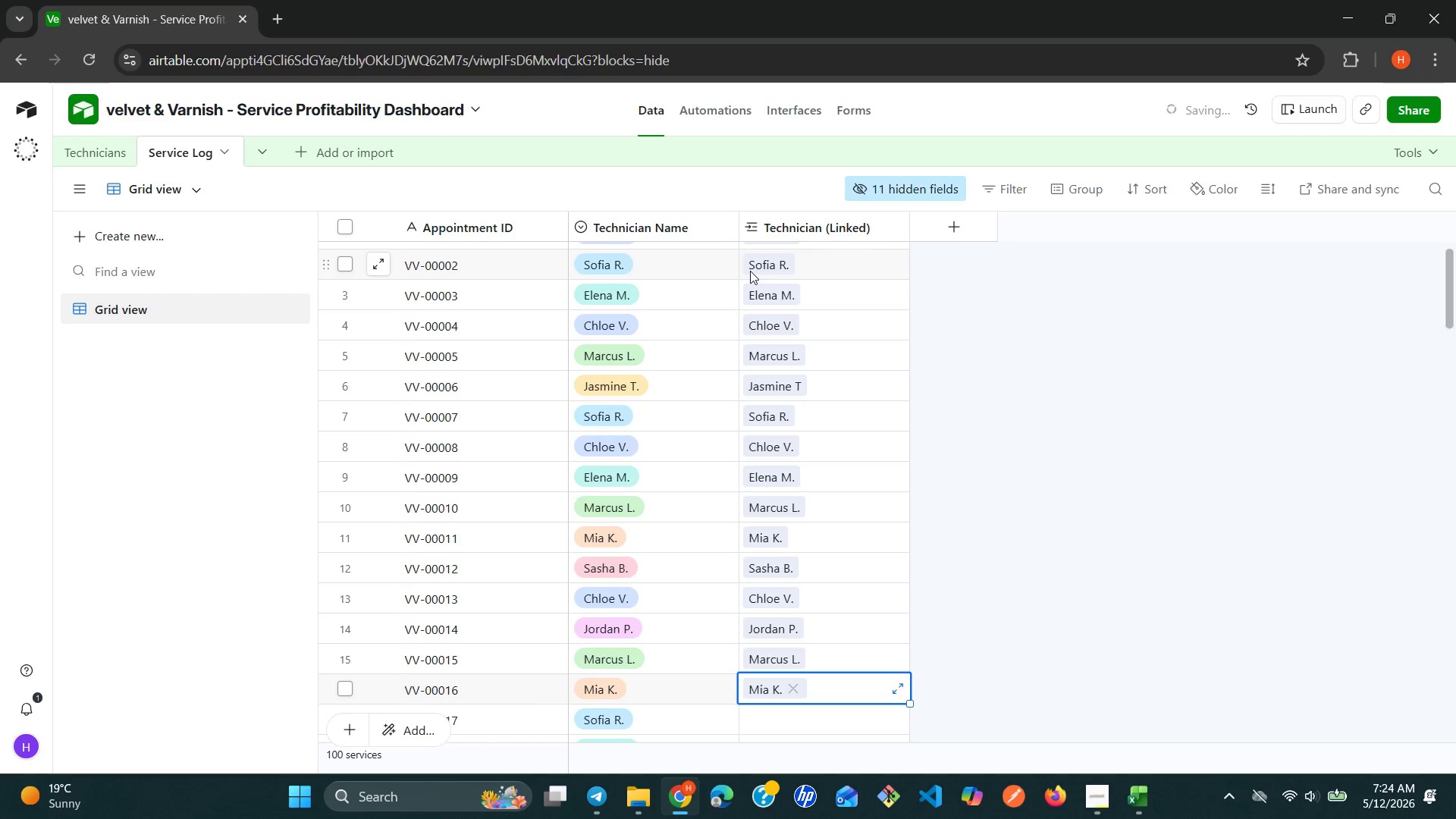 
key(ArrowDown)
 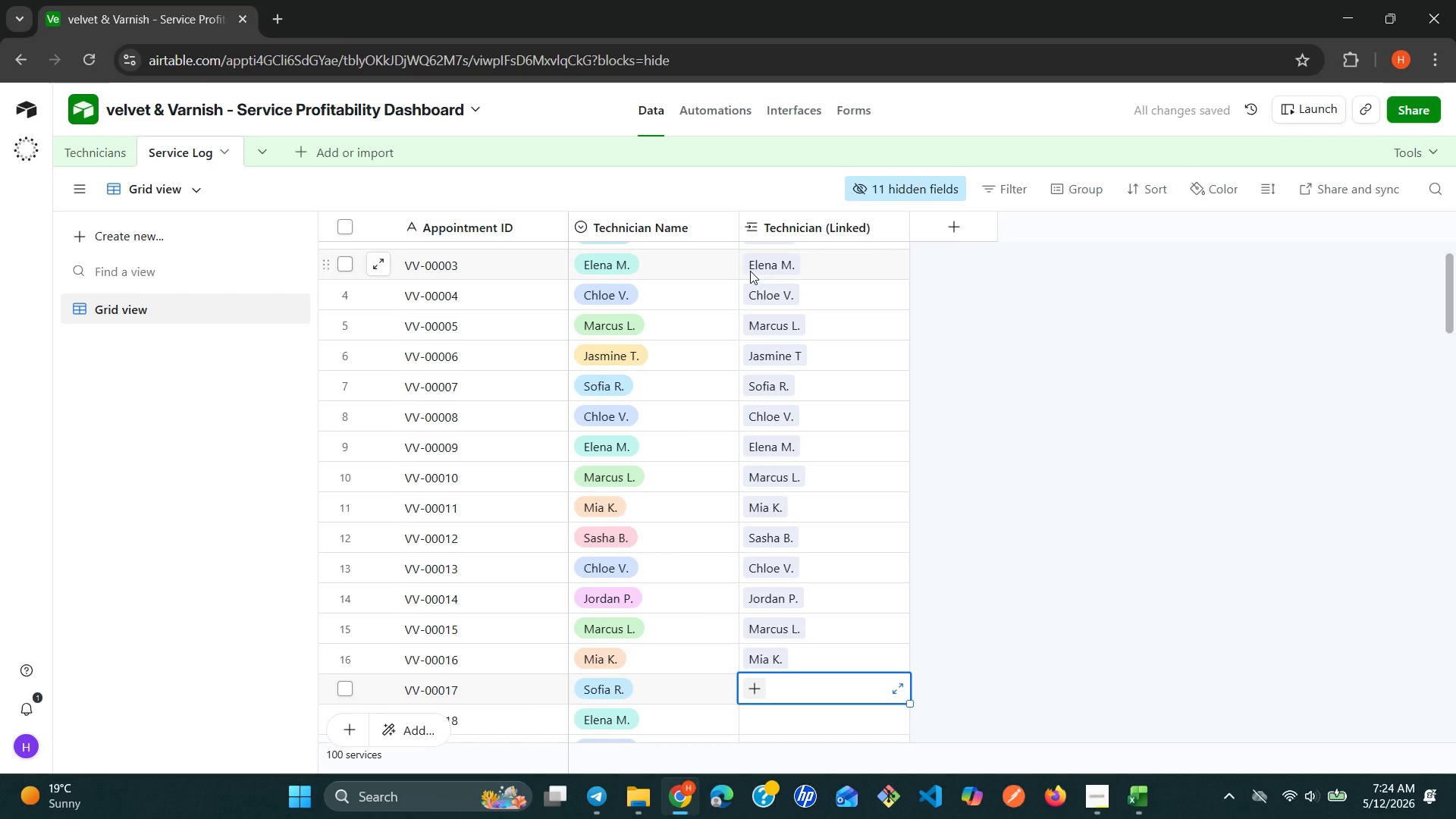 
type(so)
 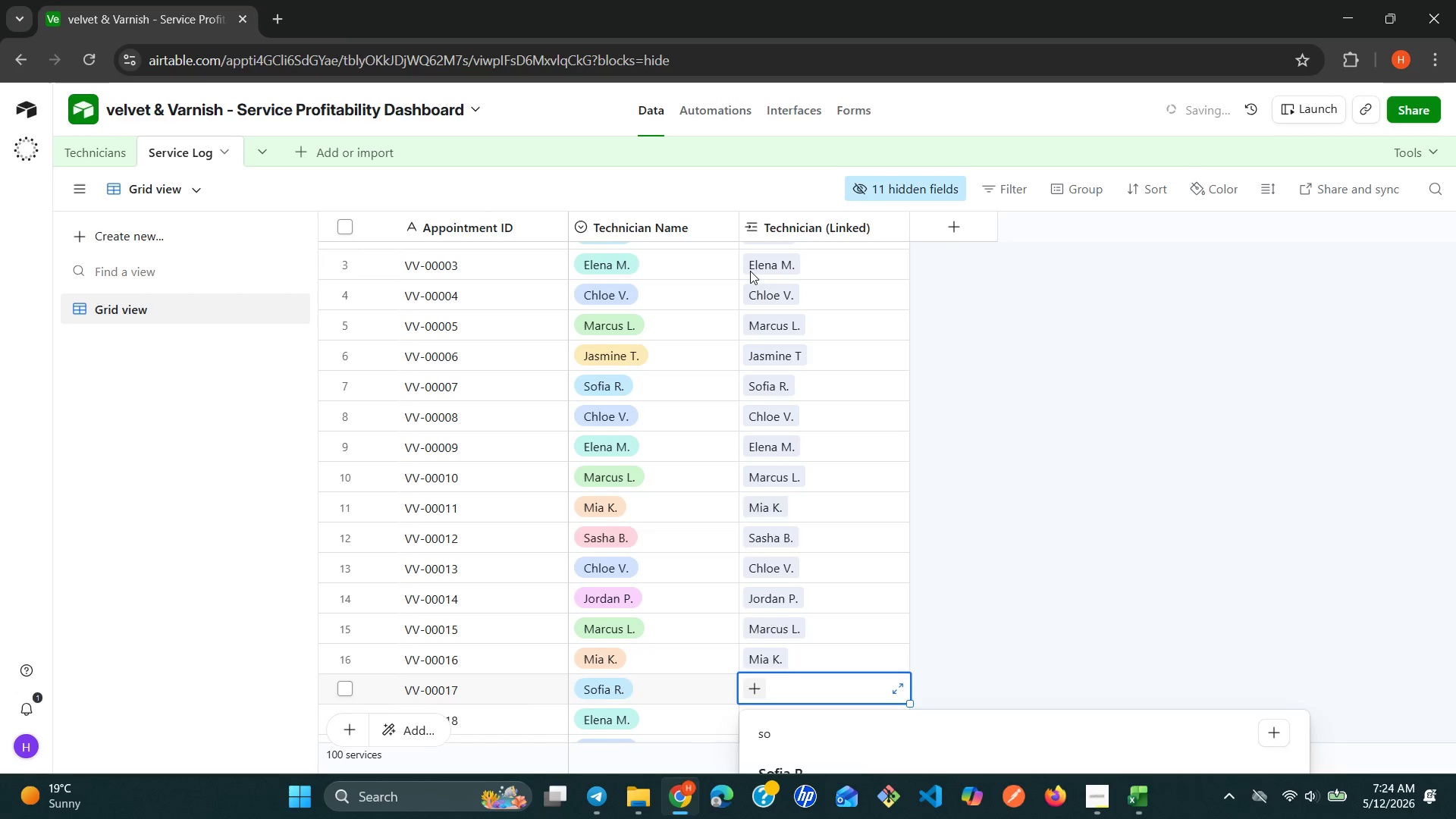 
key(ArrowDown)
 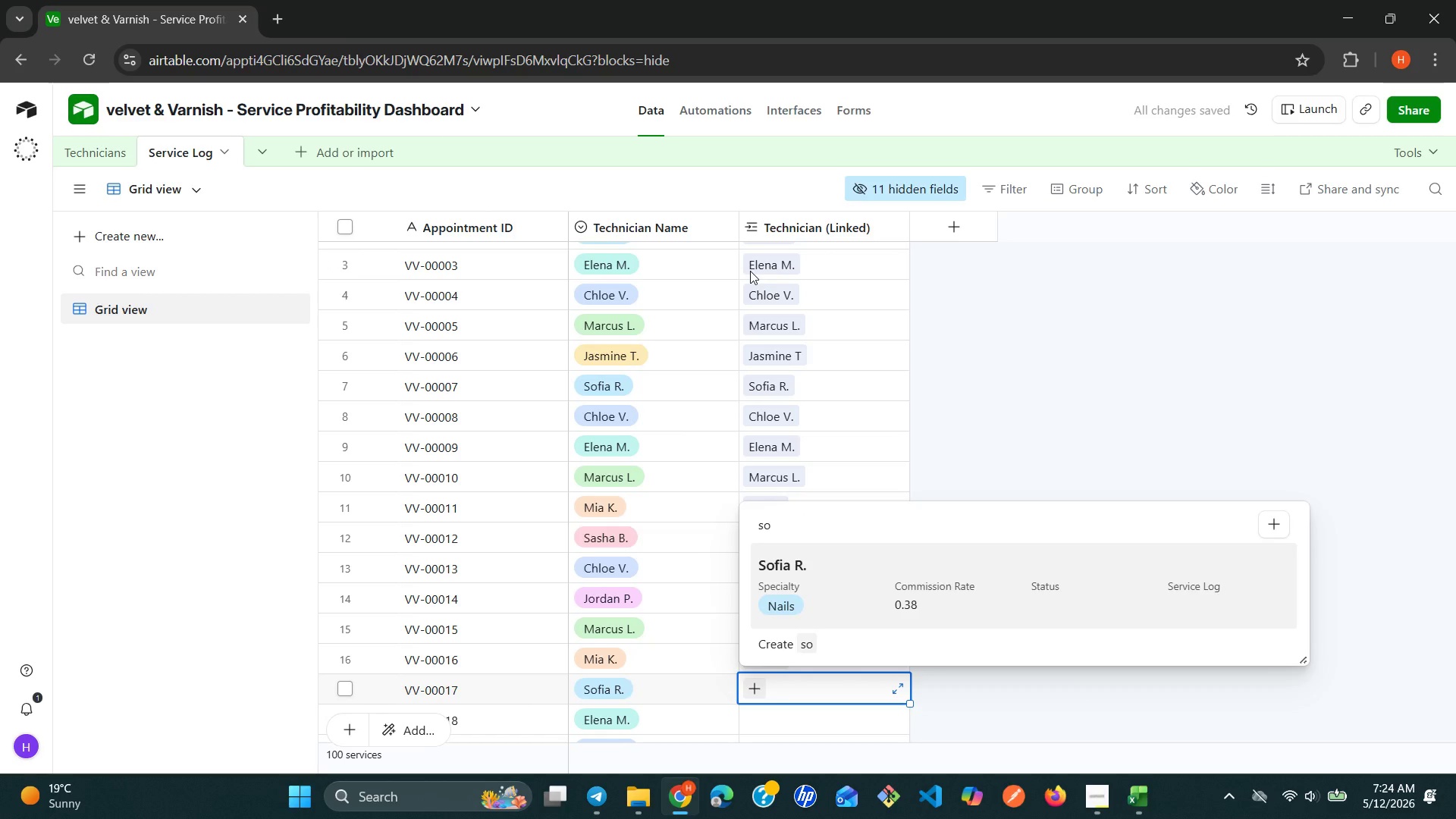 
key(Enter)
 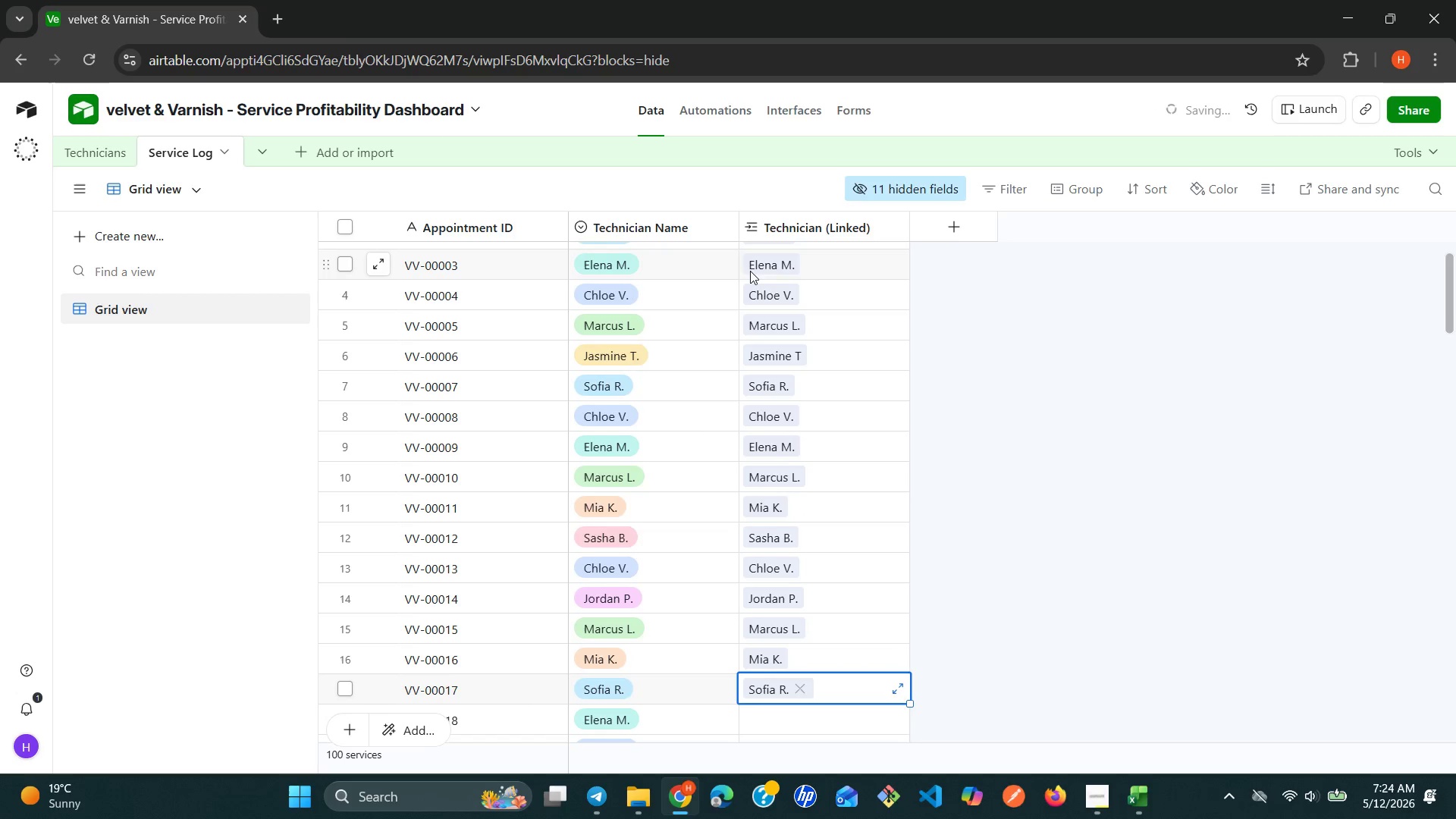 
key(ArrowDown)
 